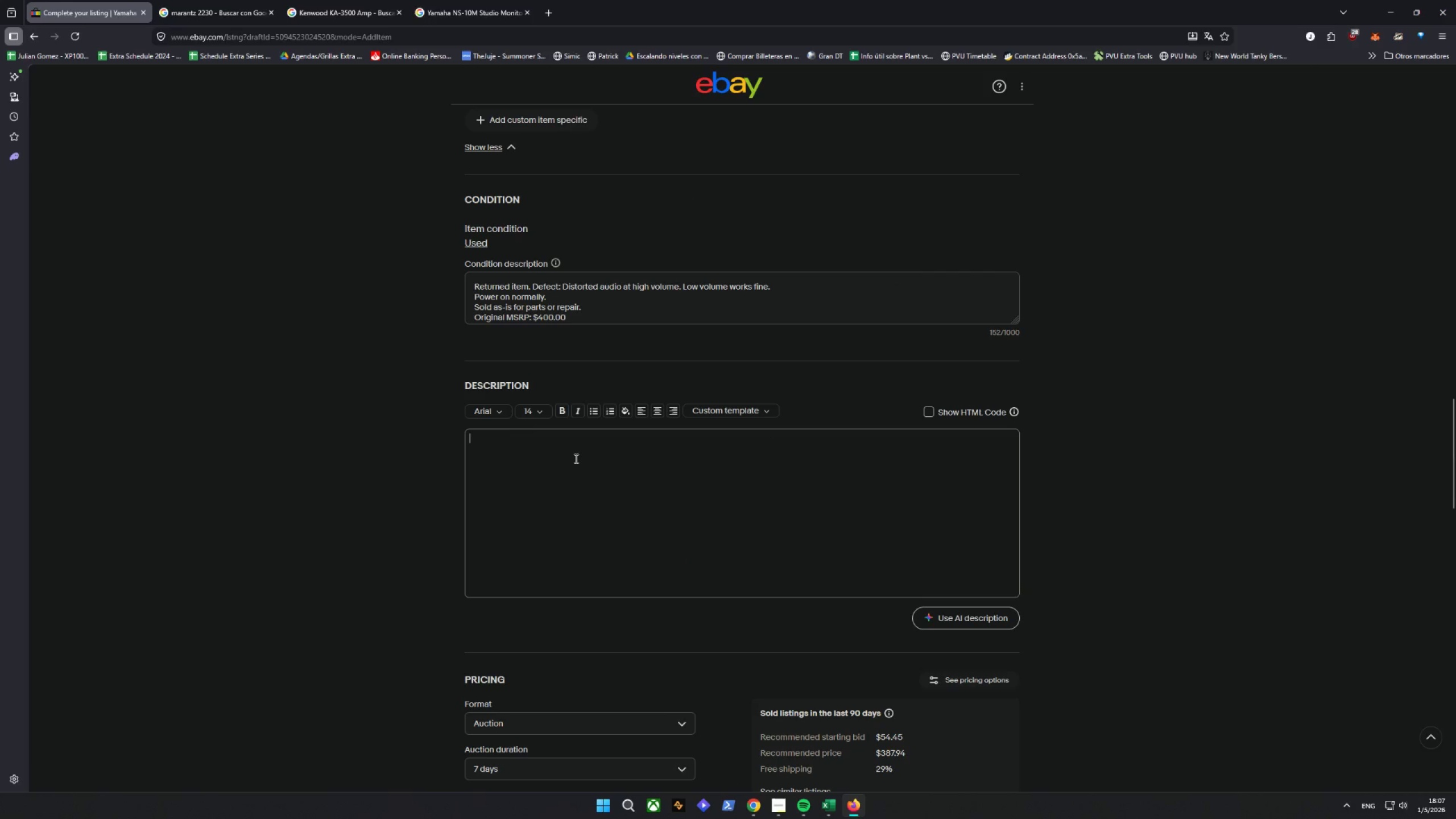 
key(Control+V)
 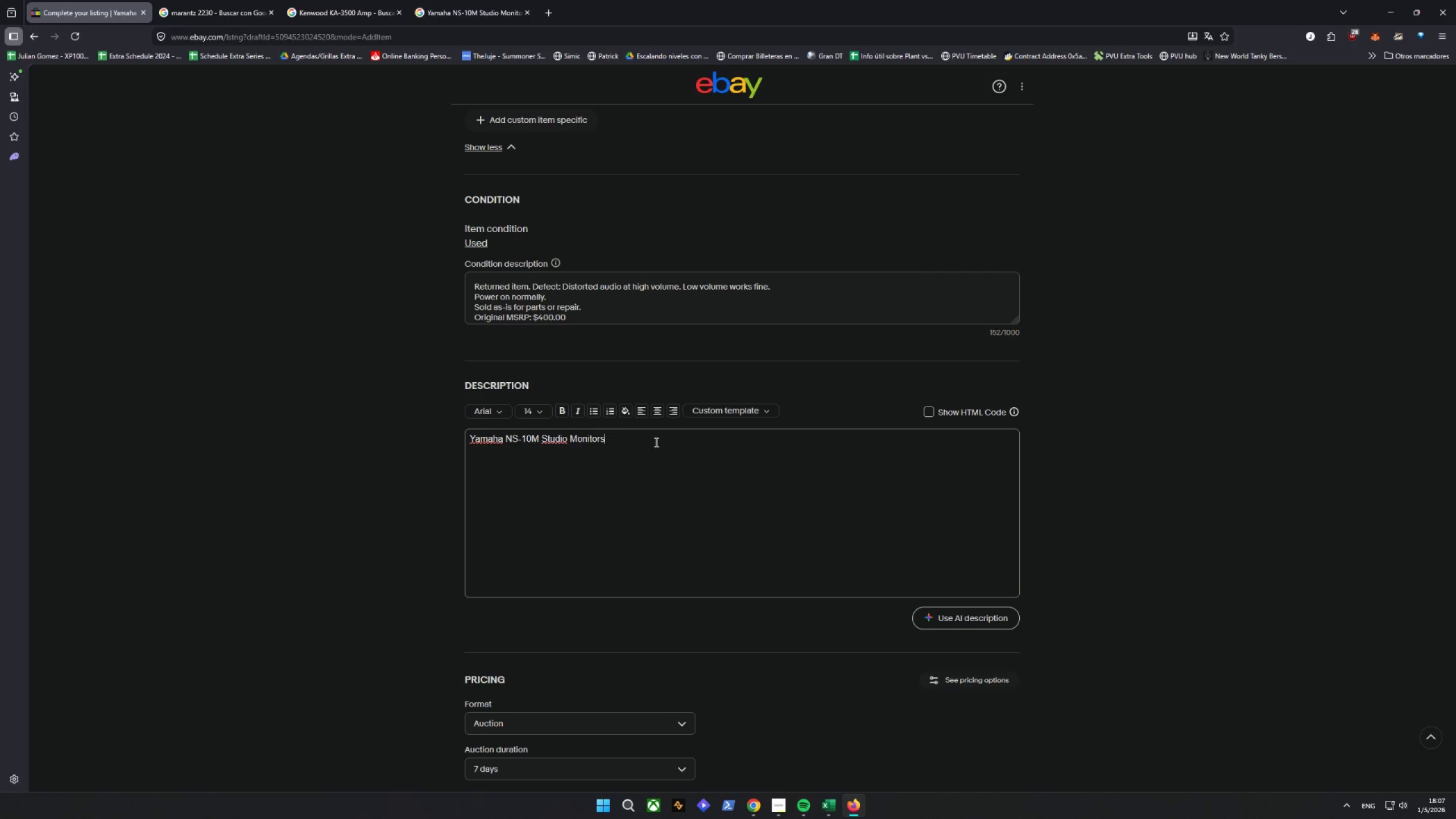 
left_click_drag(start_coordinate=[632, 442], to_coordinate=[572, 441])
 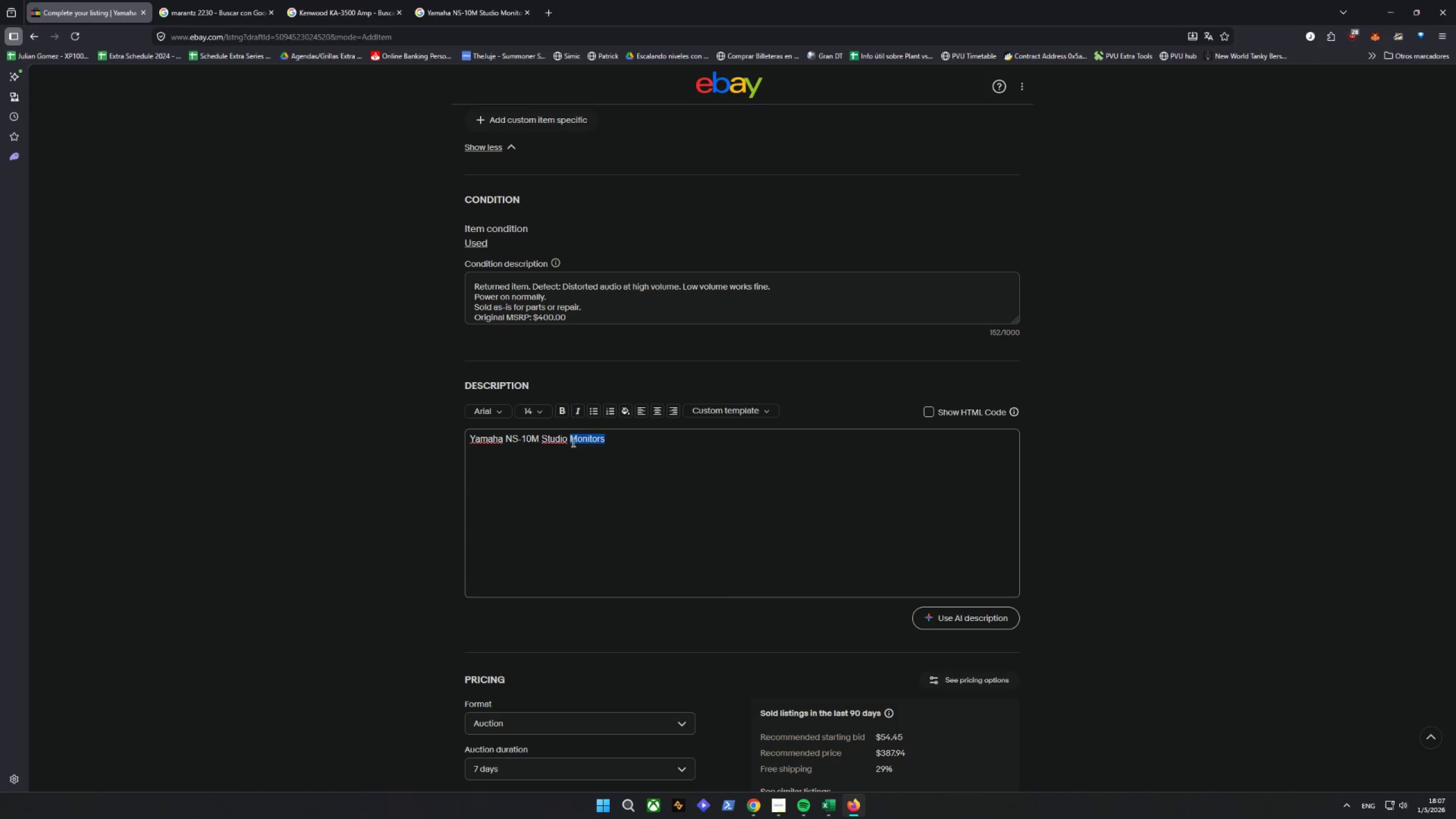 
key(Backspace)
 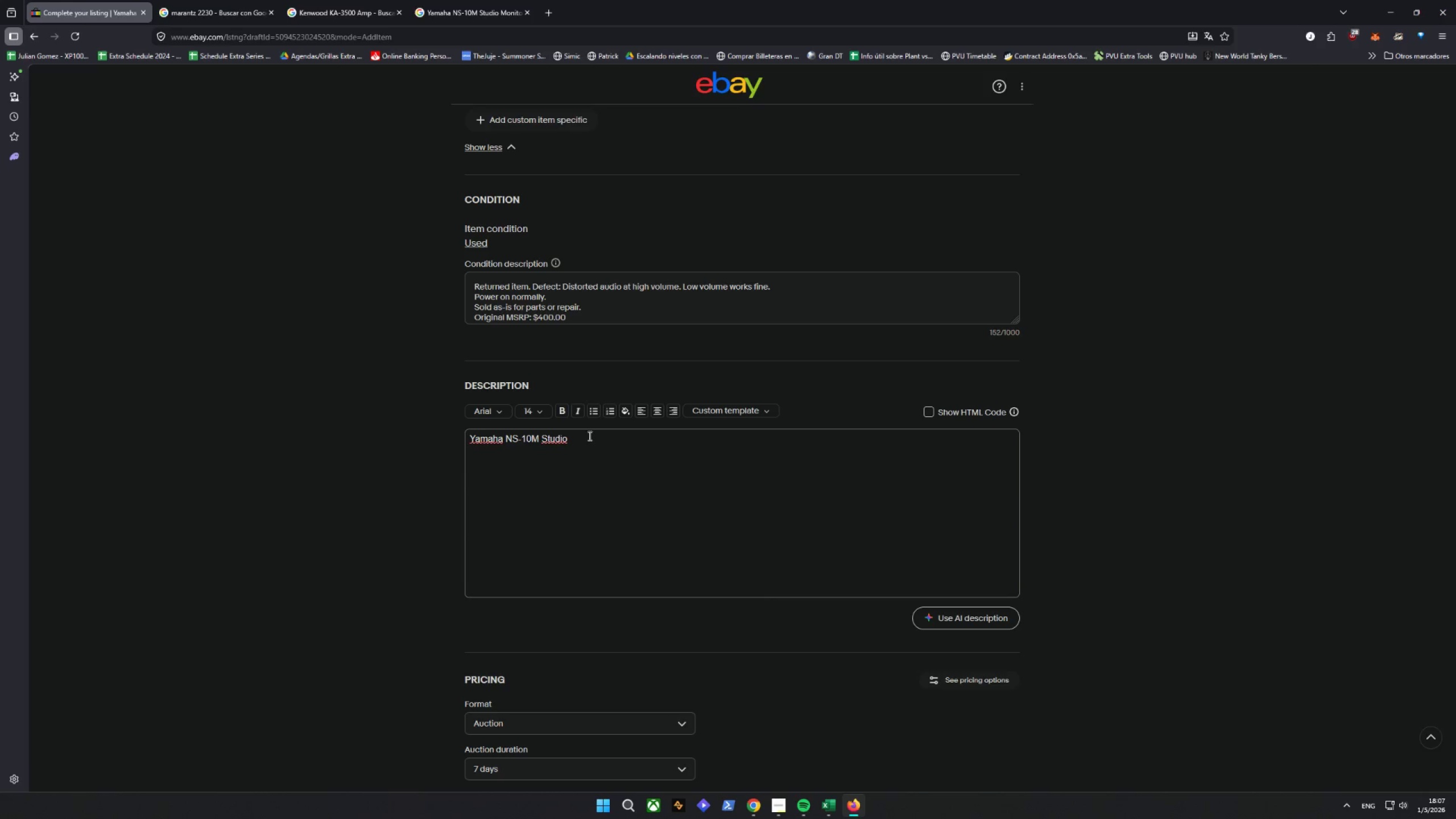 
hold_key(key=ControlLeft, duration=0.48)
 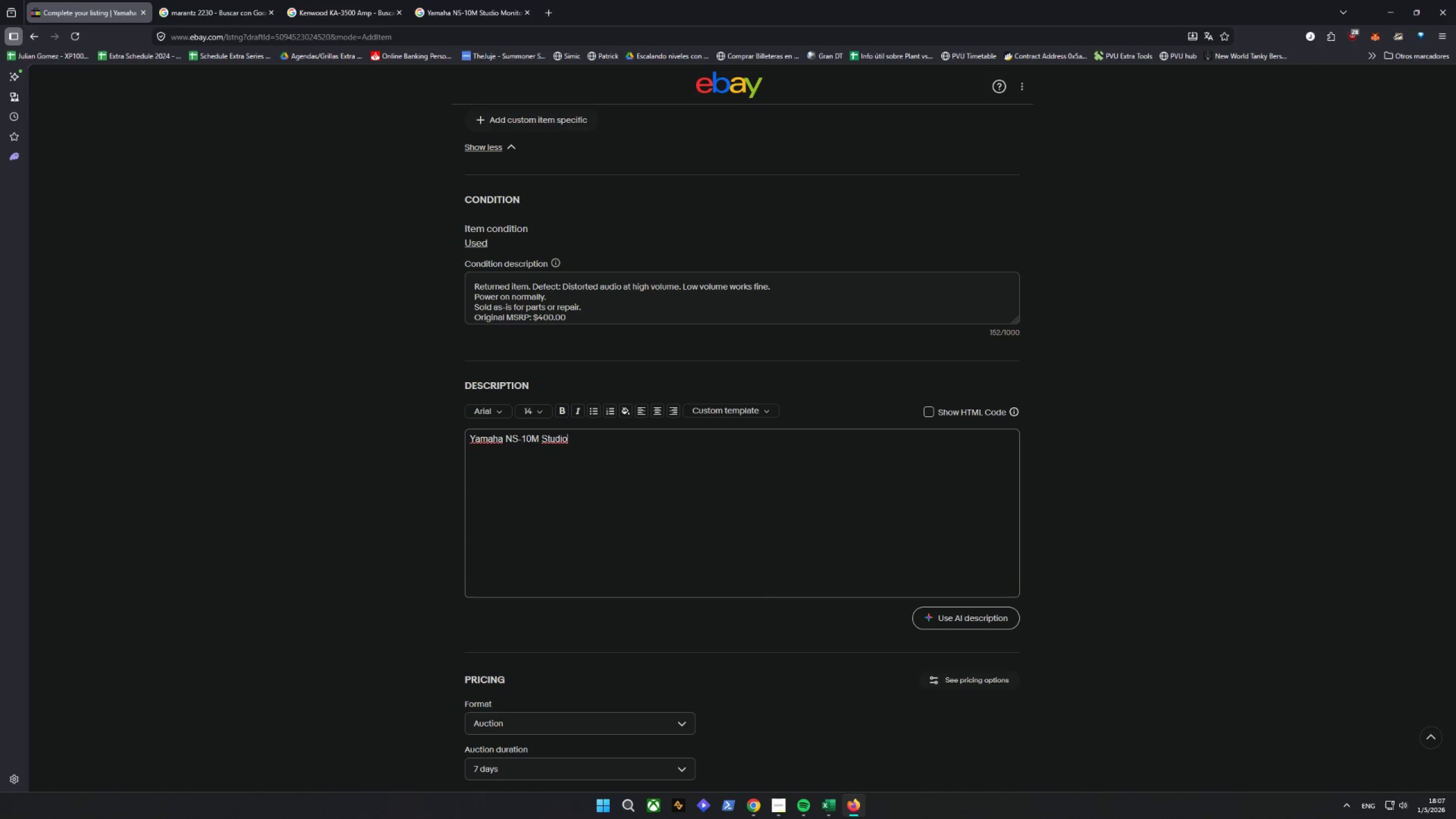 
hold_key(key=Backspace, duration=1.22)
 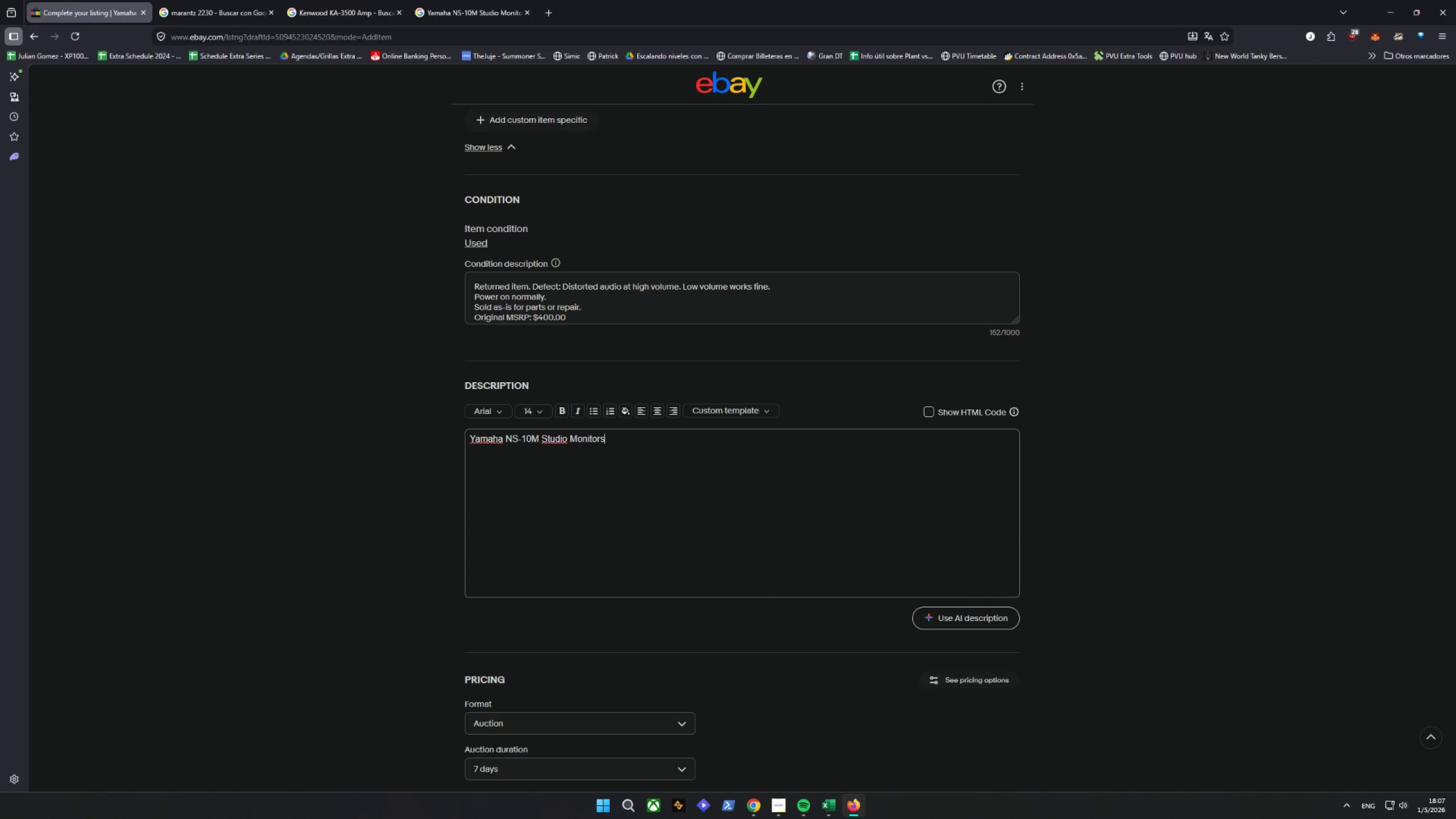 
key(Control+ControlLeft)
 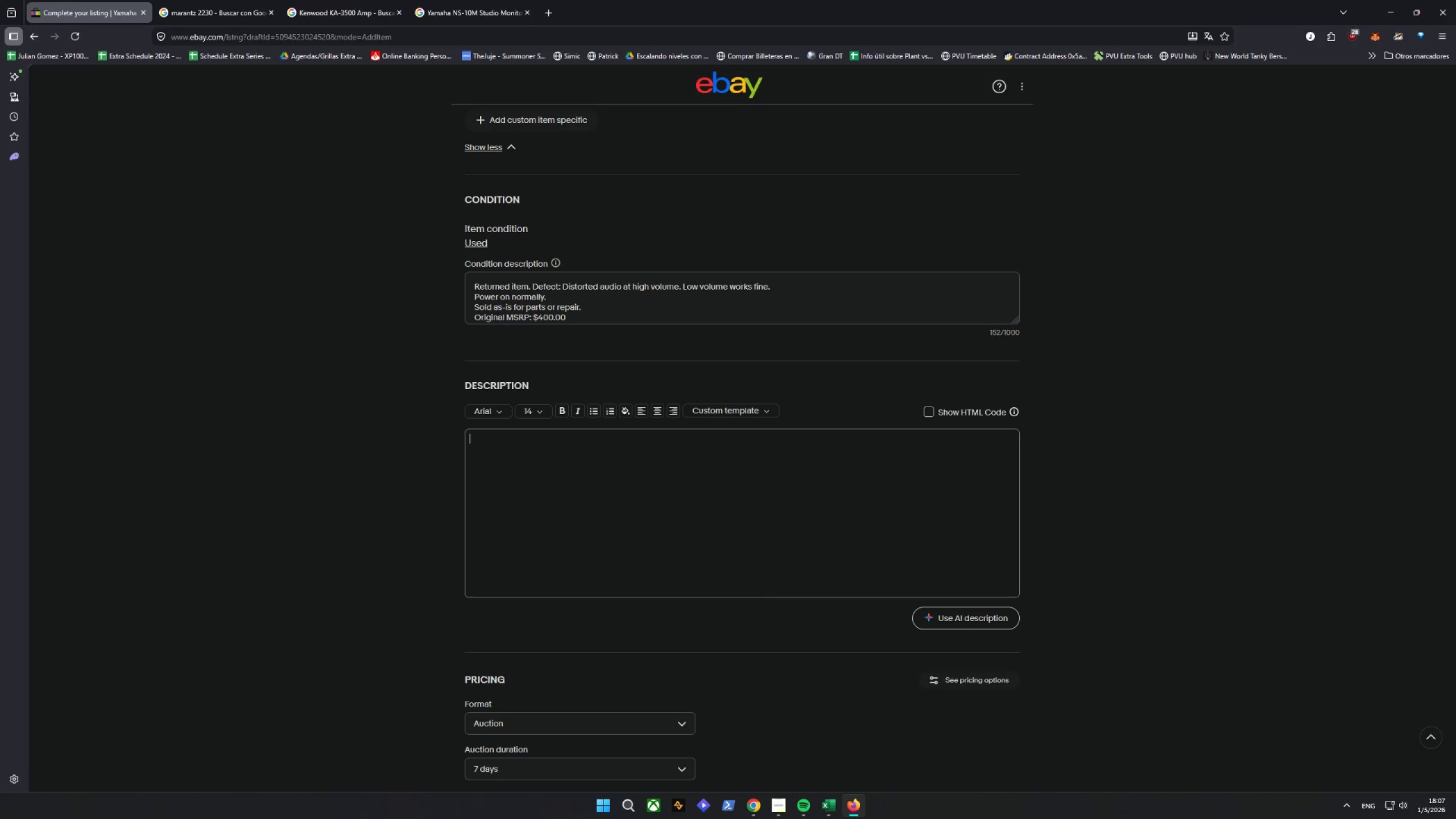 
key(Control+V)
 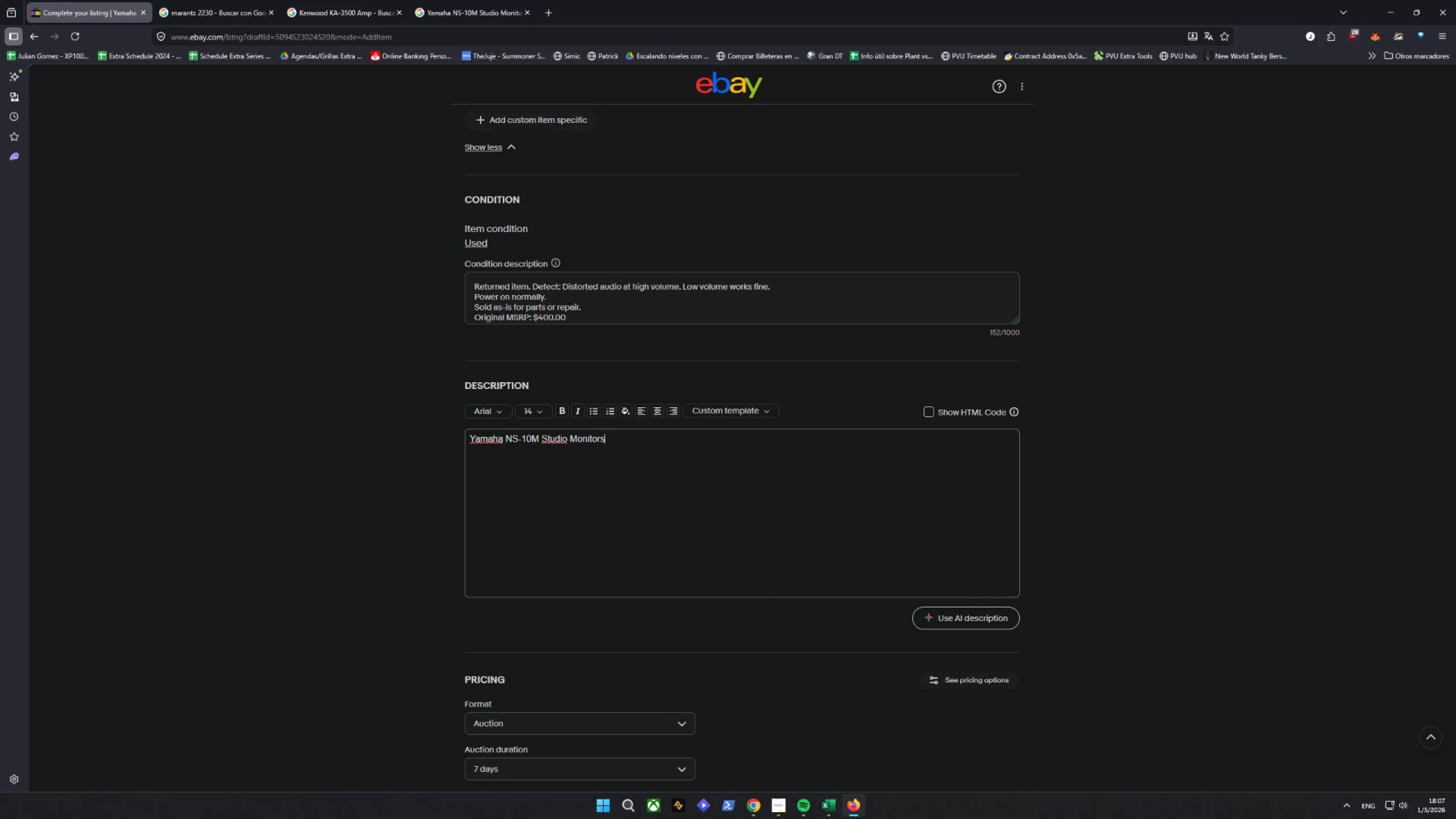 
key(Enter)
 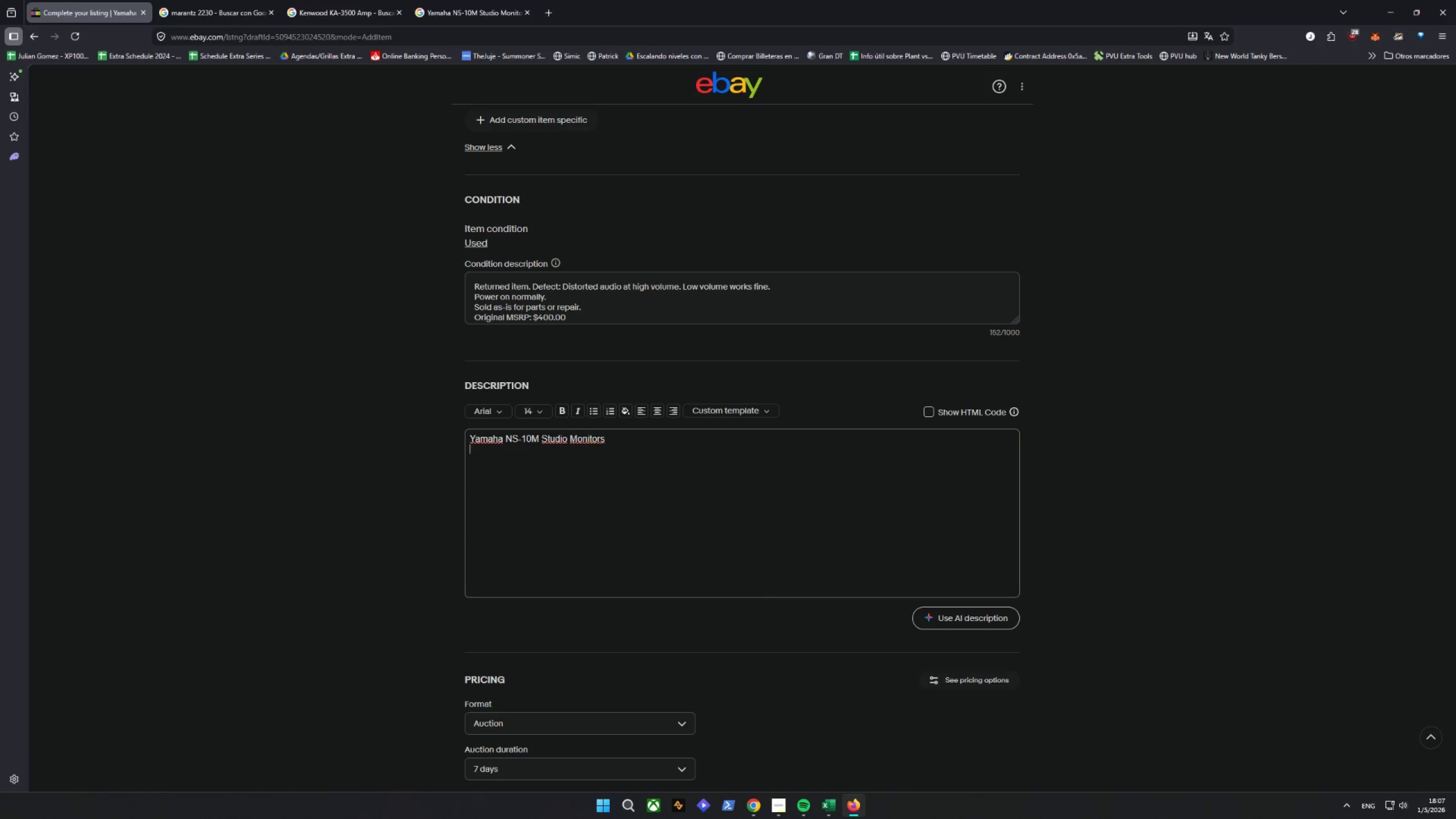 
type(Condition: USE)
key(Backspace)
key(Backspace)
type(sed - Dfect)
key(Backspace)
key(Backspace)
key(Backspace)
type(e)
key(Backspace)
key(Backspace)
type(efective | RetroGear Clearance)
 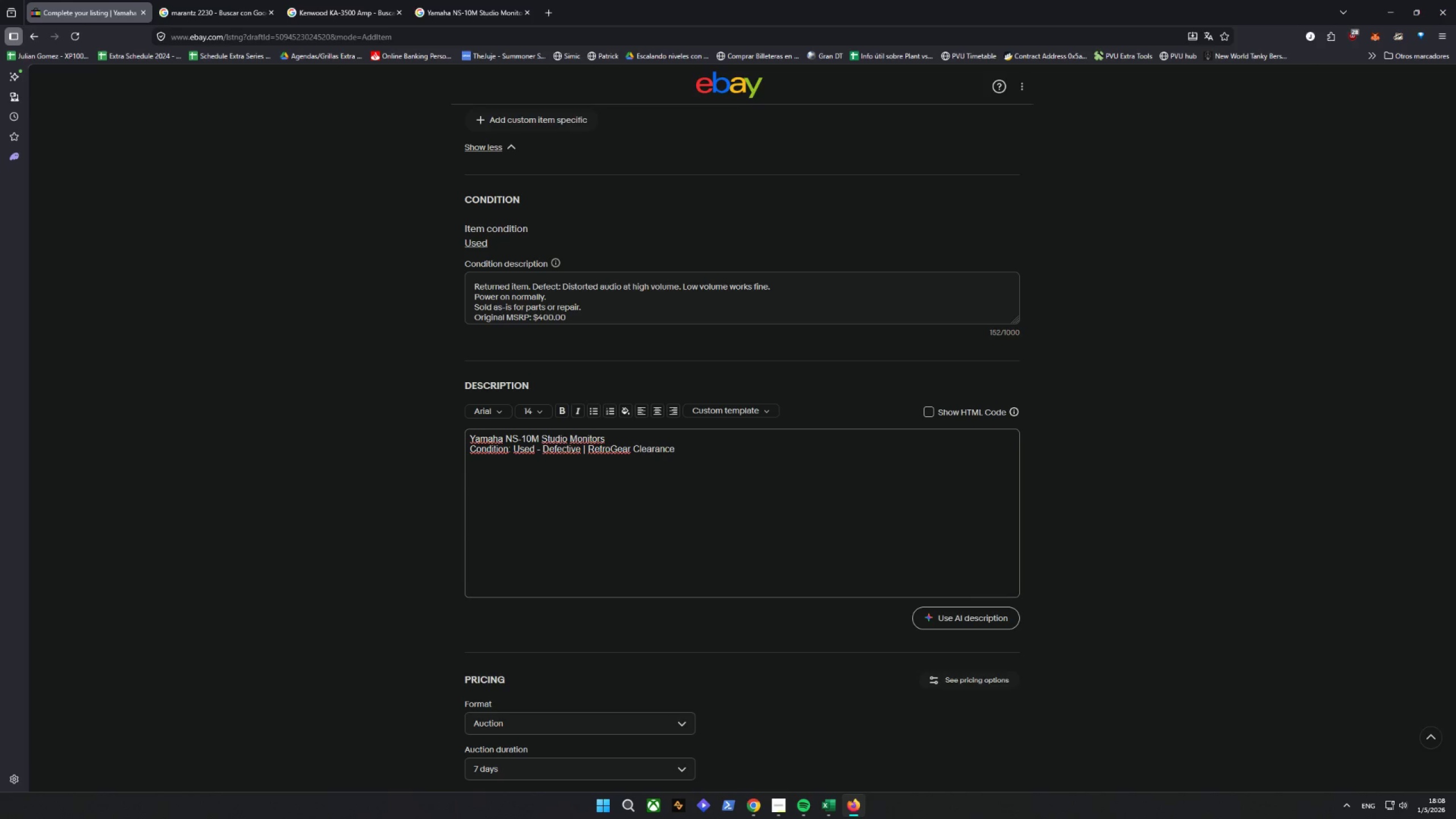 
key(Enter)
 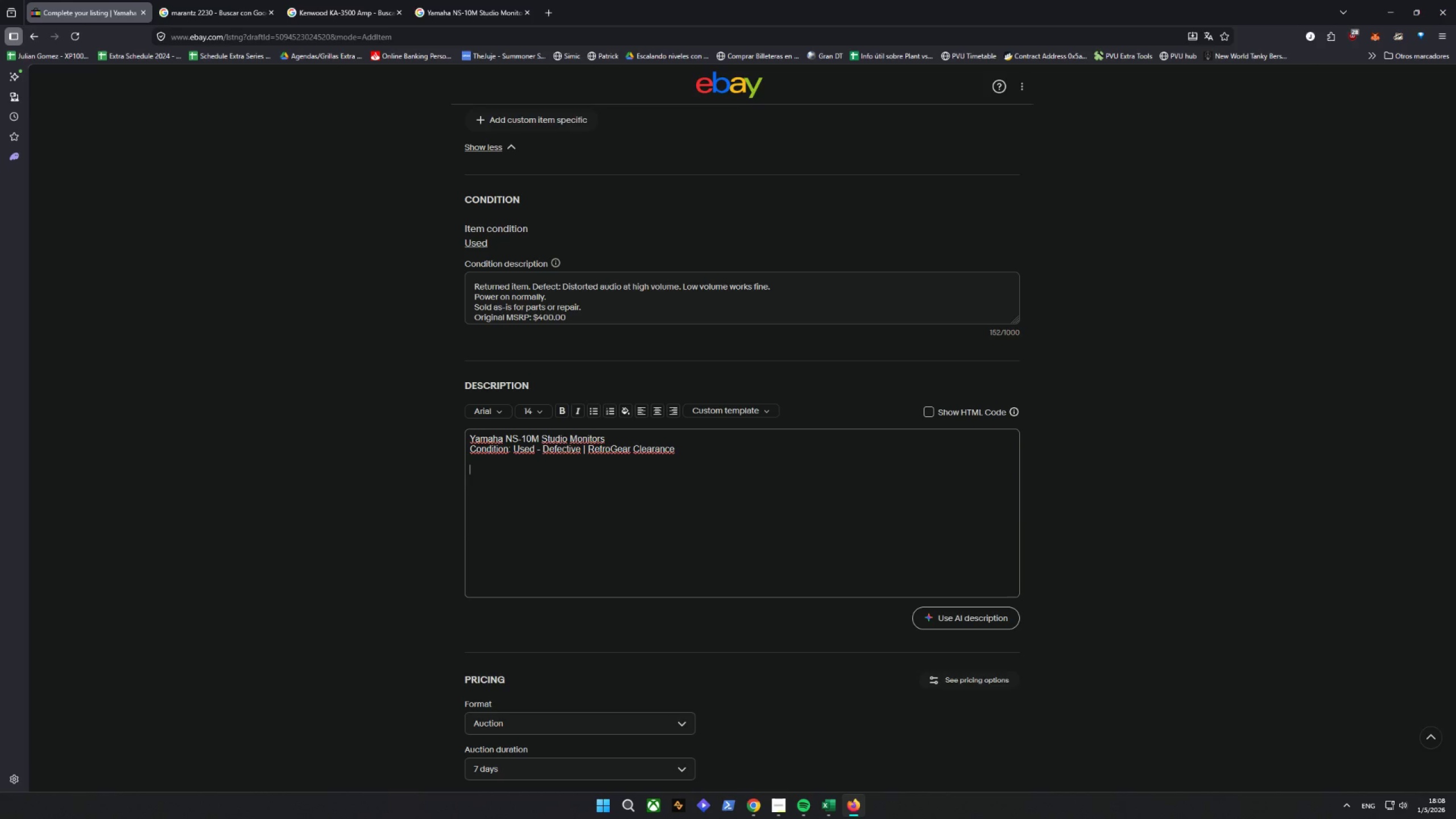 
key(Enter)
 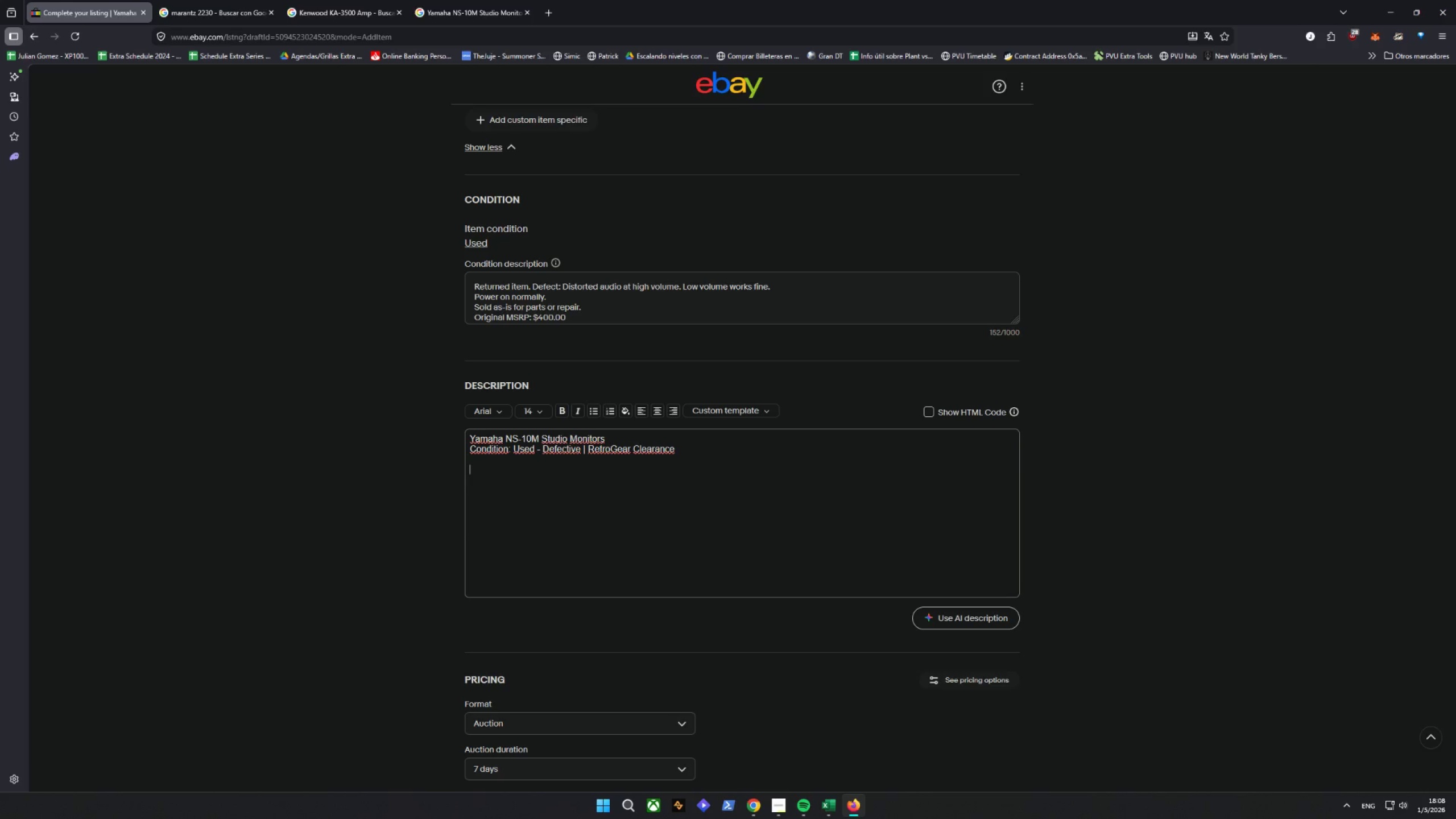 
type(defect DEFECT DETAILS:)
 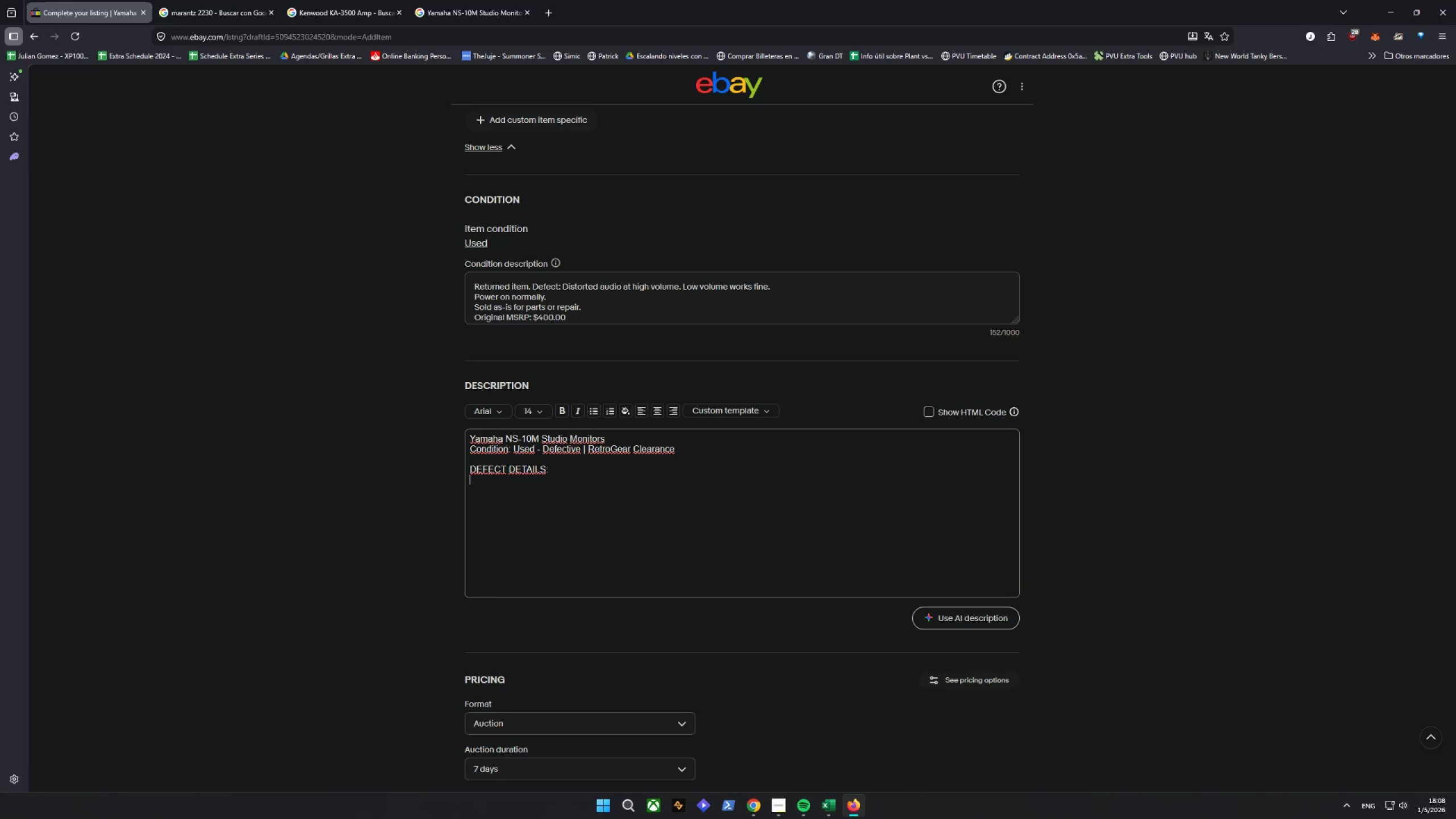 
hold_key(key=Backspace, duration=0.67)
 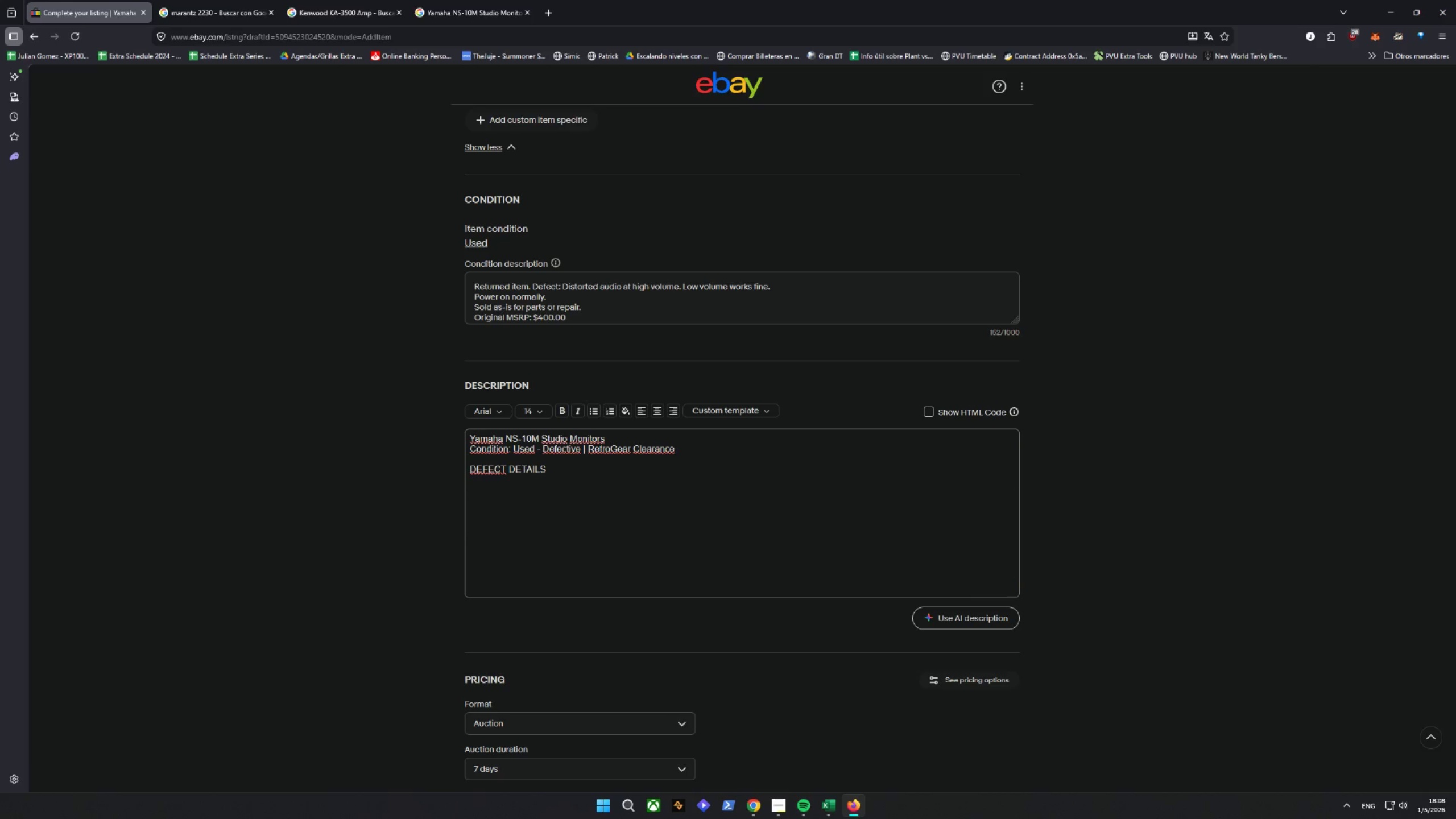 
key(Enter)
 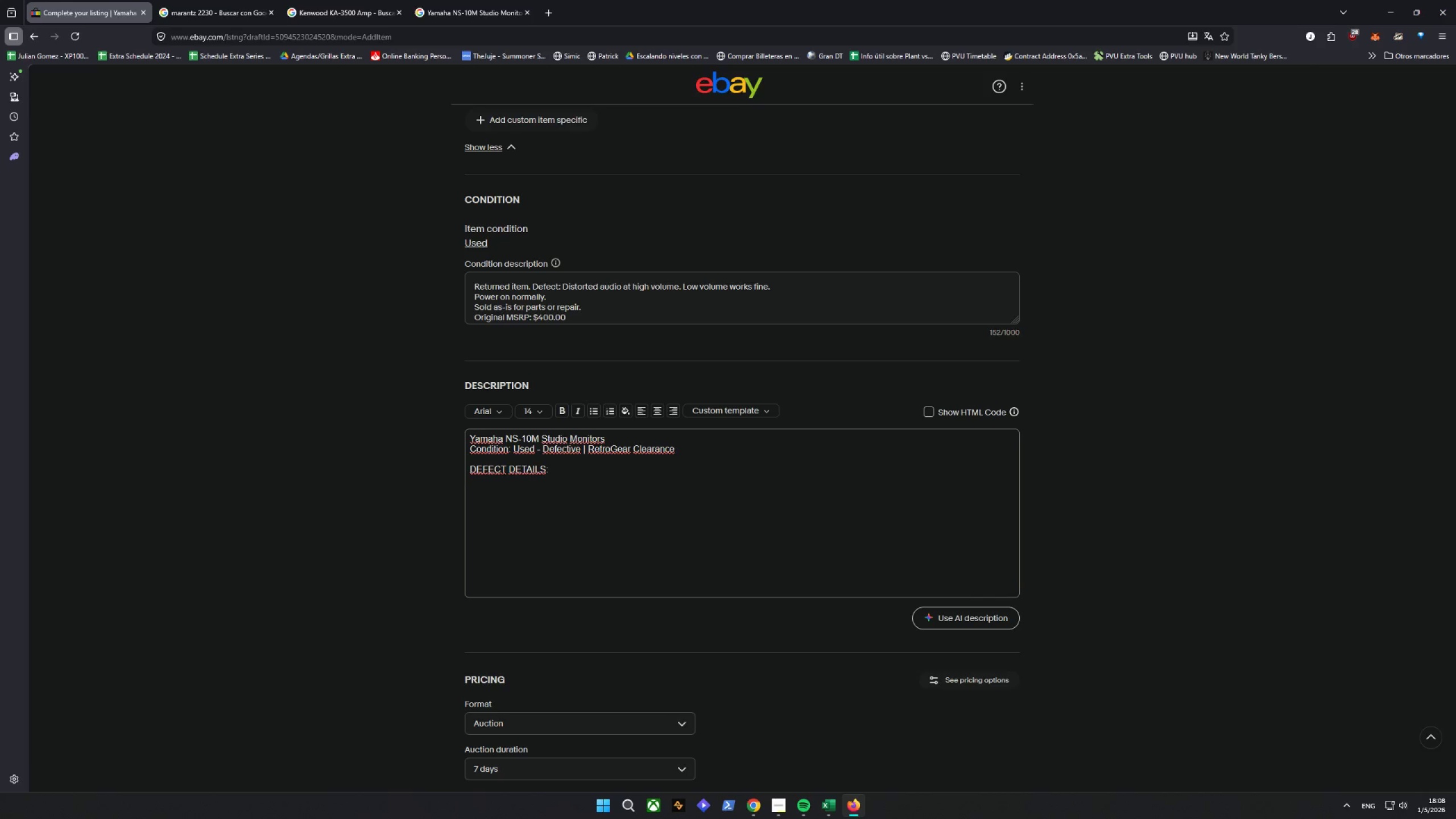 
key(Enter)
 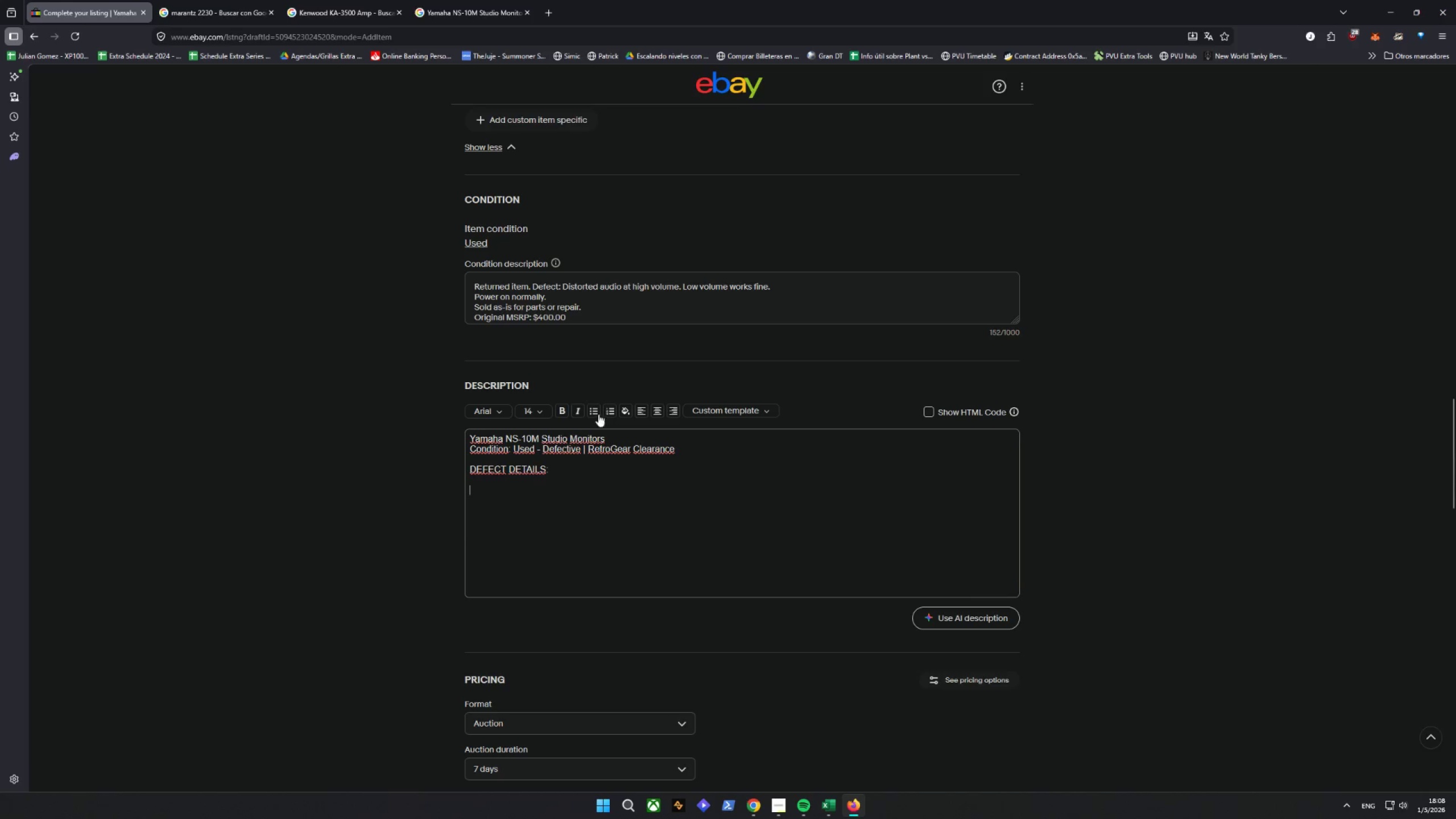 
left_click([593, 408])
 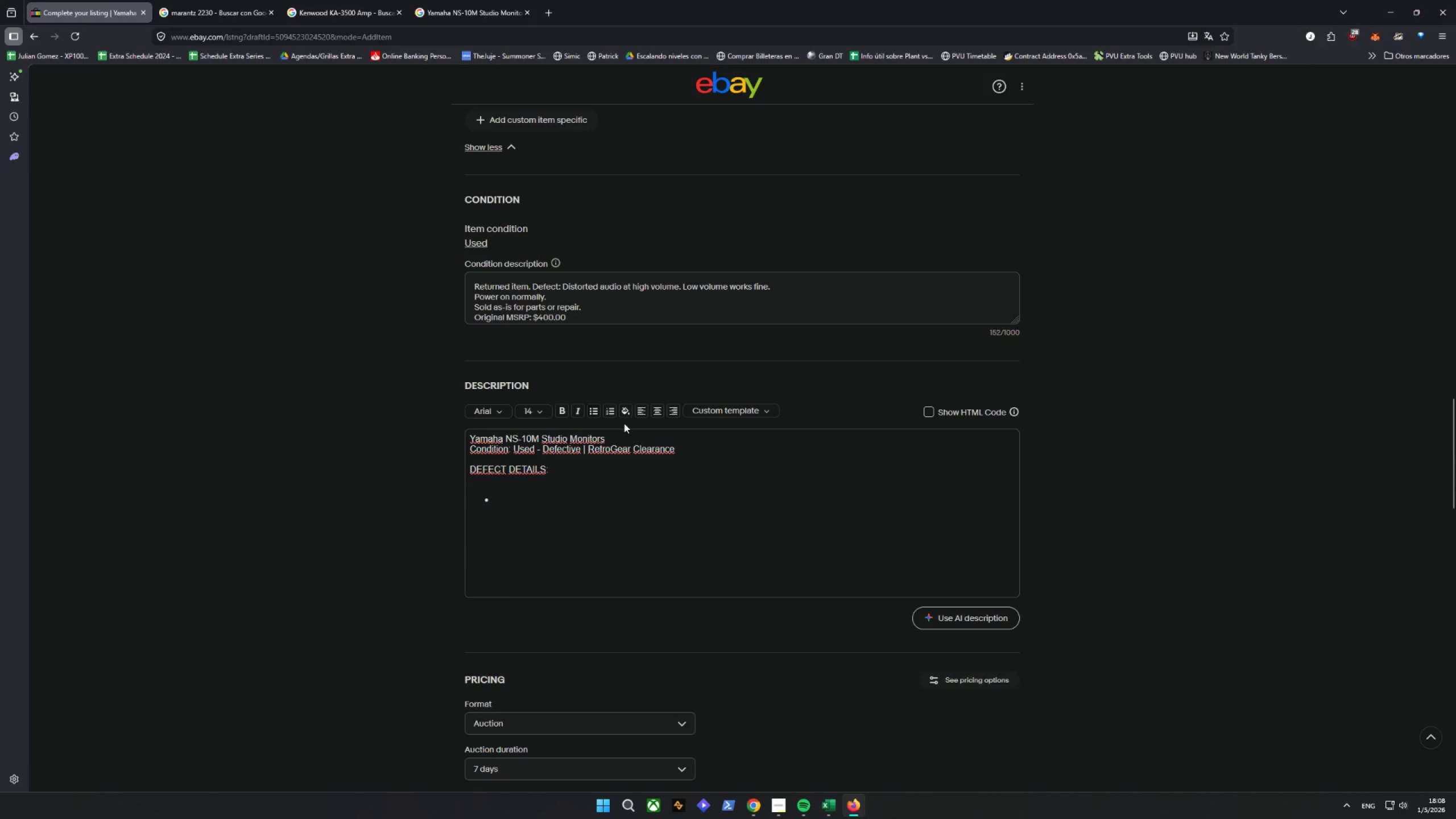 
key(I)
 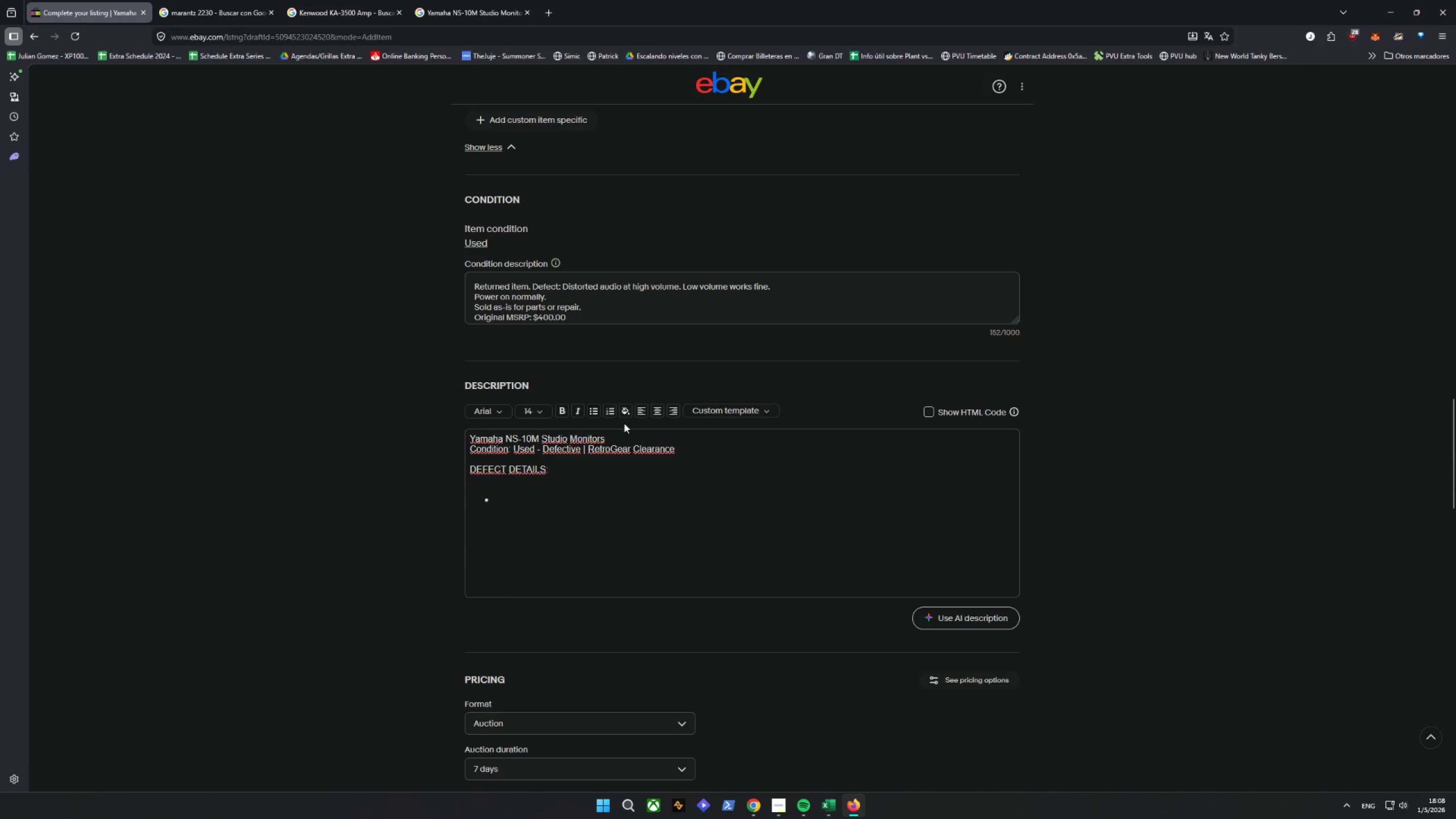 
key(CapsLock)
 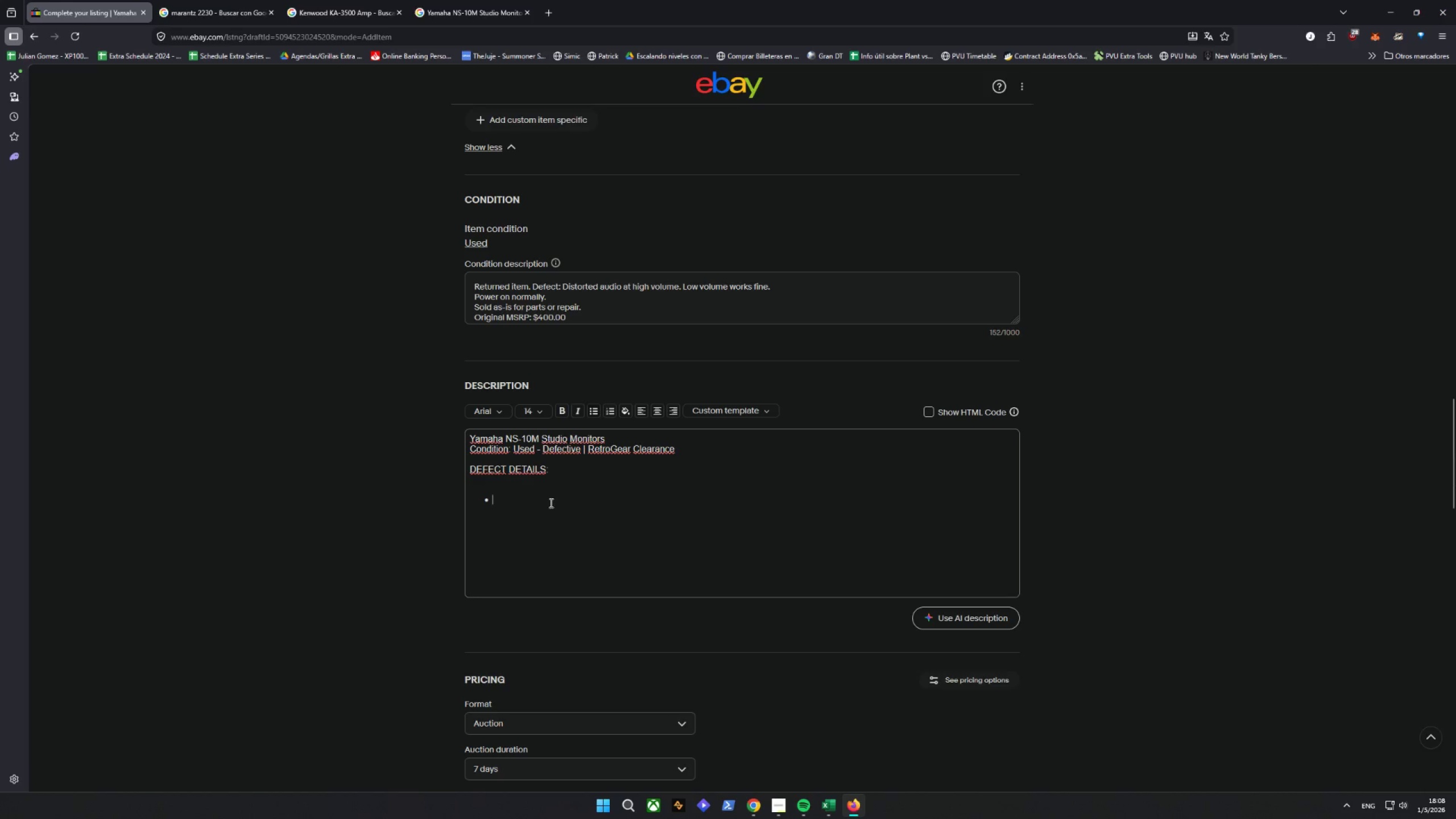 
type(i)
key(Backspace)
type(i)
key(Backspace)
type(Issue )
key(Backspace)
type(: Dois)
key(Backspace)
key(Backspace)
type(storted audio at hiu)
key(Backspace)
type(gh volume)
 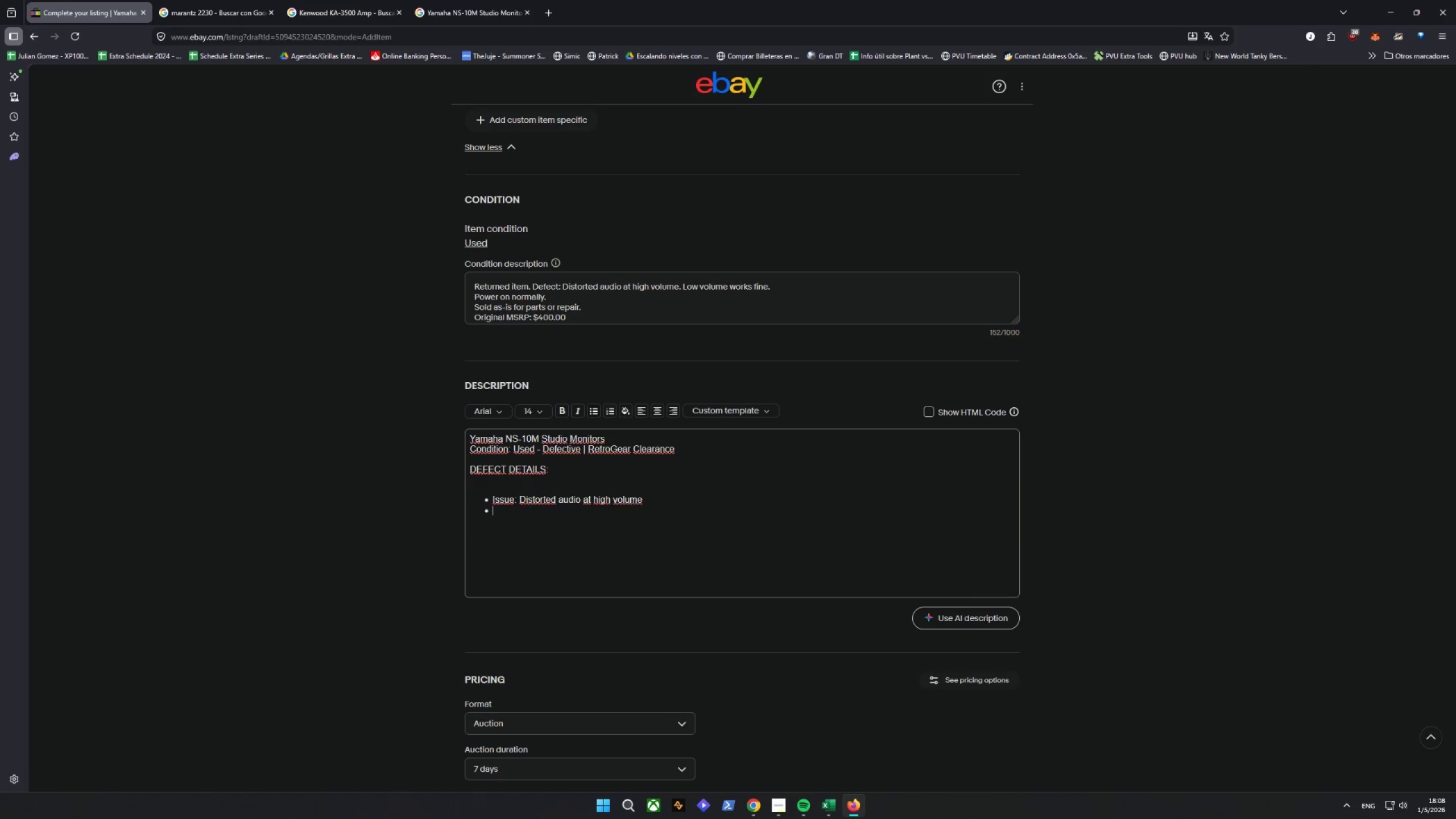 
key(Enter)
 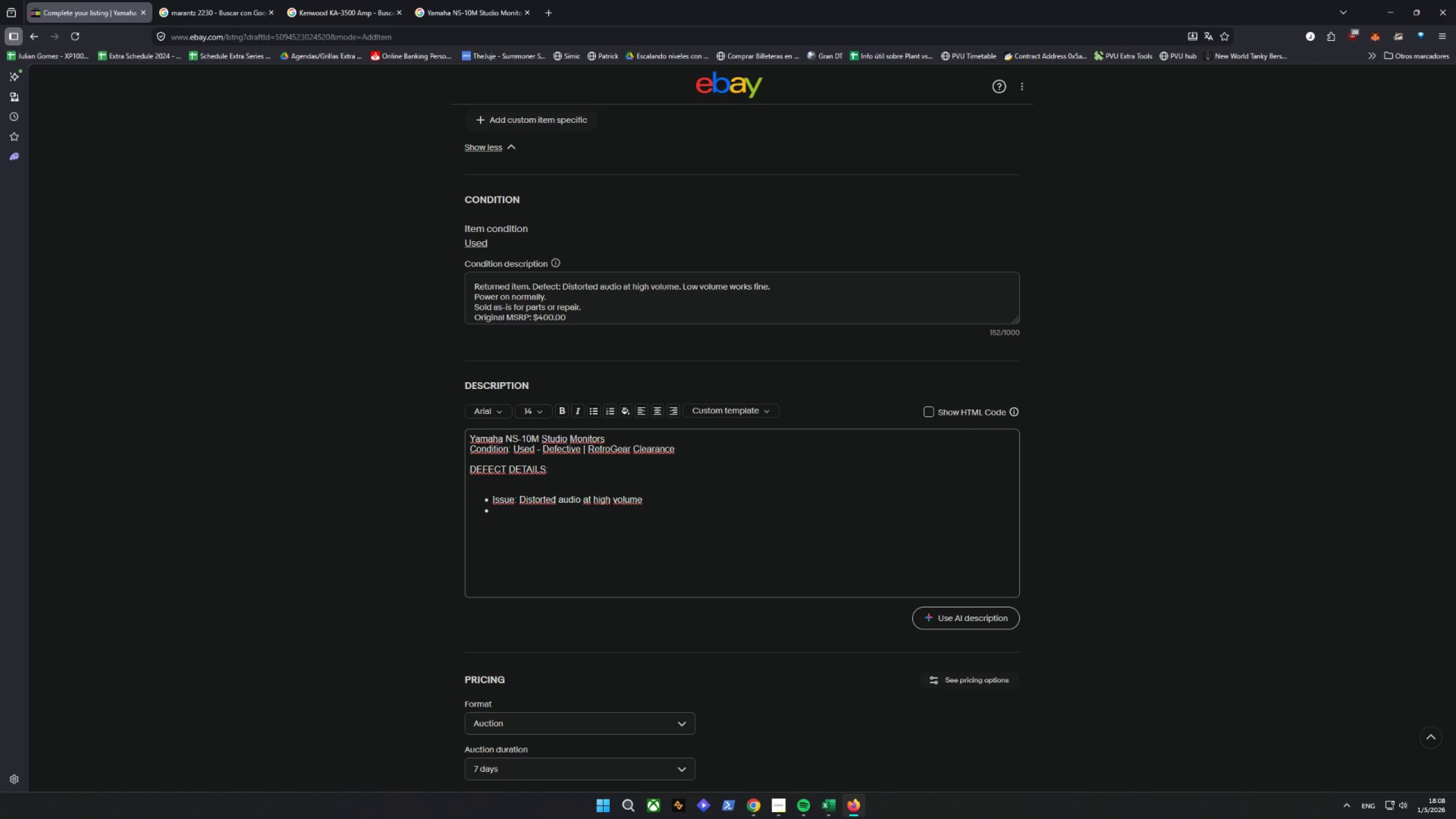 
type(Low volume performance: N )
key(Backspace)
type(ormal)
 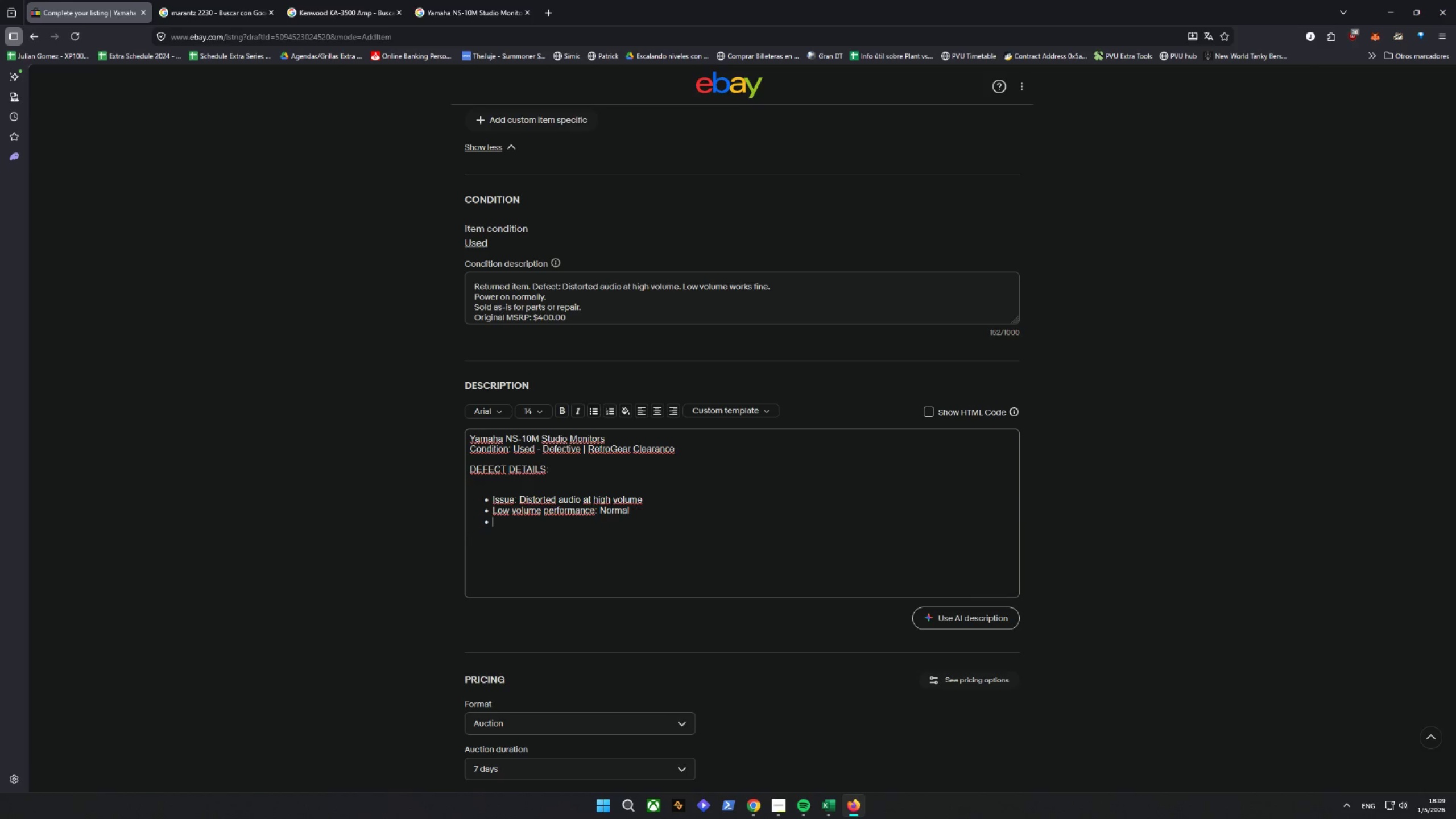 
 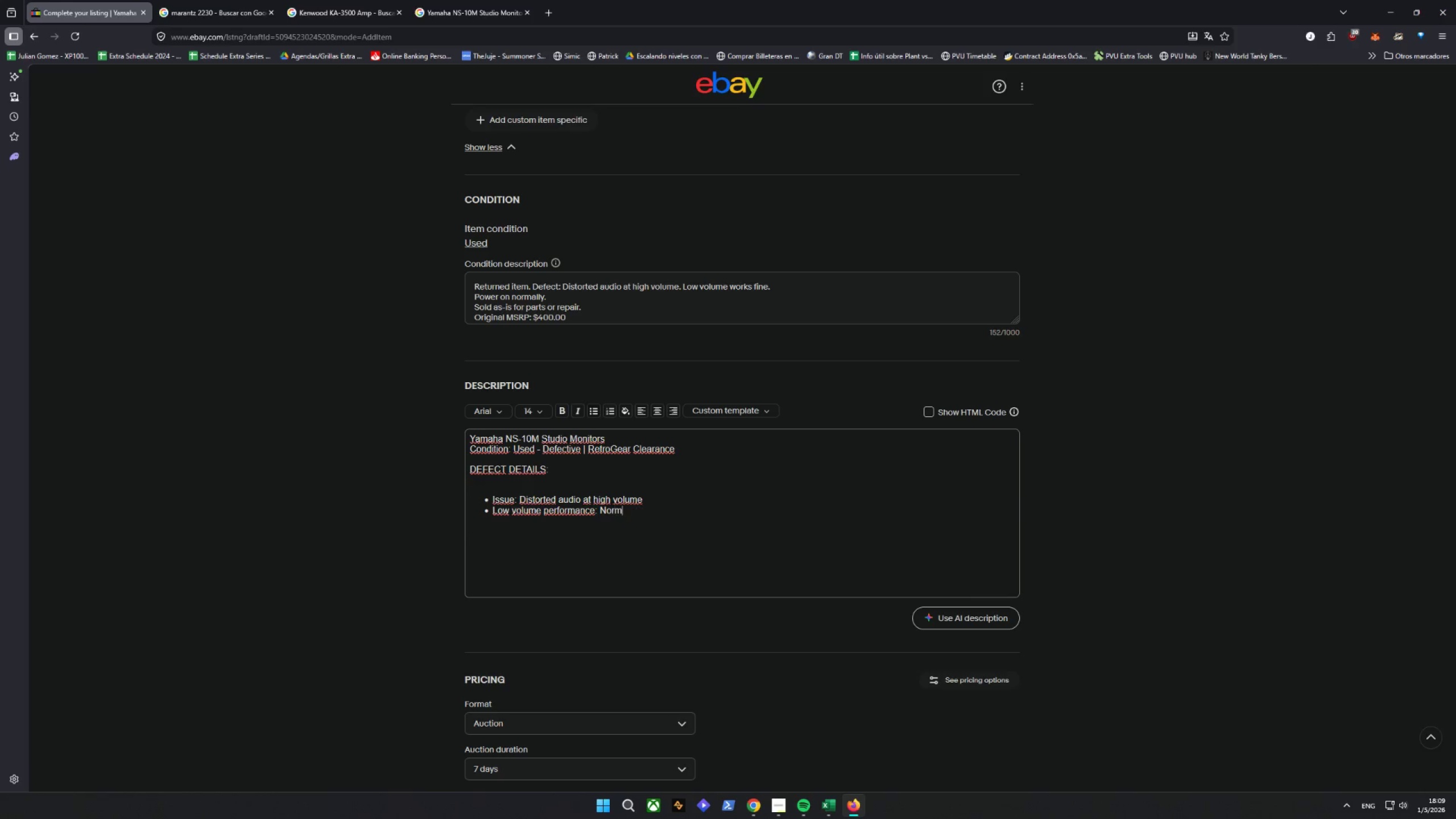 
key(Enter)
 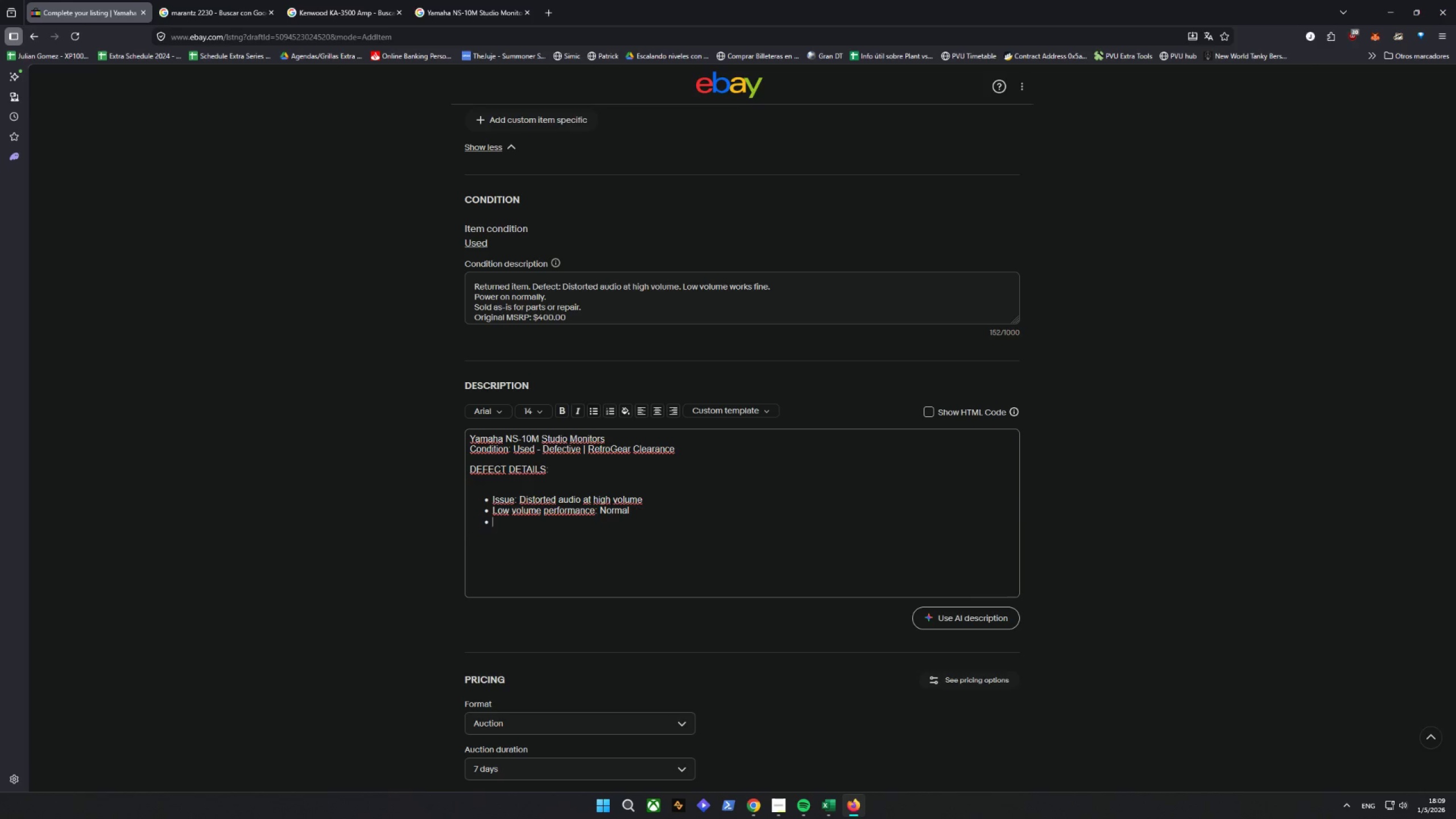 
type(p)
key(Backspace)
type(Powers on:)
key(Backspace)
key(Backspace)
type(:YES)
key(Backspace)
key(Backspace)
type(es)
 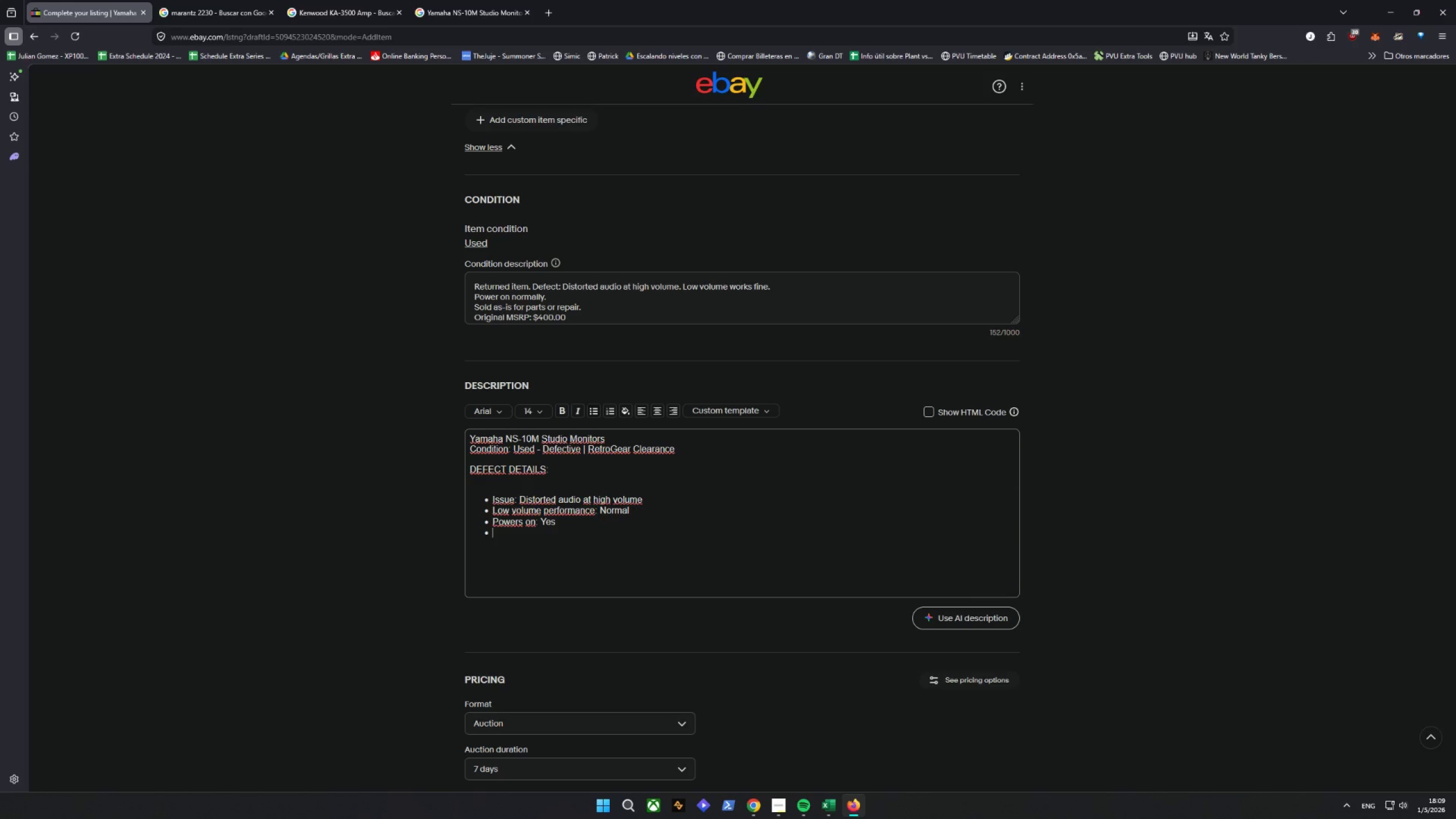 
 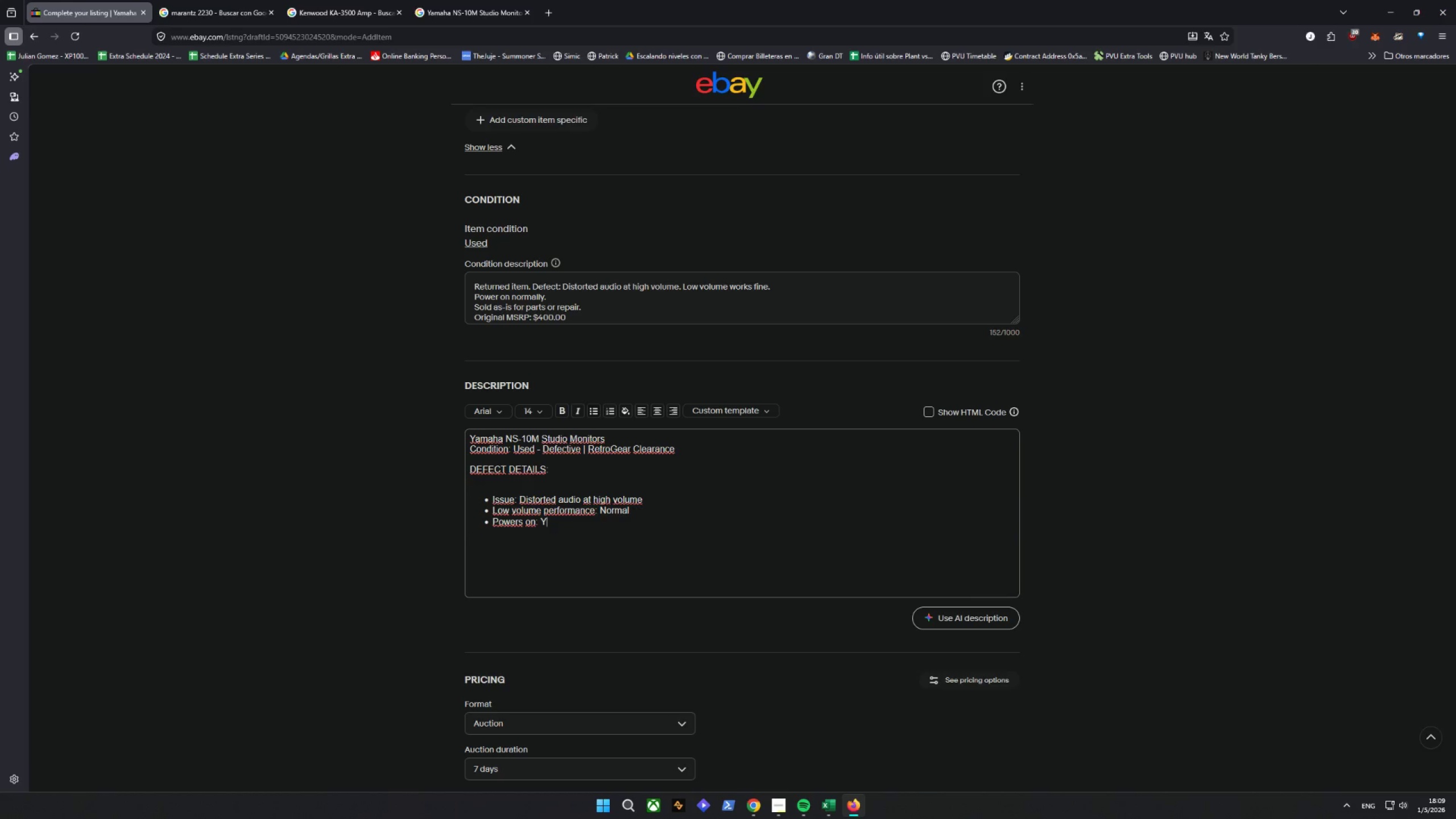 
key(Enter)
 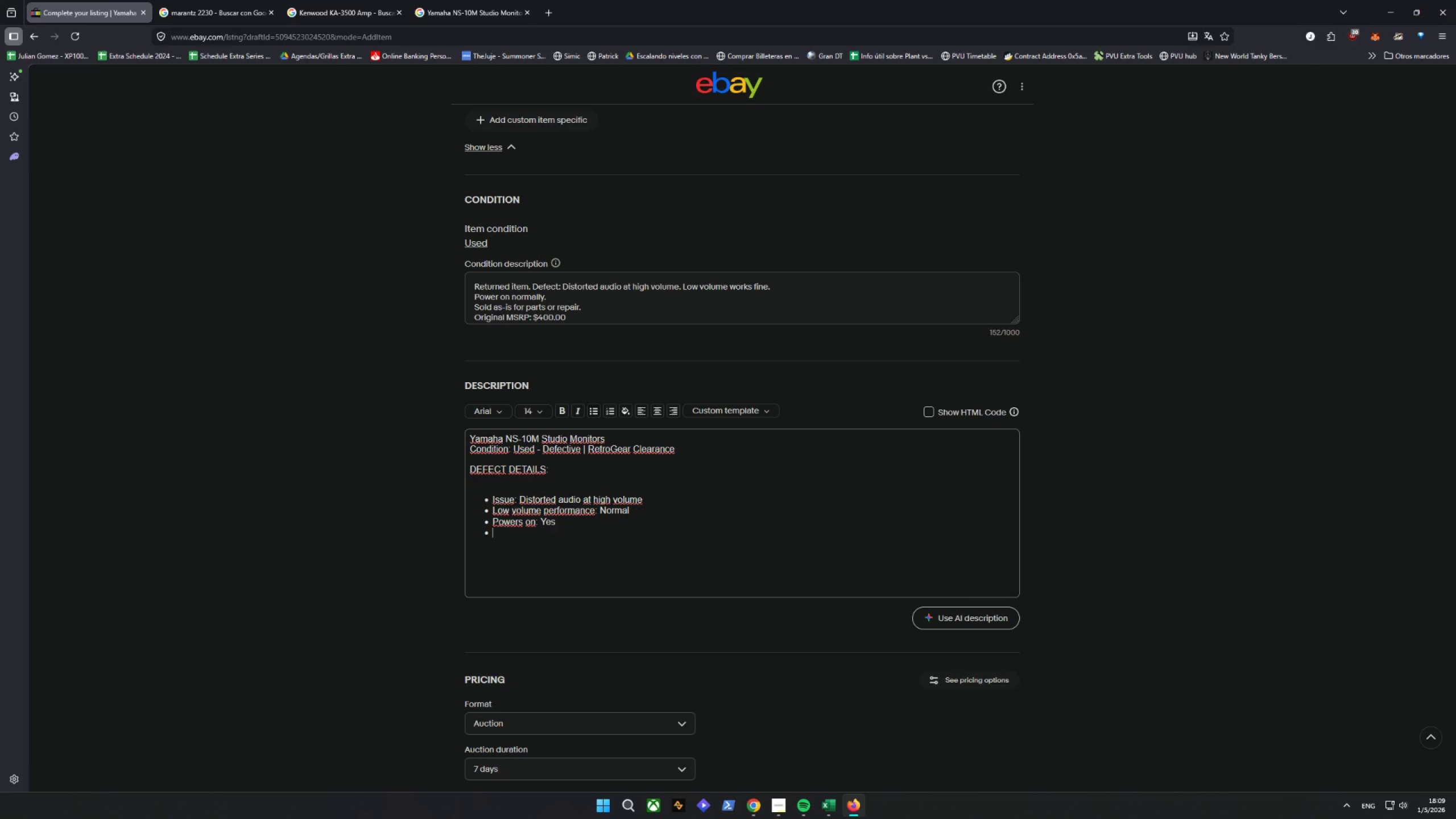 
type(Cosmetic condition: GO)
key(Backspace)
type(ood)
 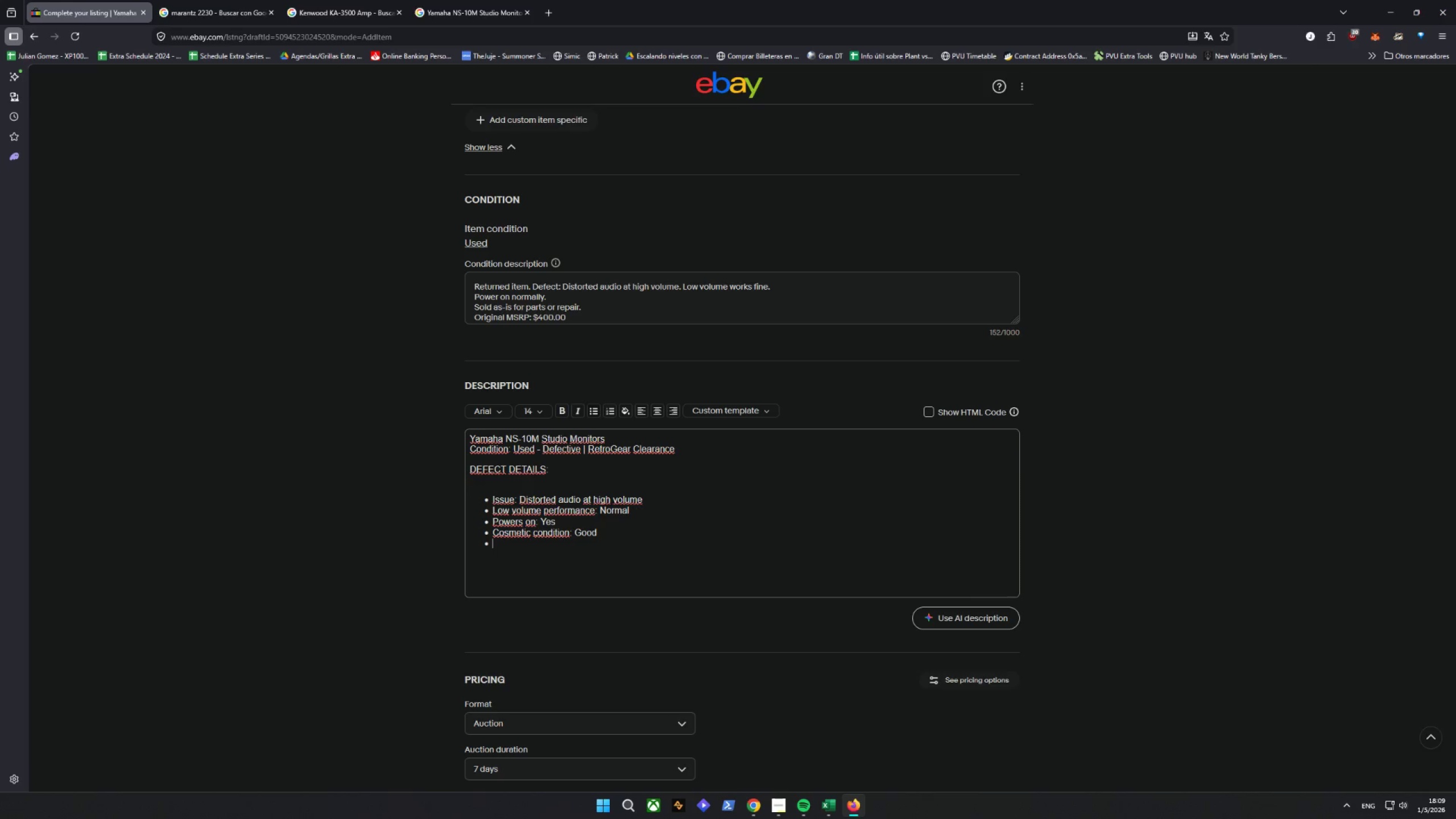 
key(Enter)
 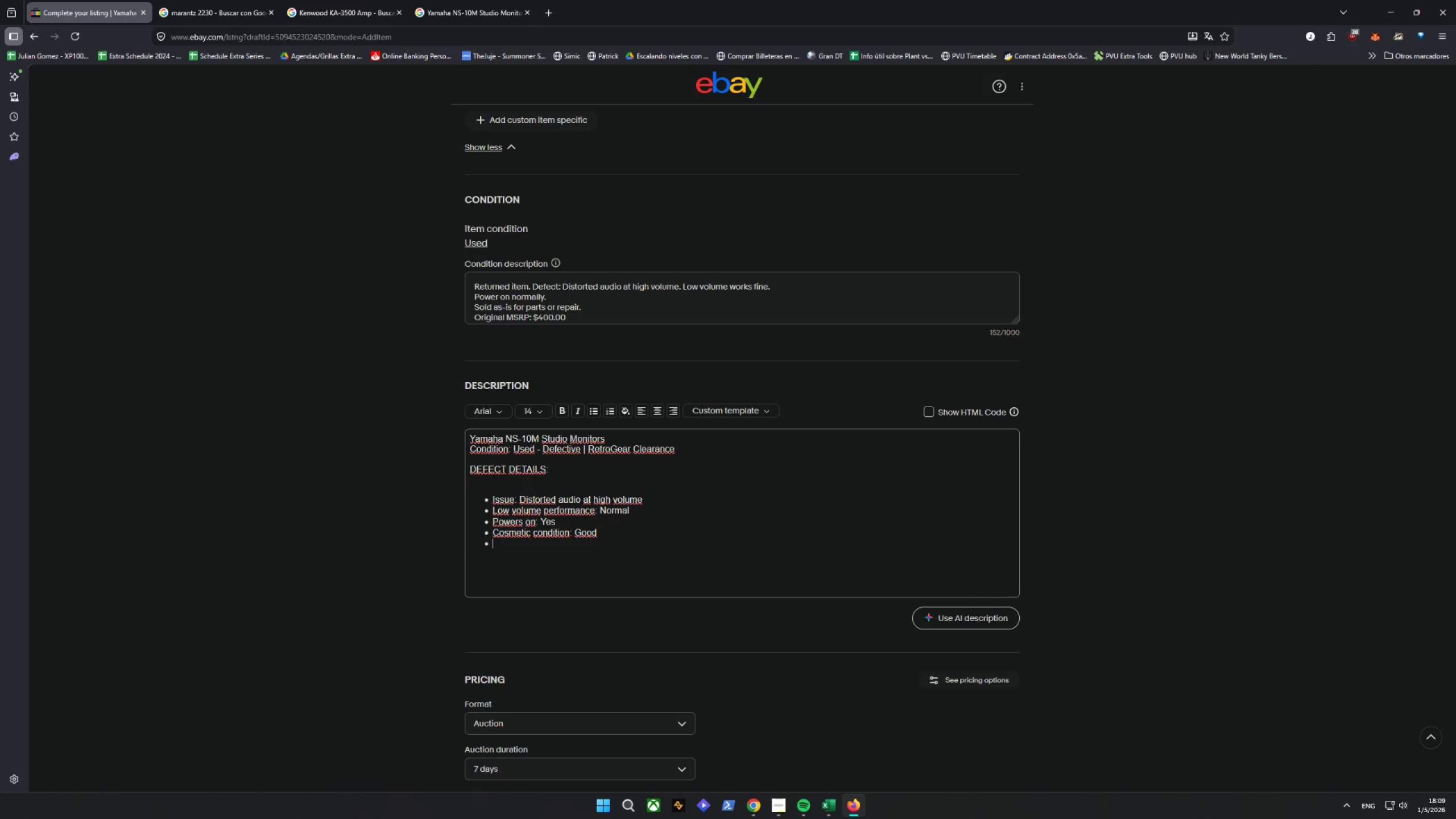 
key(Enter)
 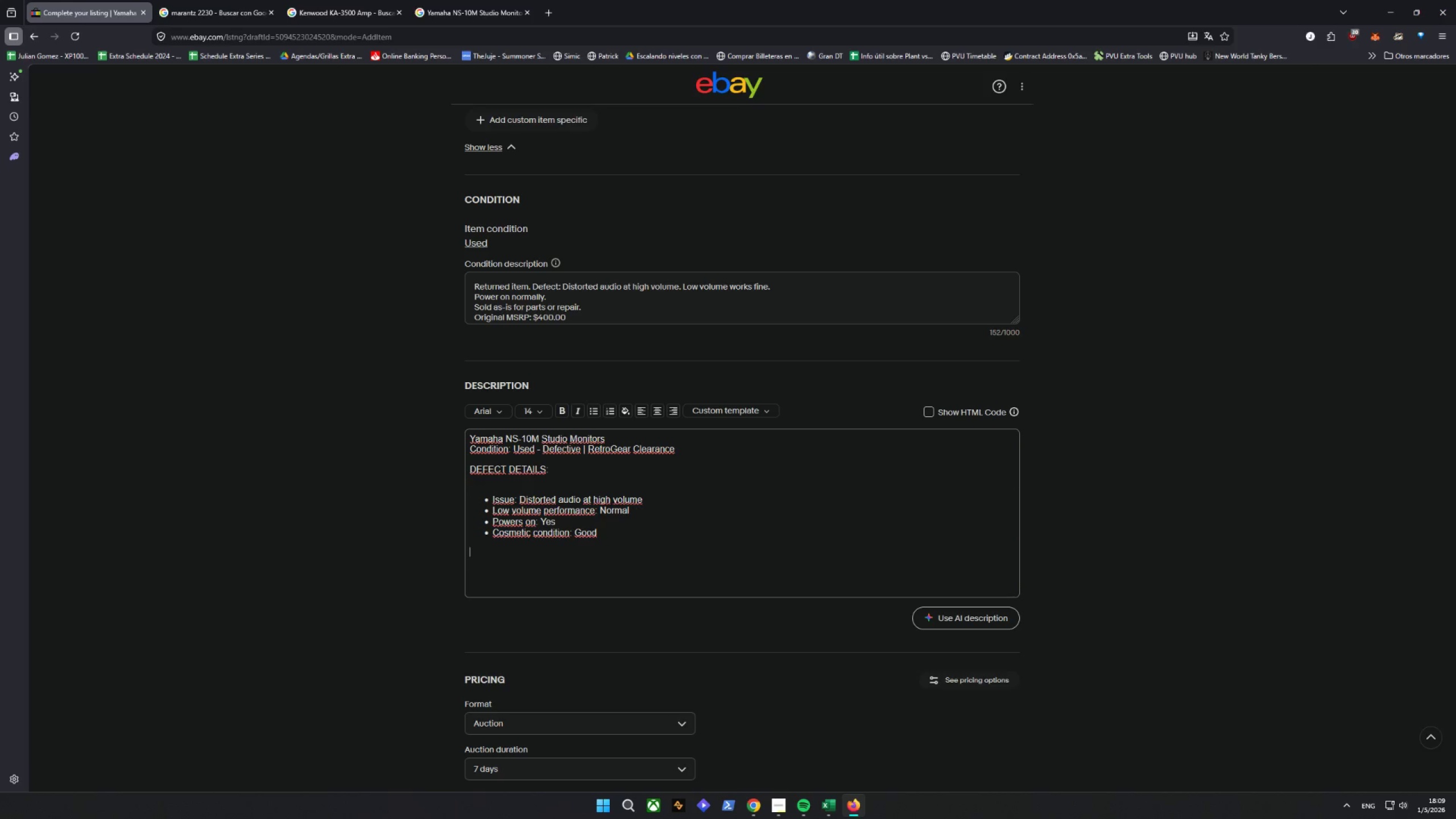 
type(RETURN DETAIKLS)
key(Backspace)
key(Backspace)
key(Backspace)
type(LS:[PageDown])
 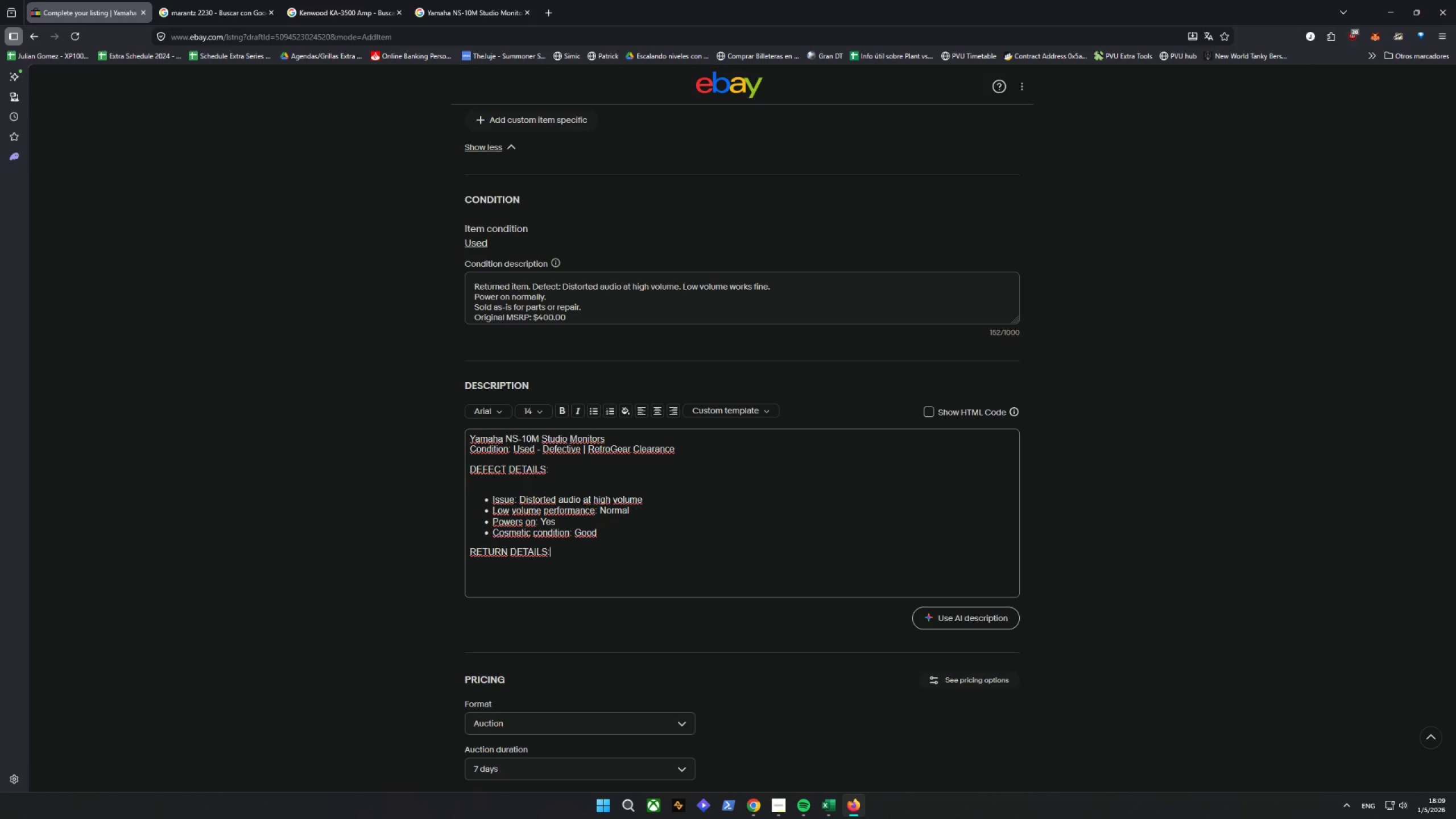 
key(Enter)
 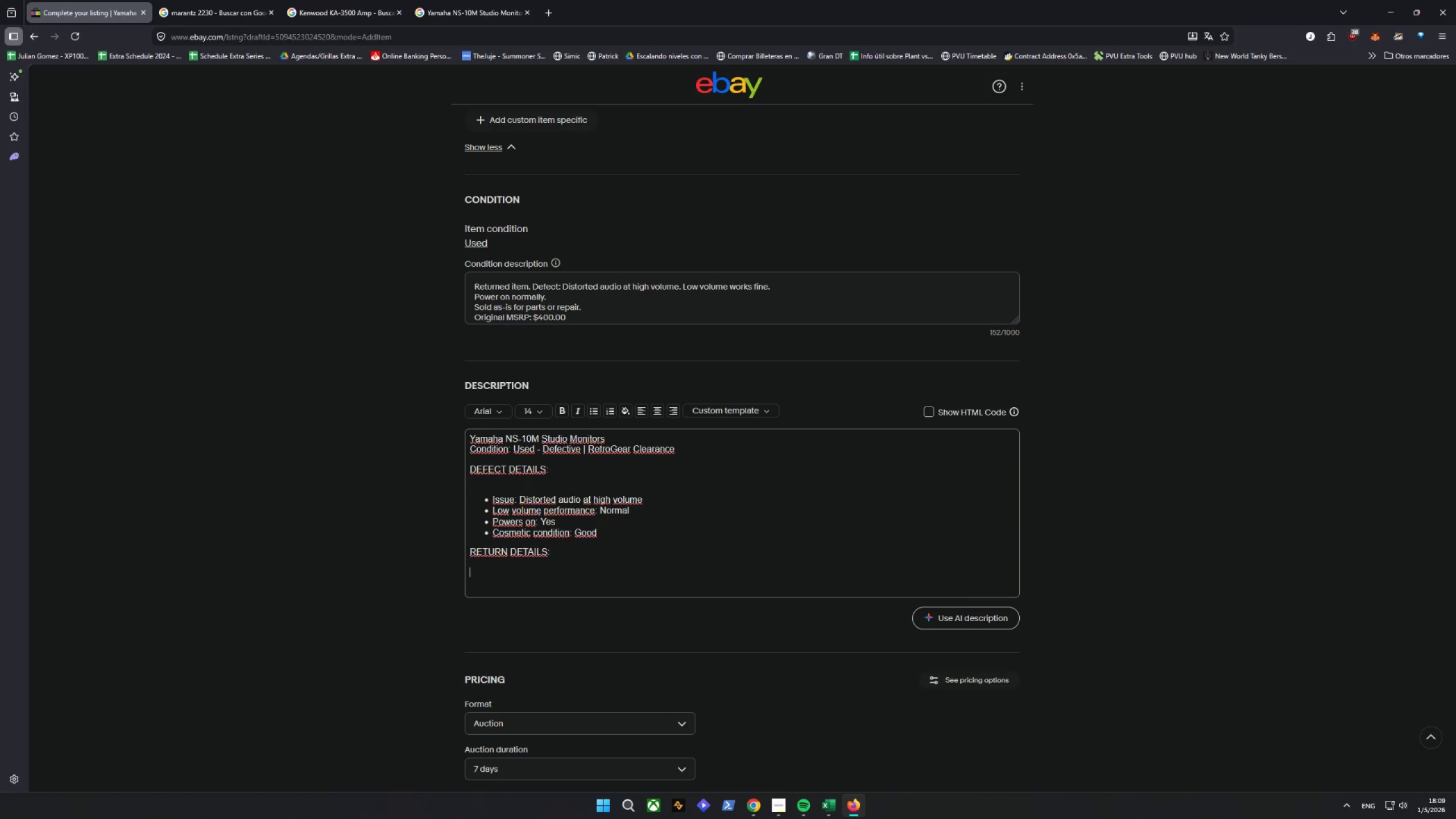 
key(Enter)
 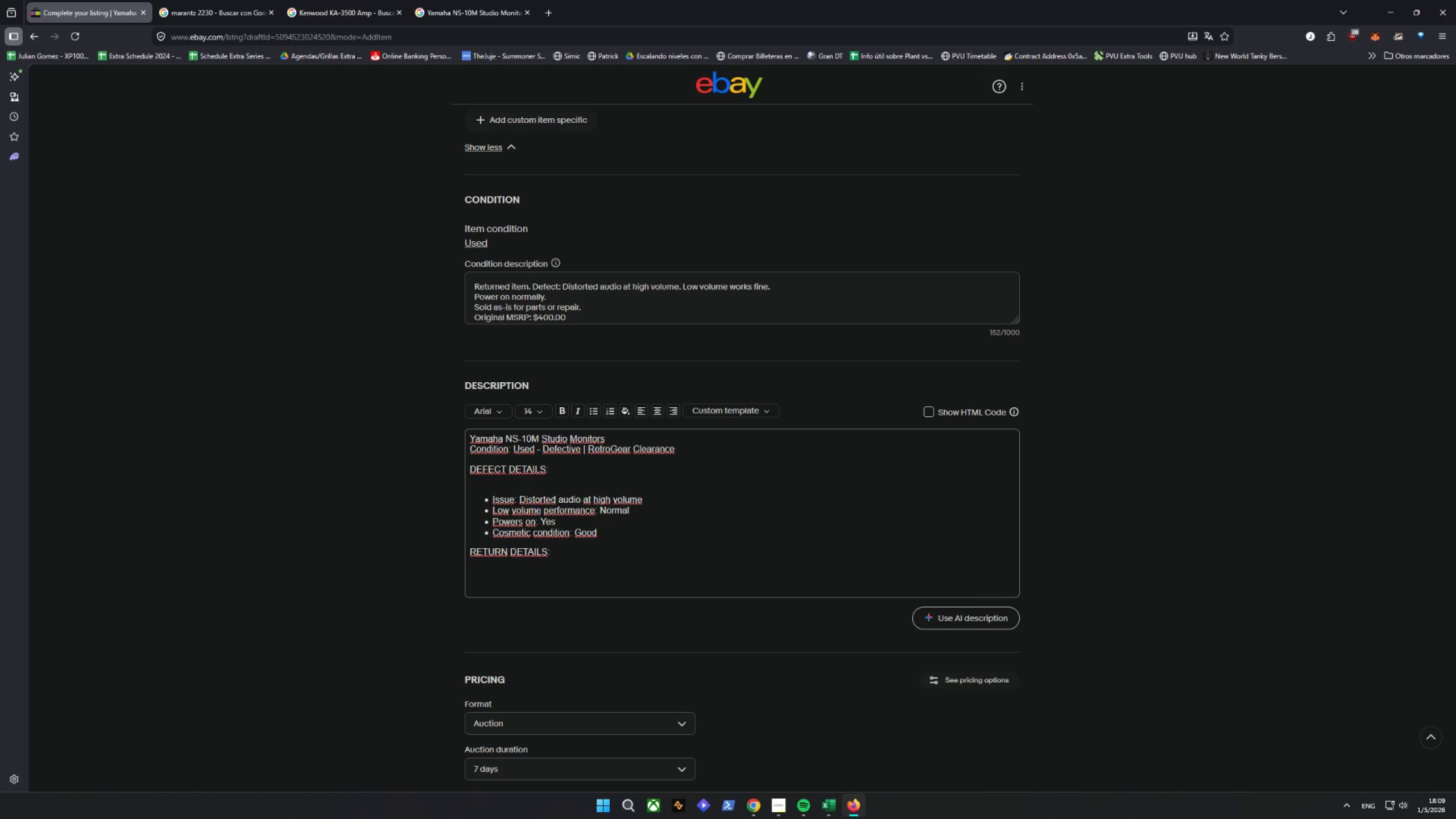 
key(Backspace)
 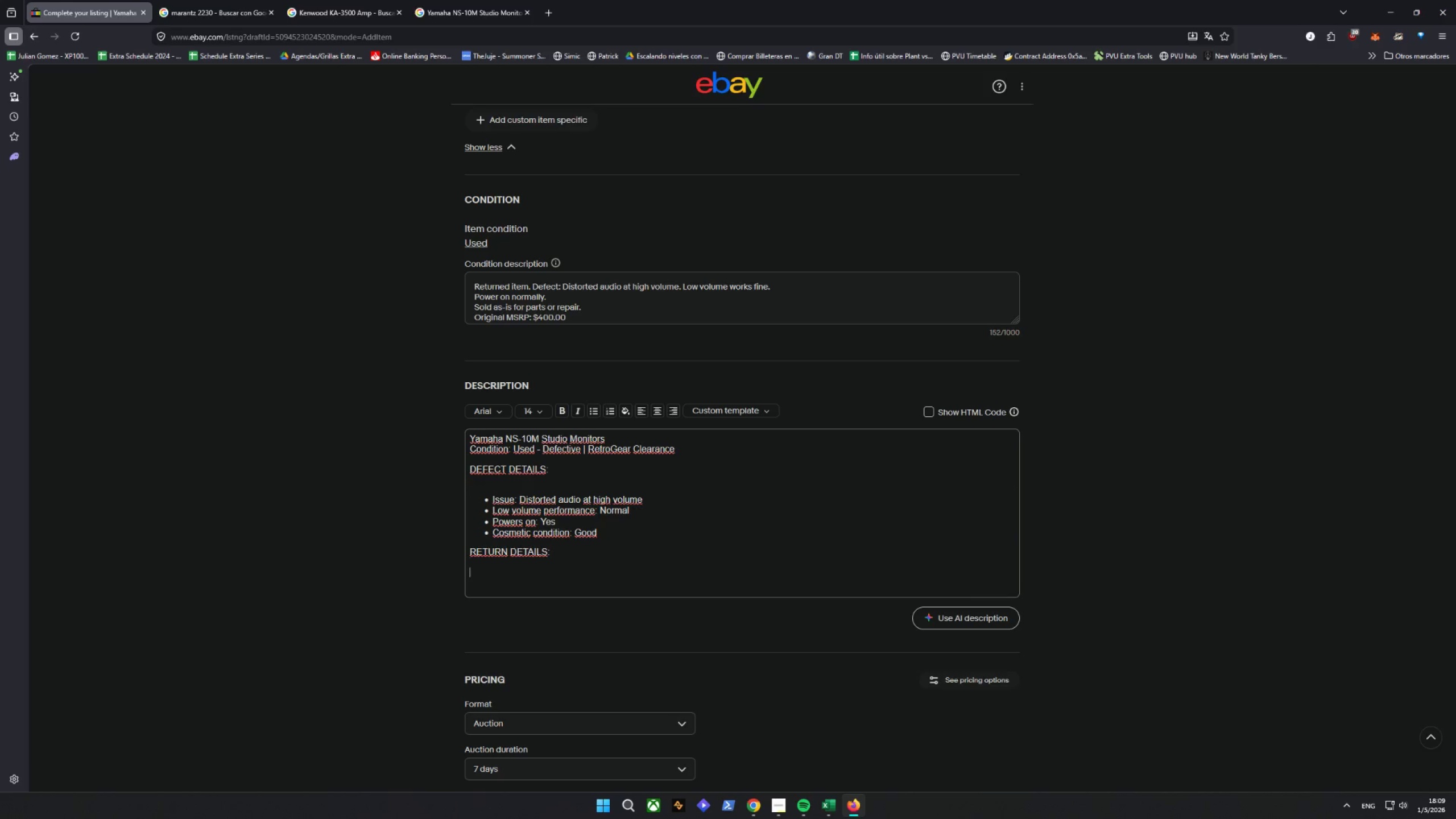 
key(Enter)
 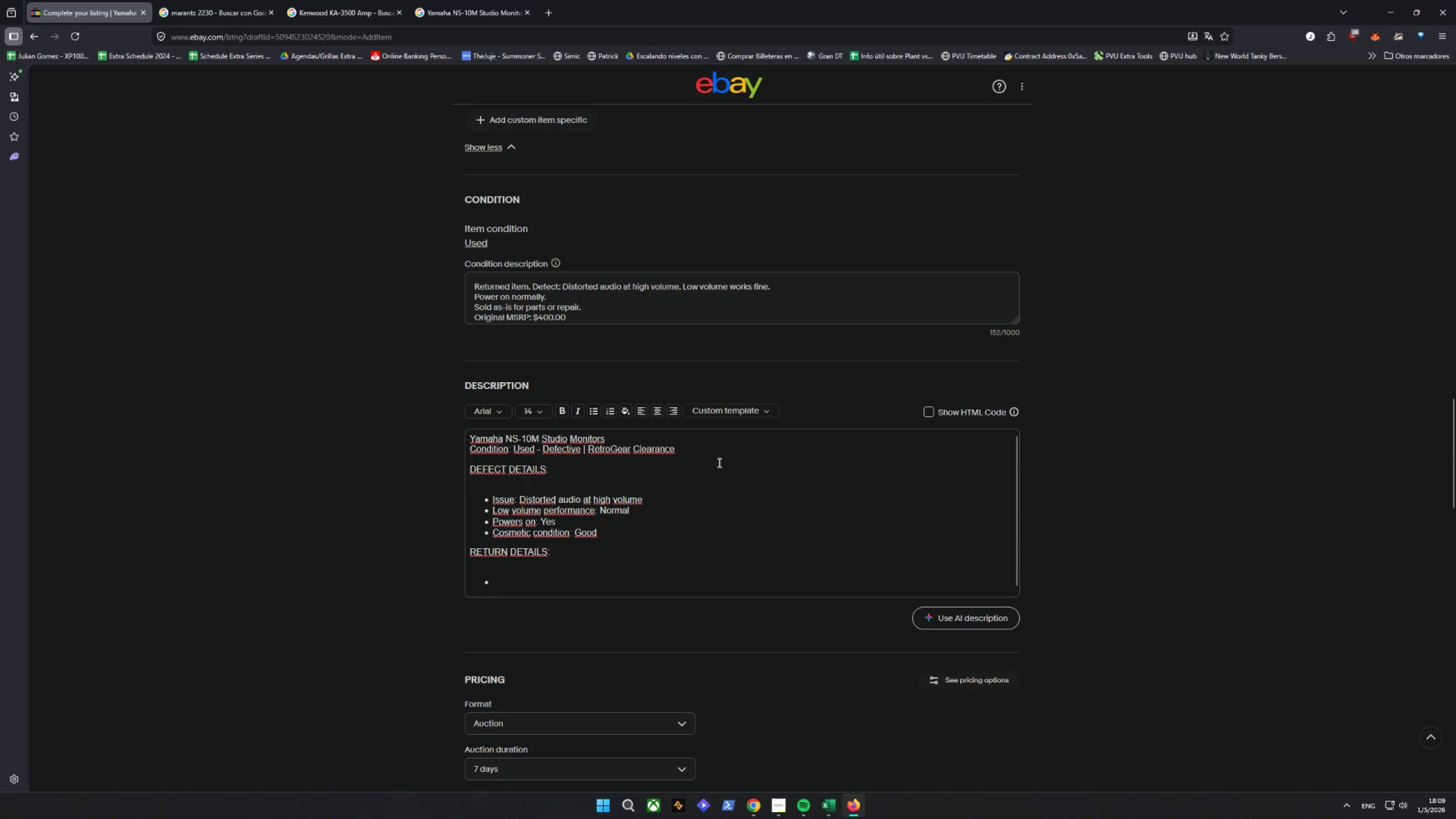 
type(RE)
key(Backspace)
 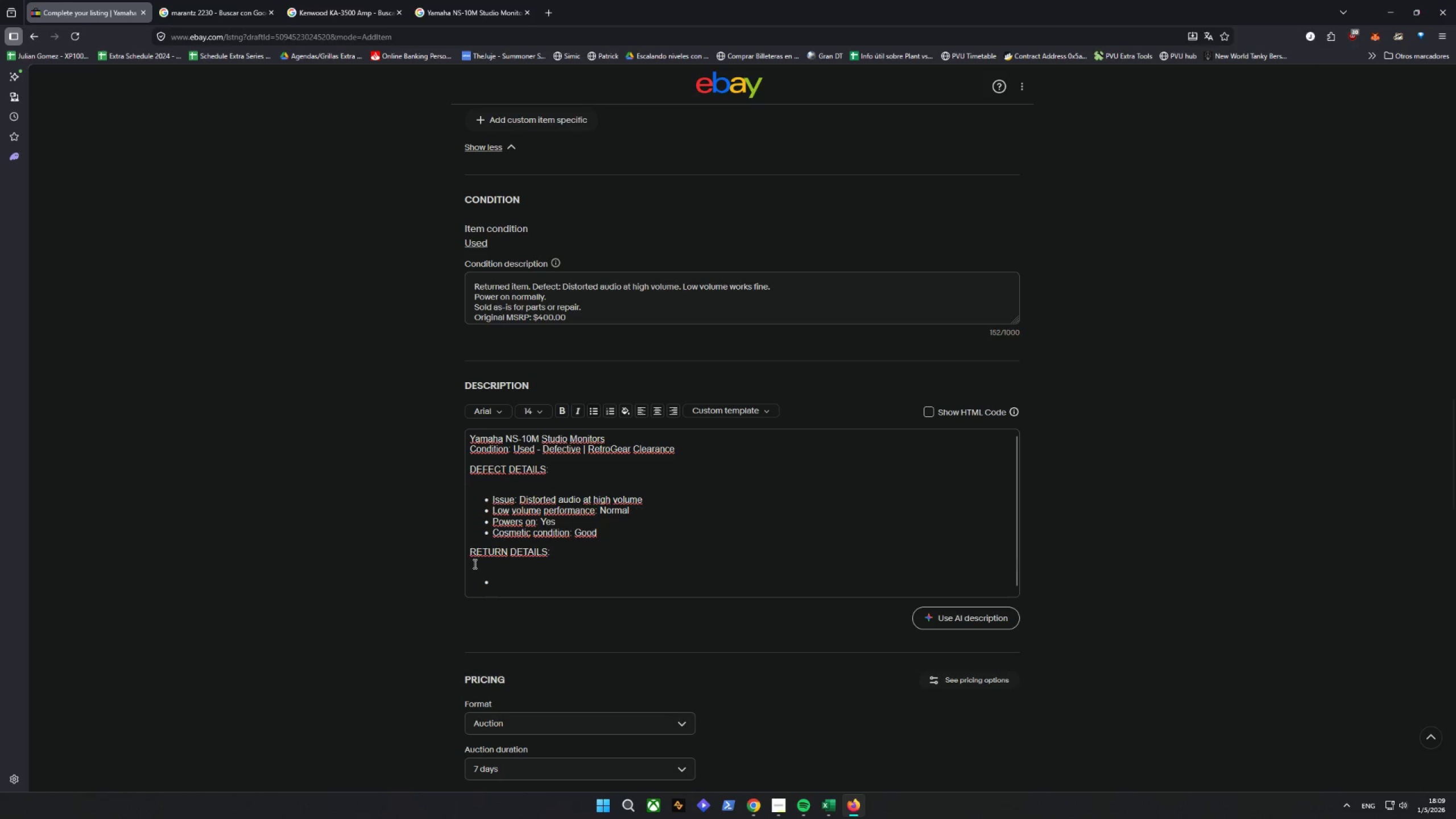 
left_click_drag(start_coordinate=[507, 570], to_coordinate=[522, 577])
 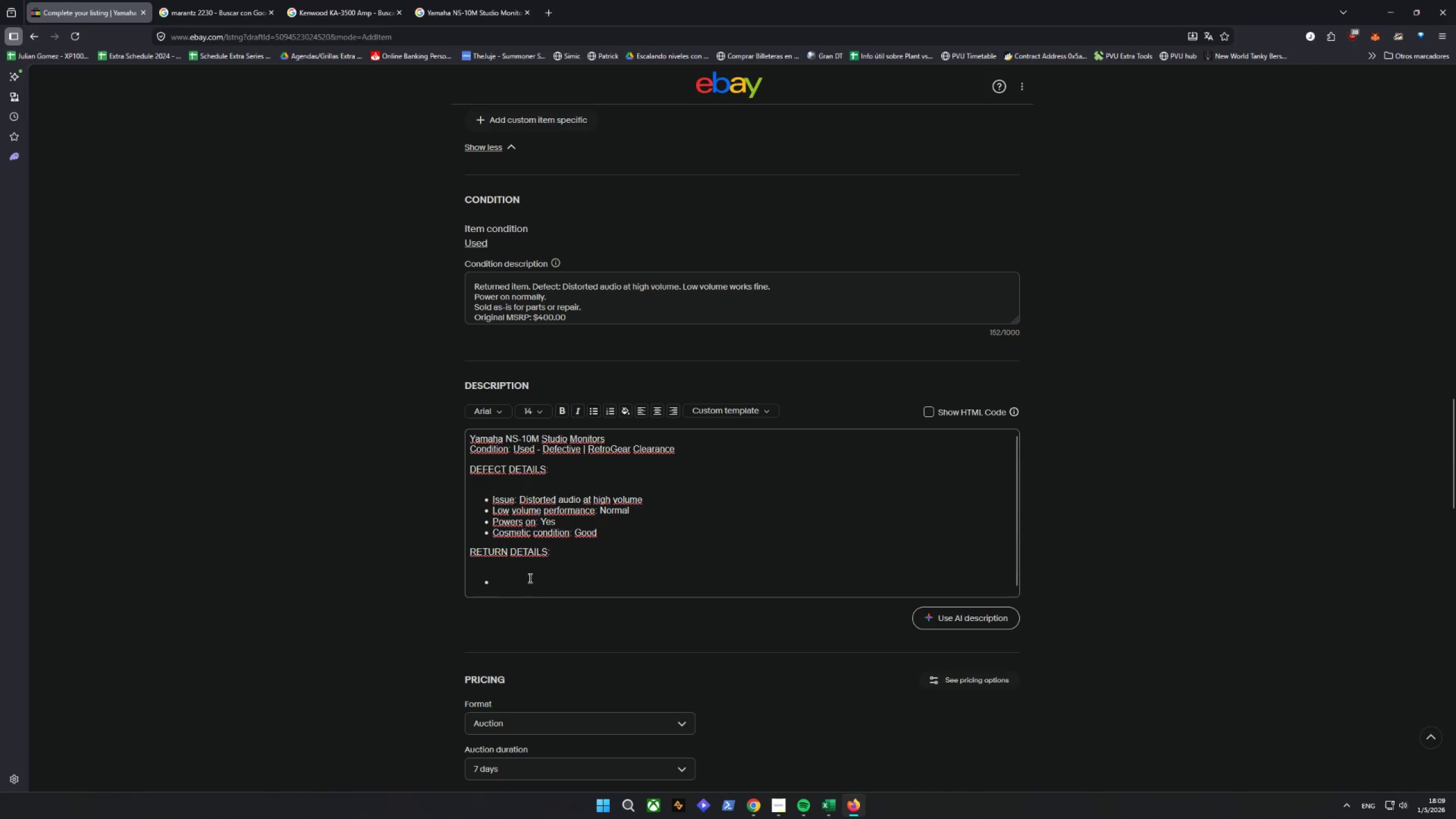 
double_click([529, 578])
 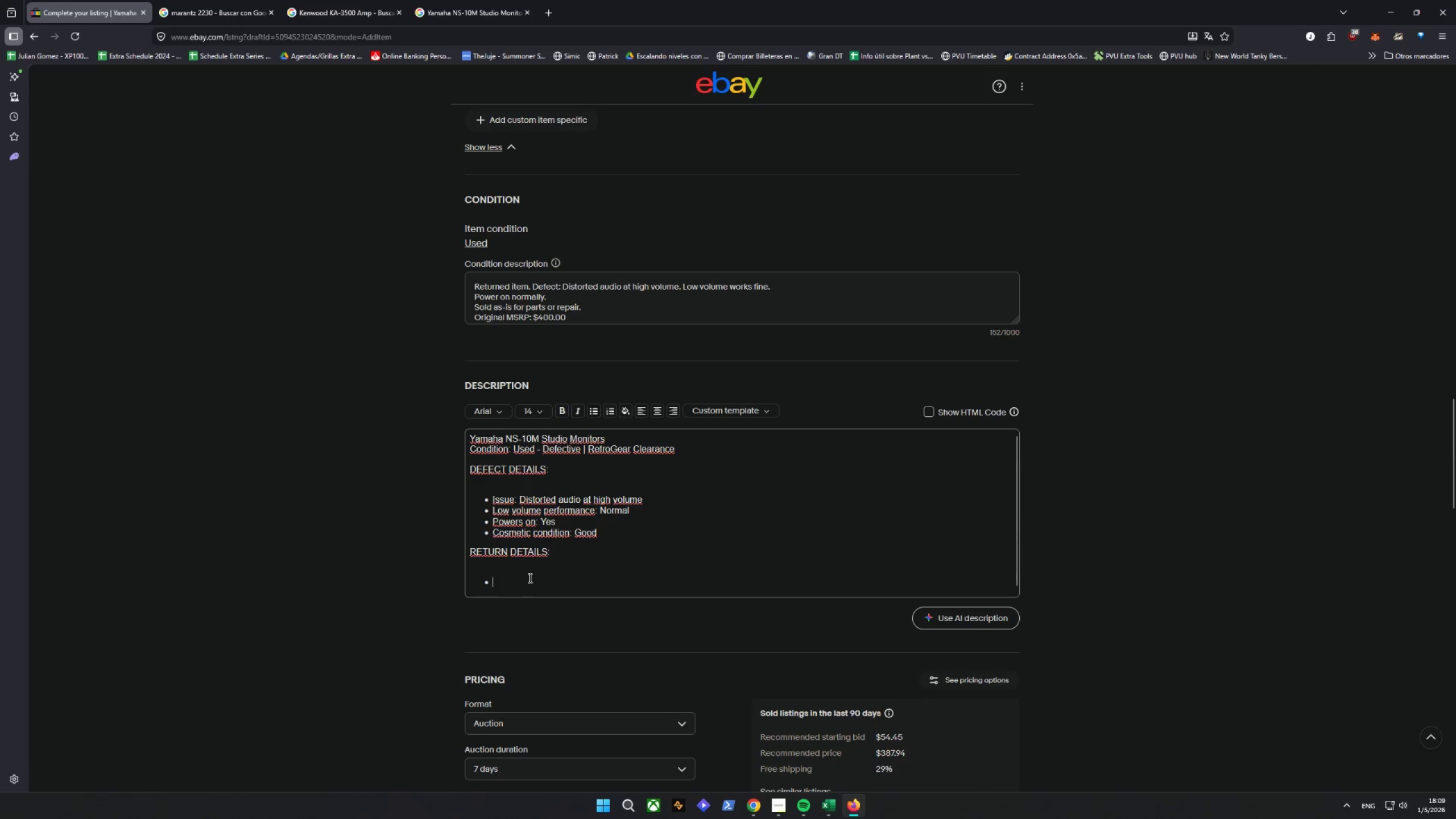 
type(RE)
key(Backspace)
type(etuy)
key(Backspace)
key(Backspace)
type(urn reason: Item not as described)
 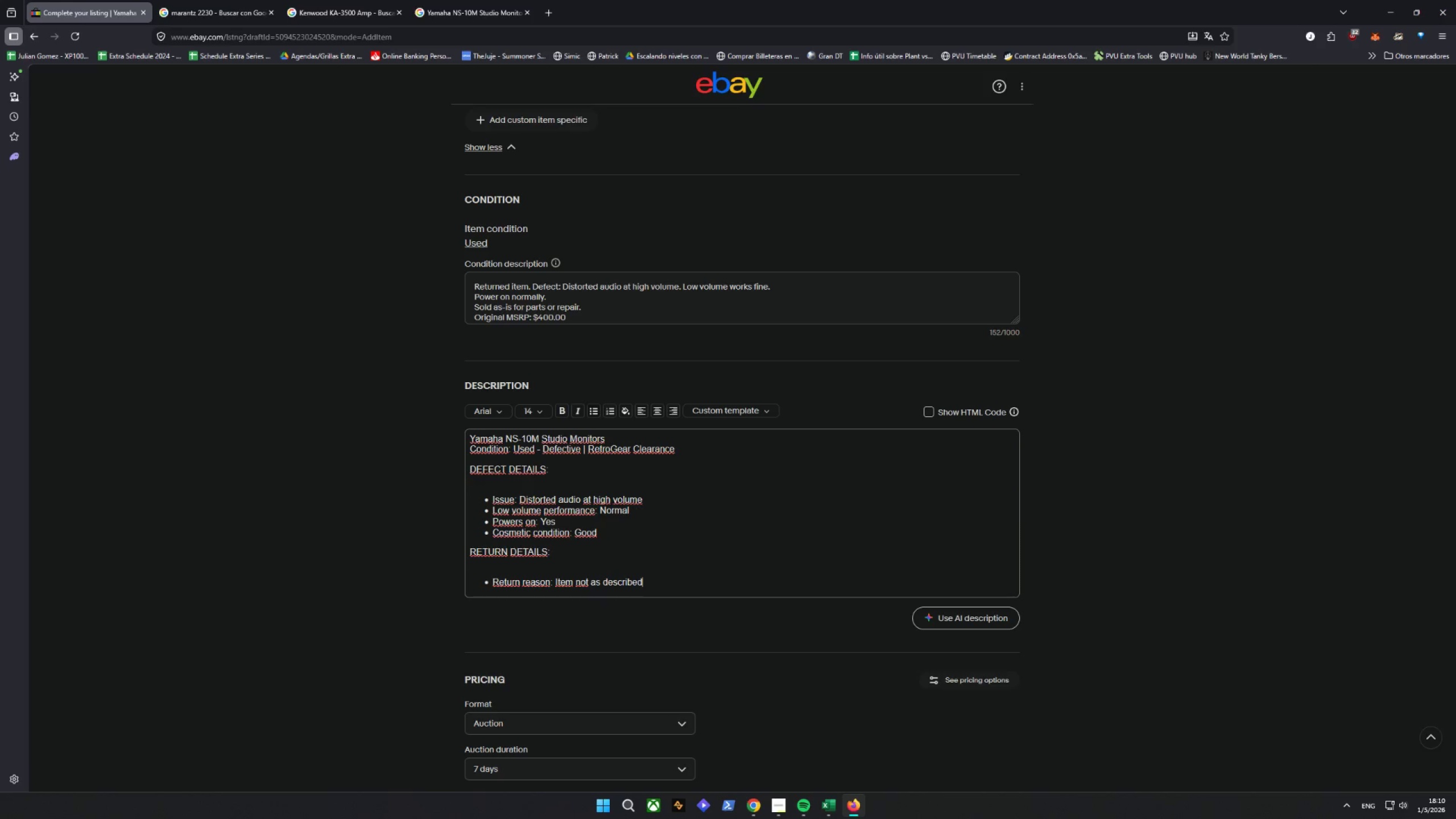 
key(Enter)
 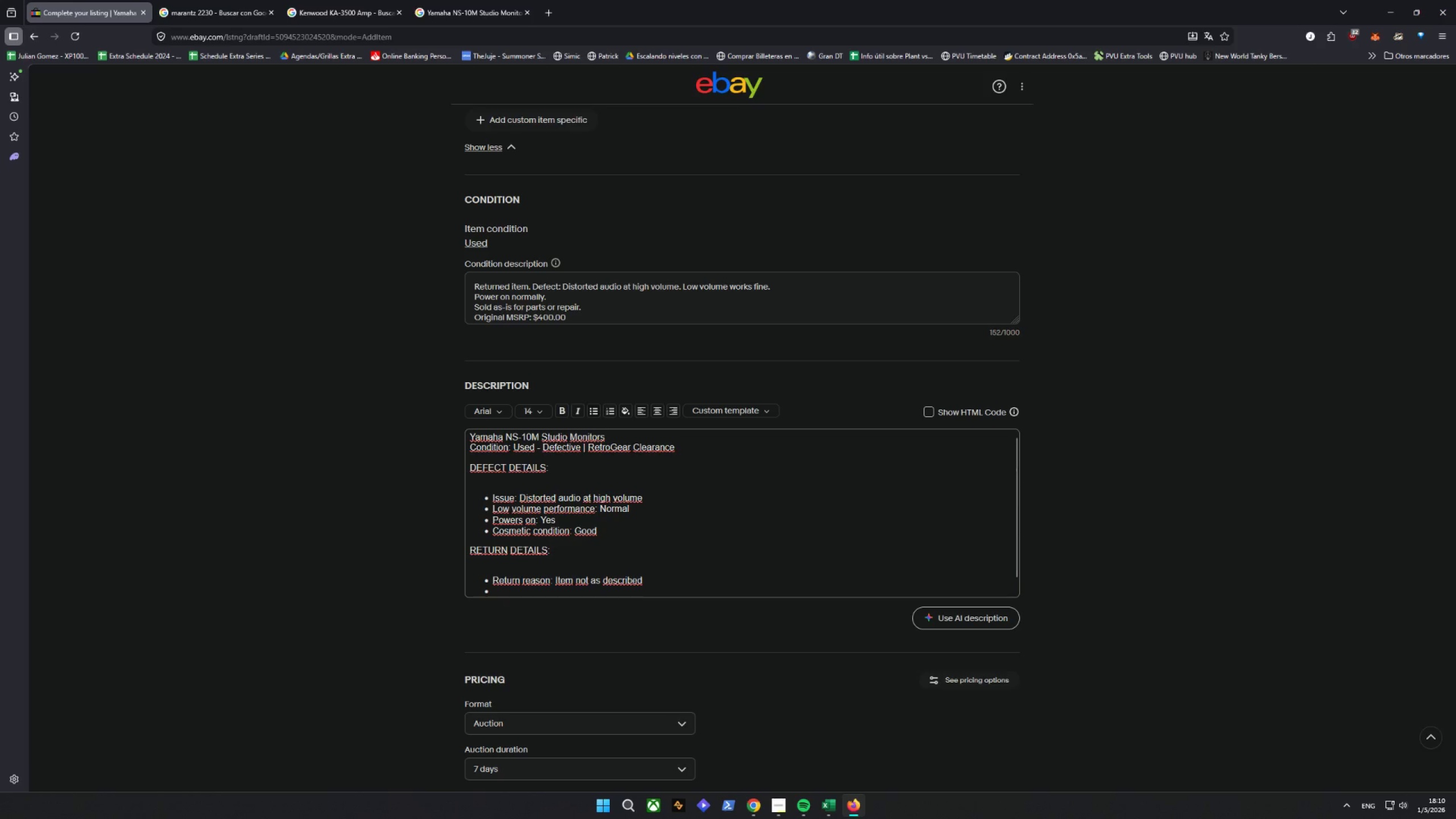 
type(Original MSRP: @)
key(Backspace)
type(#)
key(Backspace)
type($)
key(Backspace)
type($400.00)
 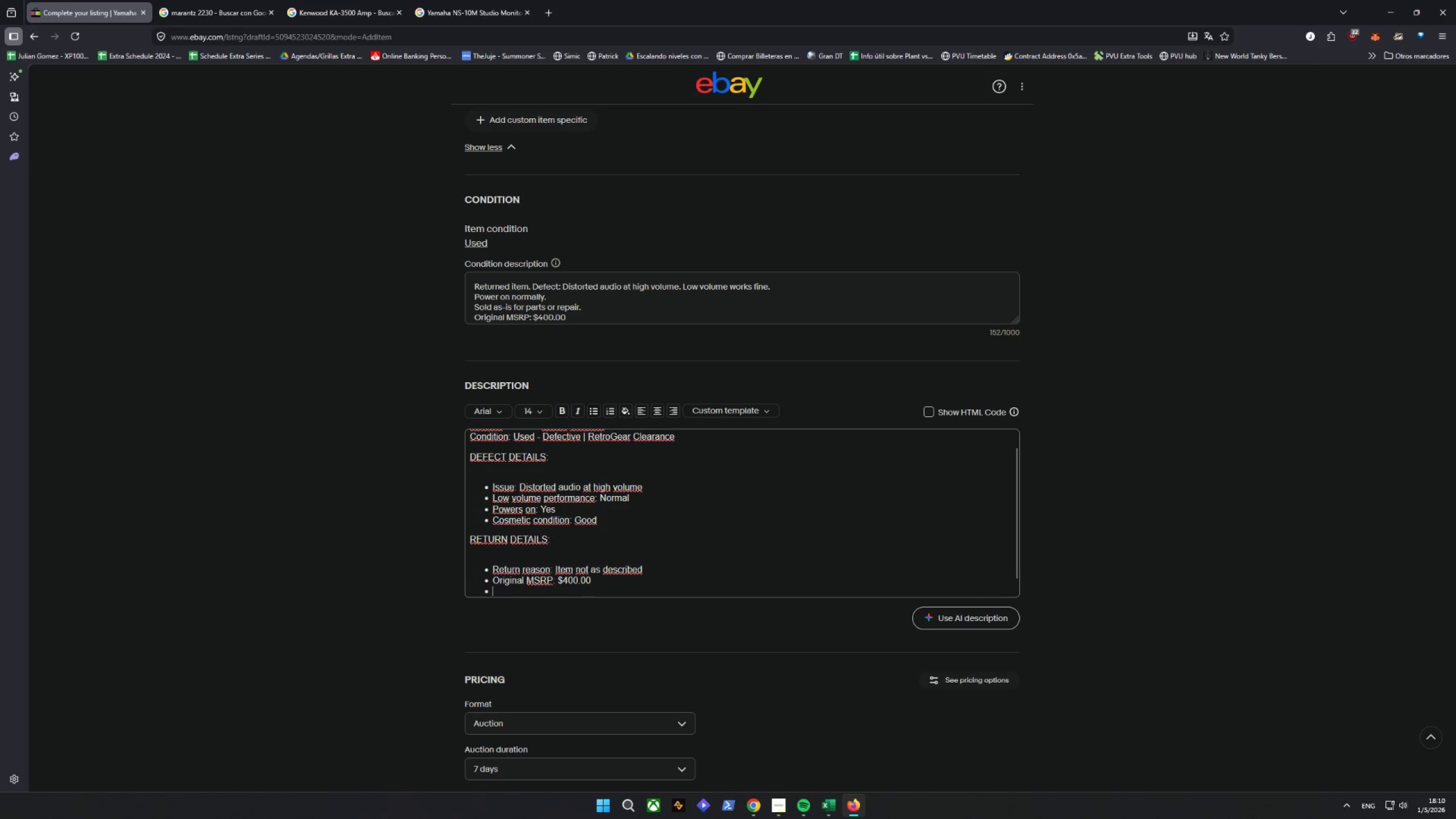 
 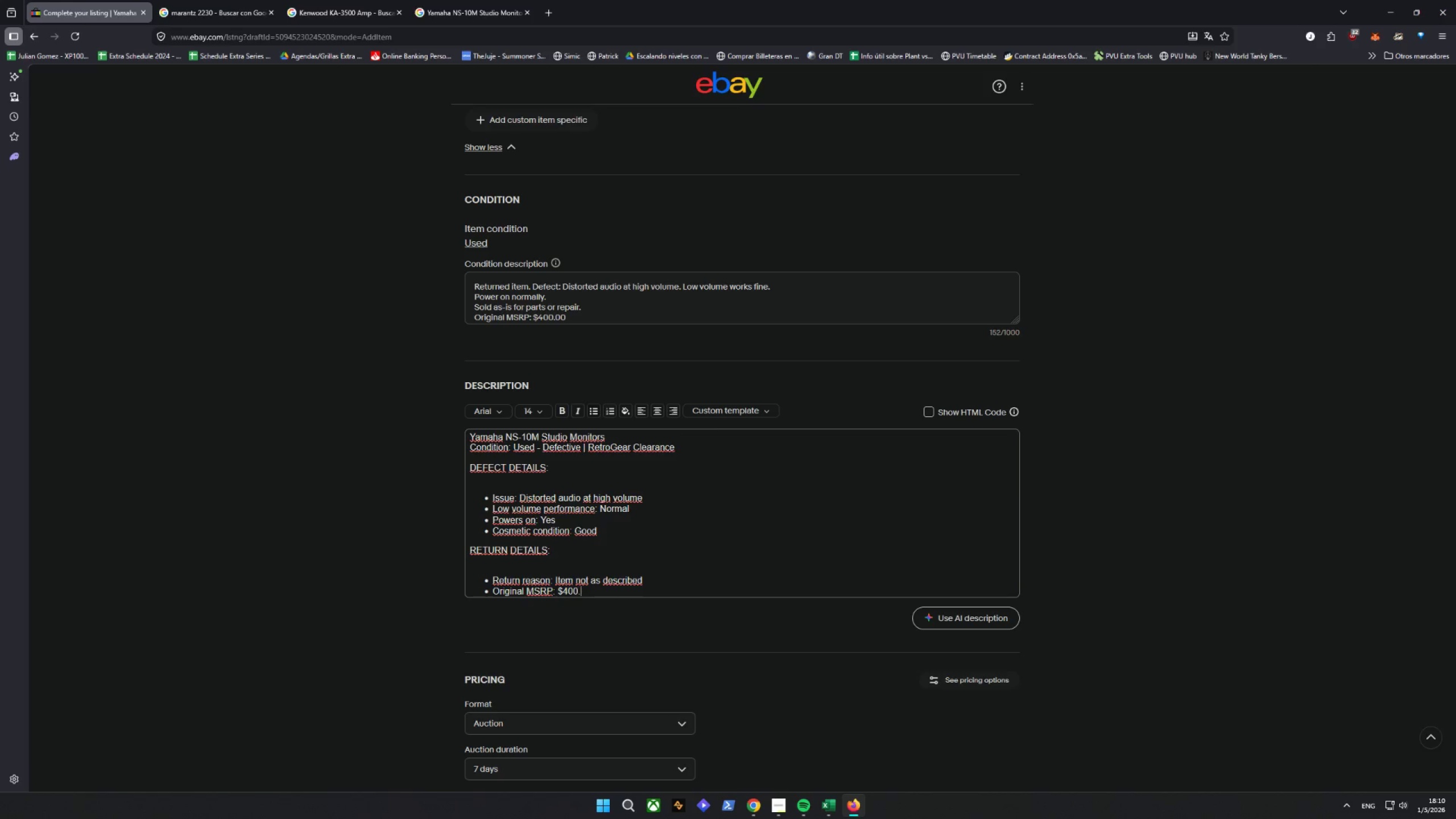 
key(Enter)
 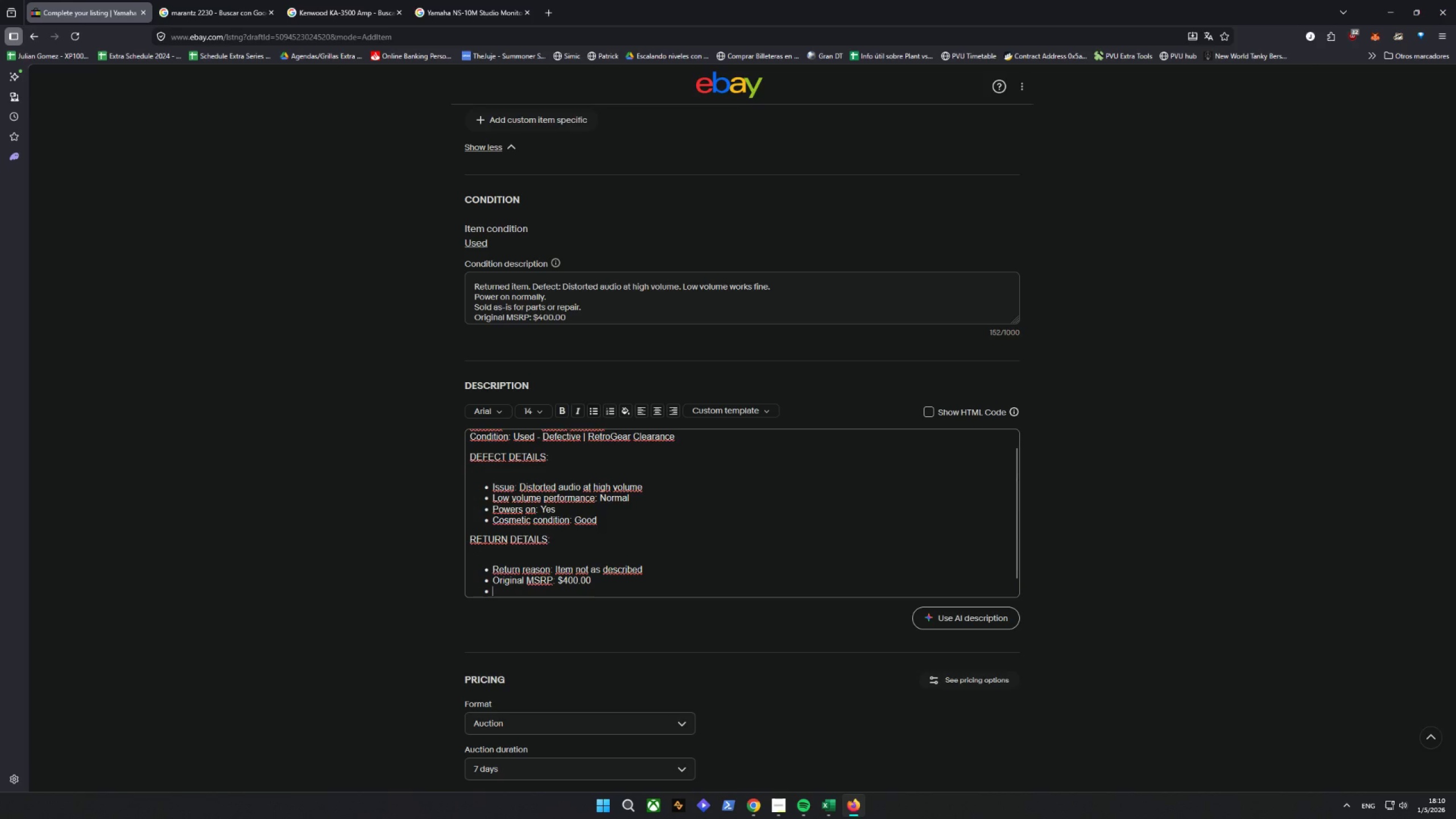 
type(Cleare)
key(Backspace)
type(anb)
key(Backspace)
type(ce price )
key(Backspace)
type(: $3000)
key(Backspace)
type(.00 (25% off))
 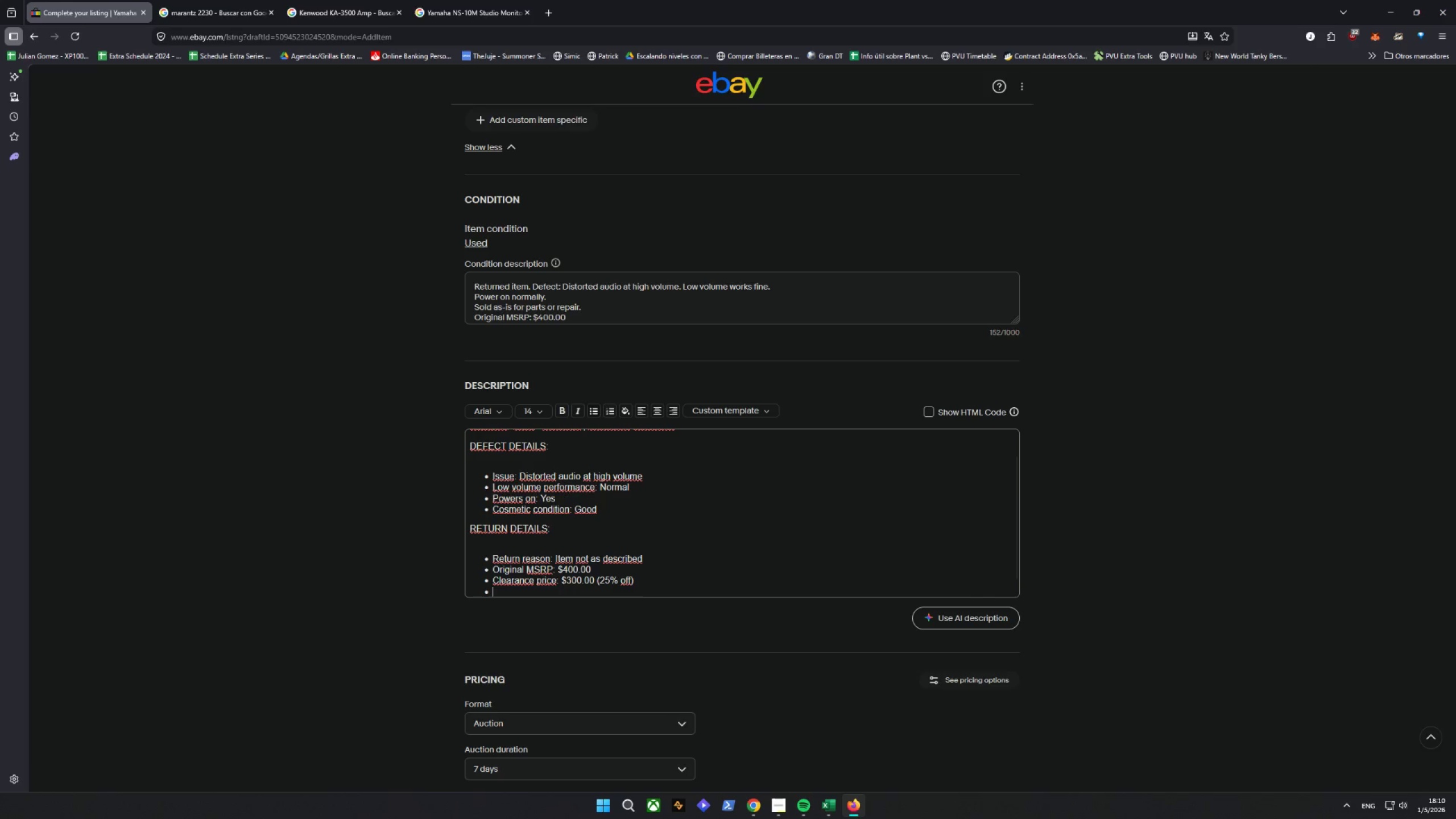 
 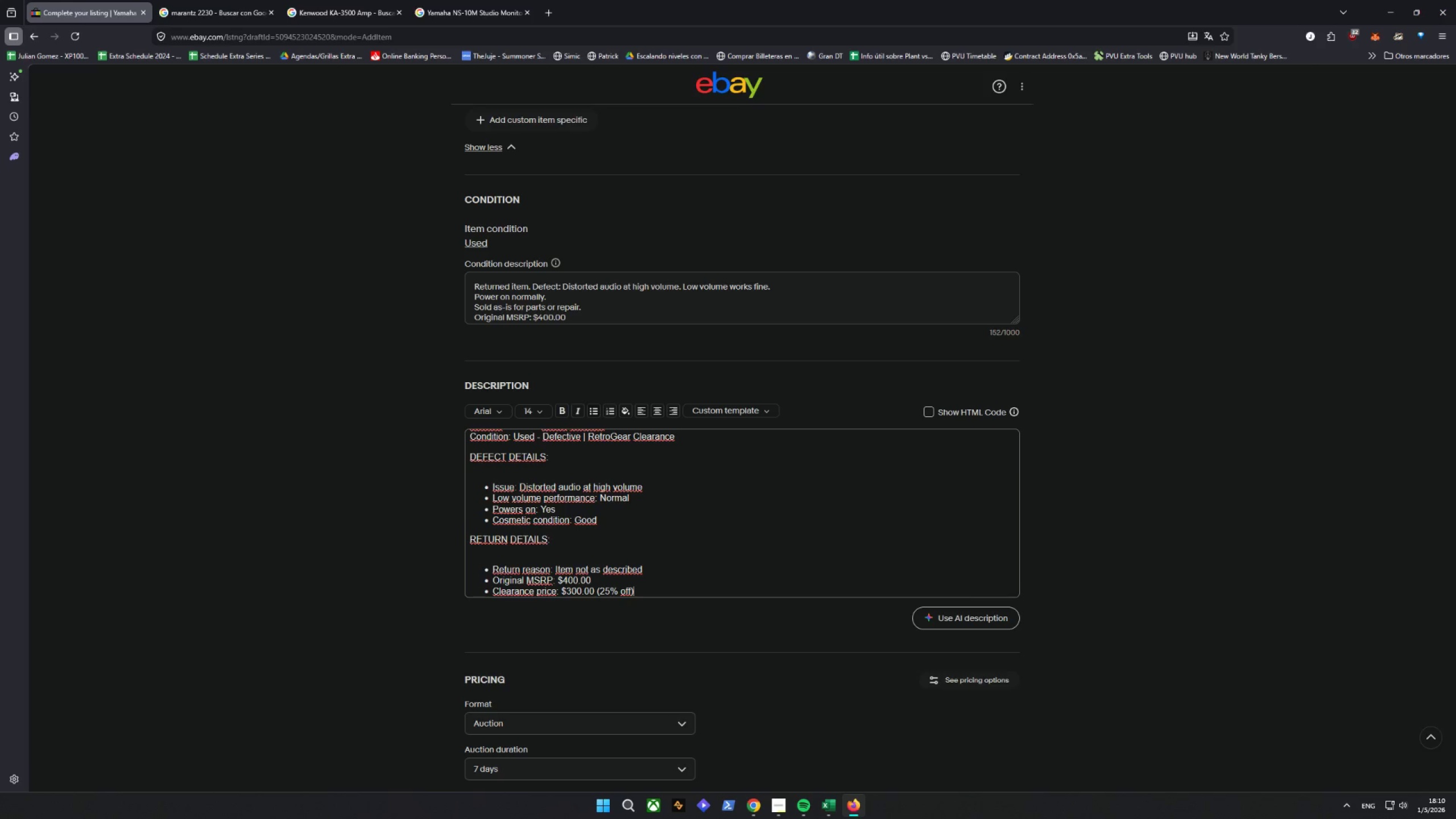 
key(Enter)
 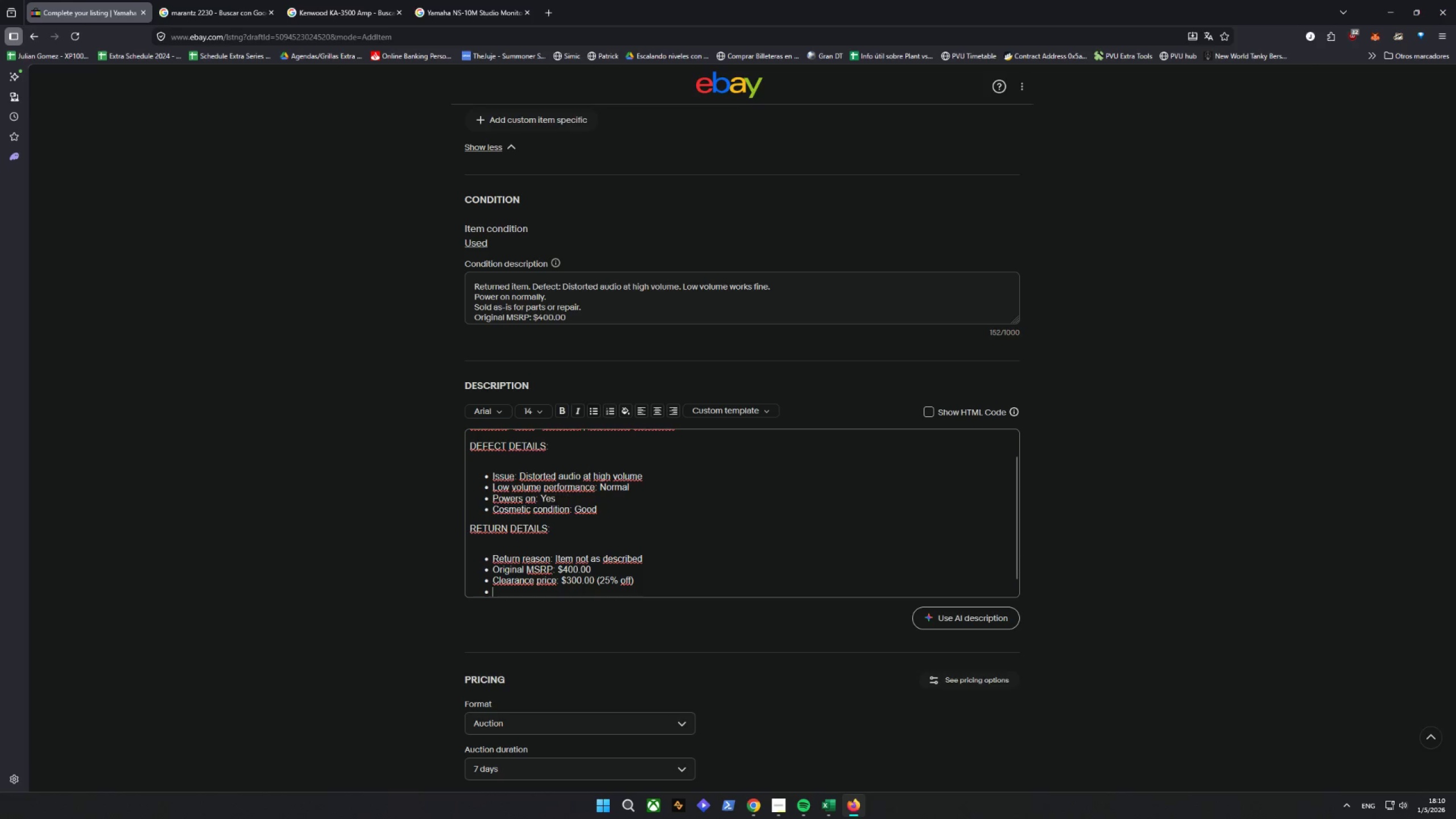 
key(Enter)
 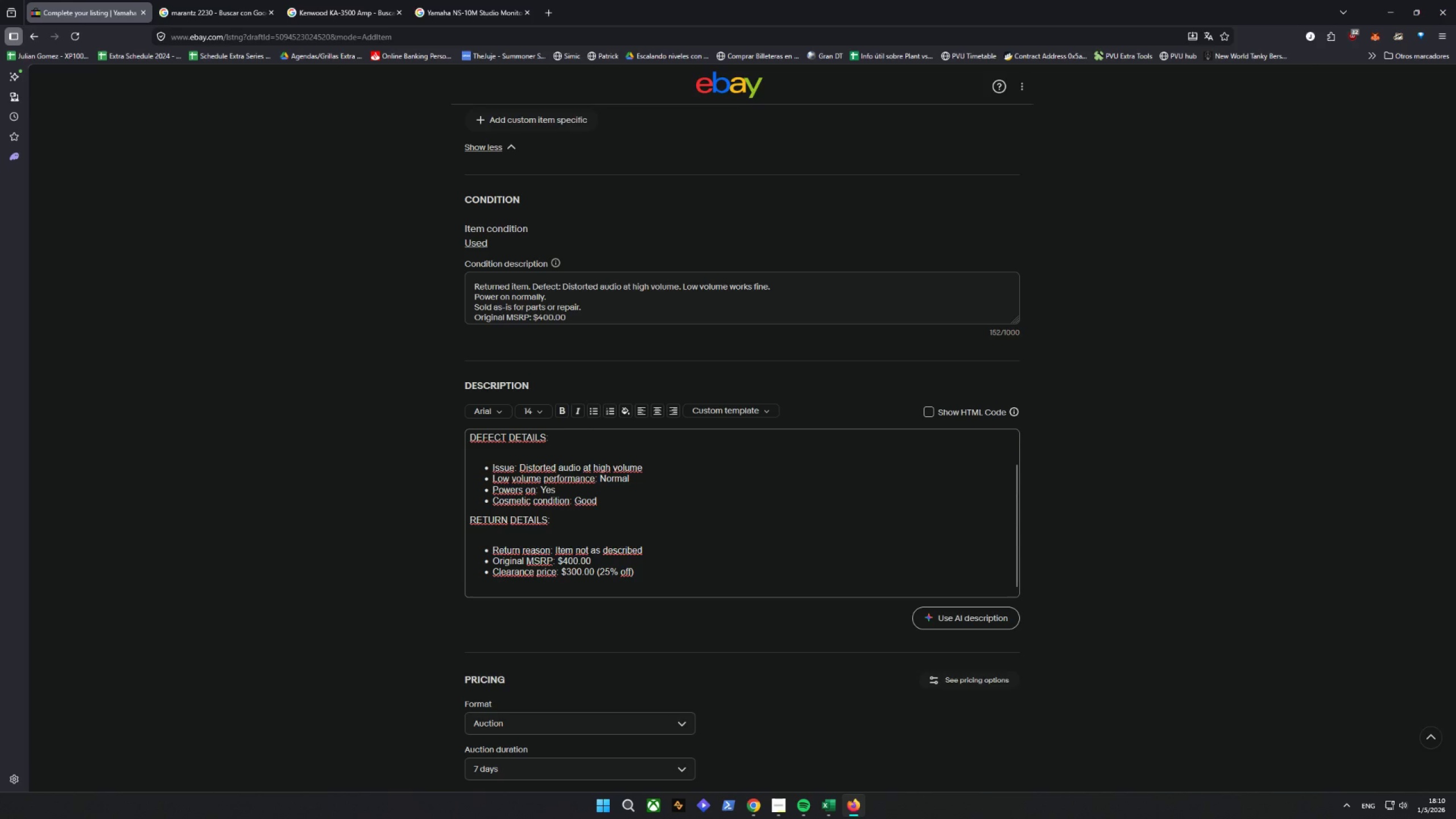 
key(Tab)
 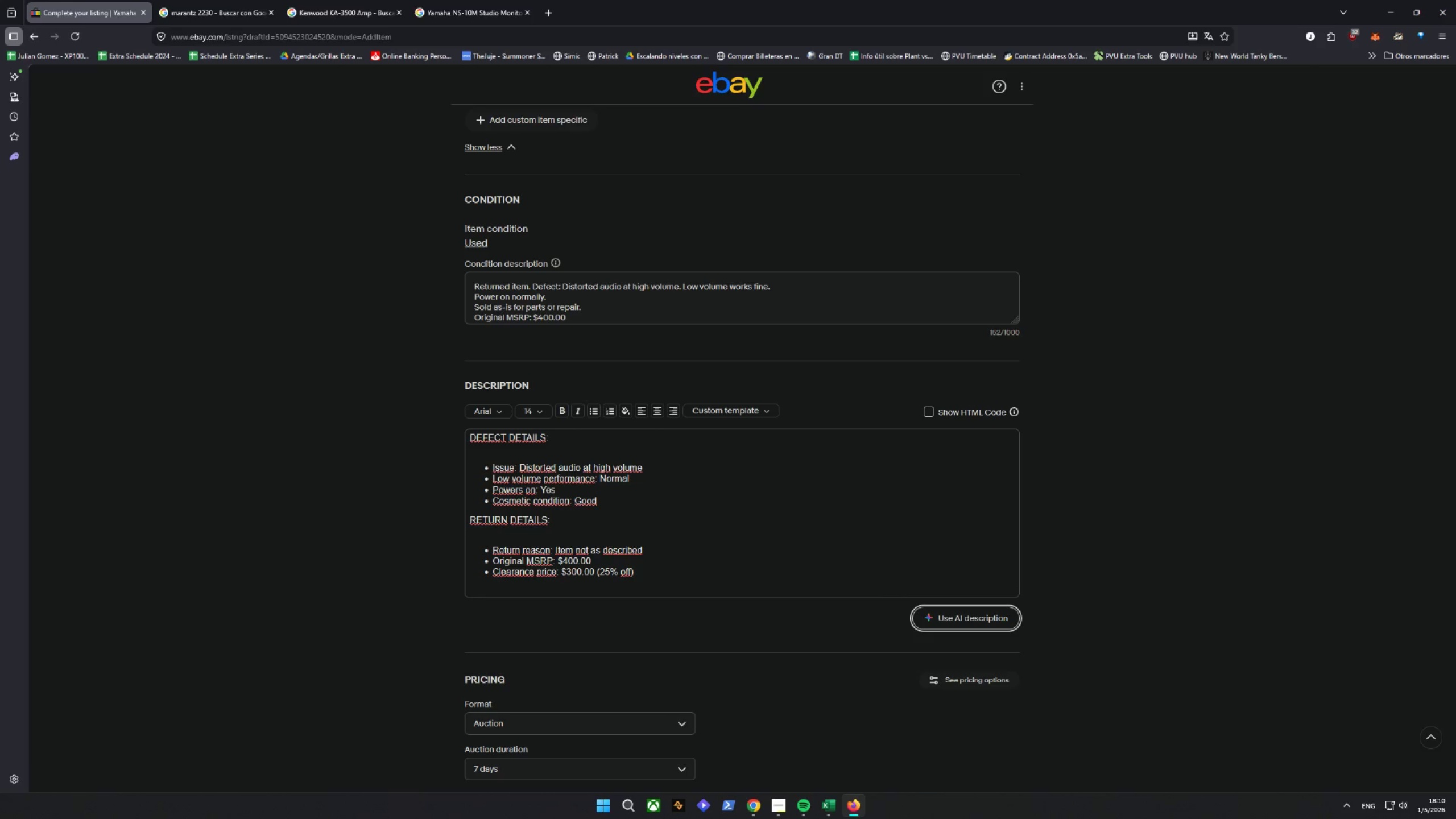 
key(CapsLock)
 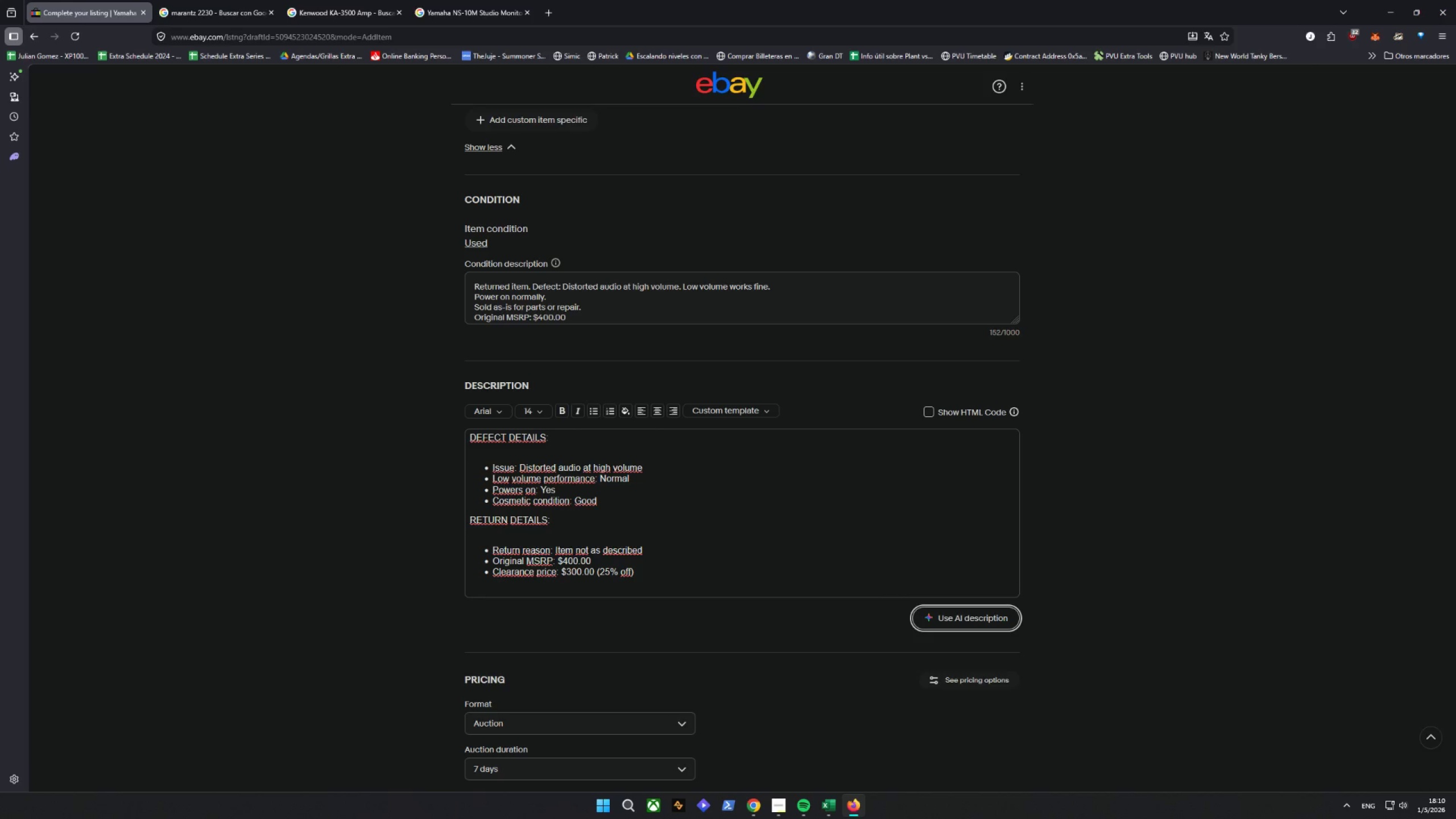 
key(I)
 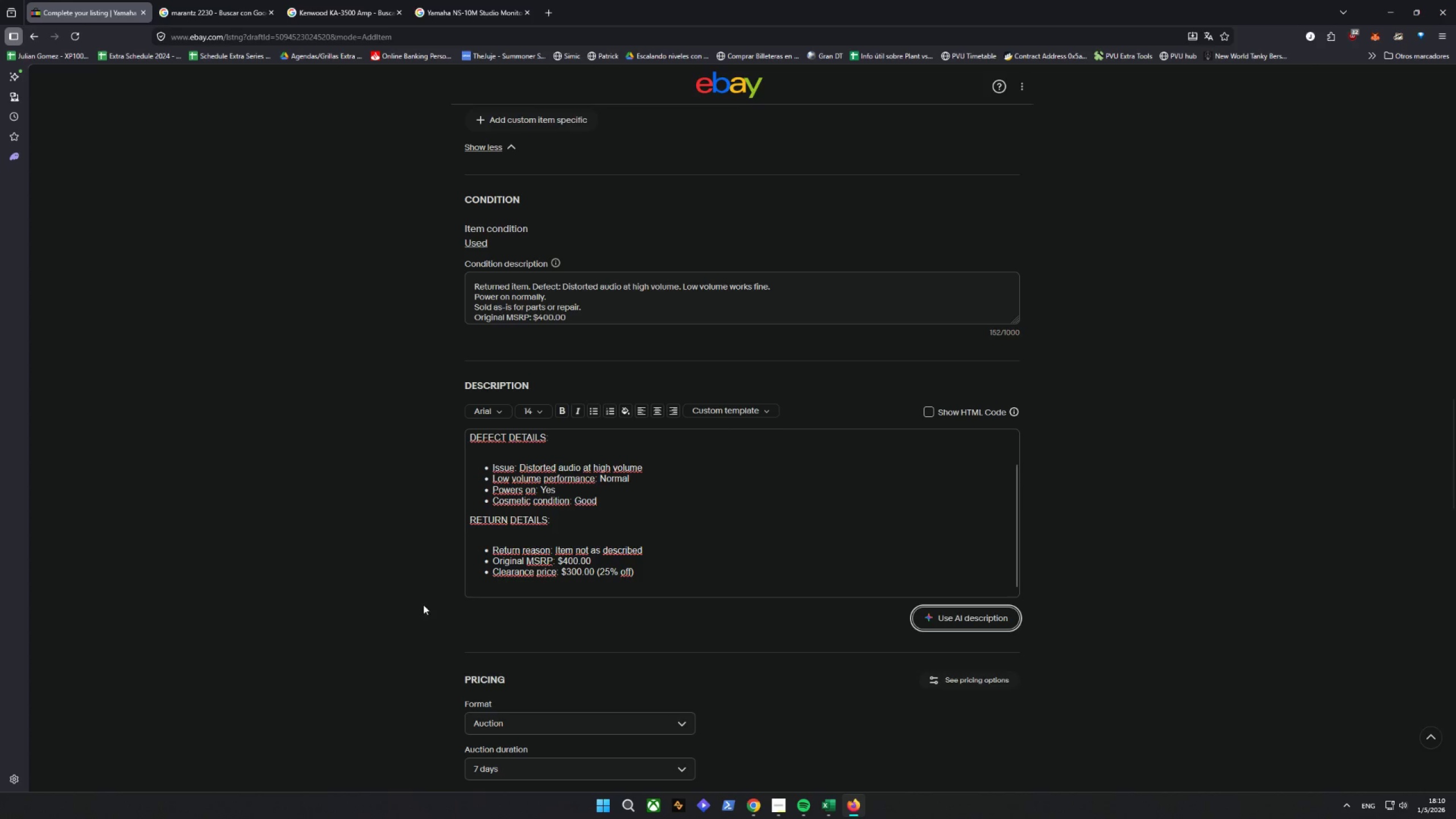 
left_click([483, 590])
 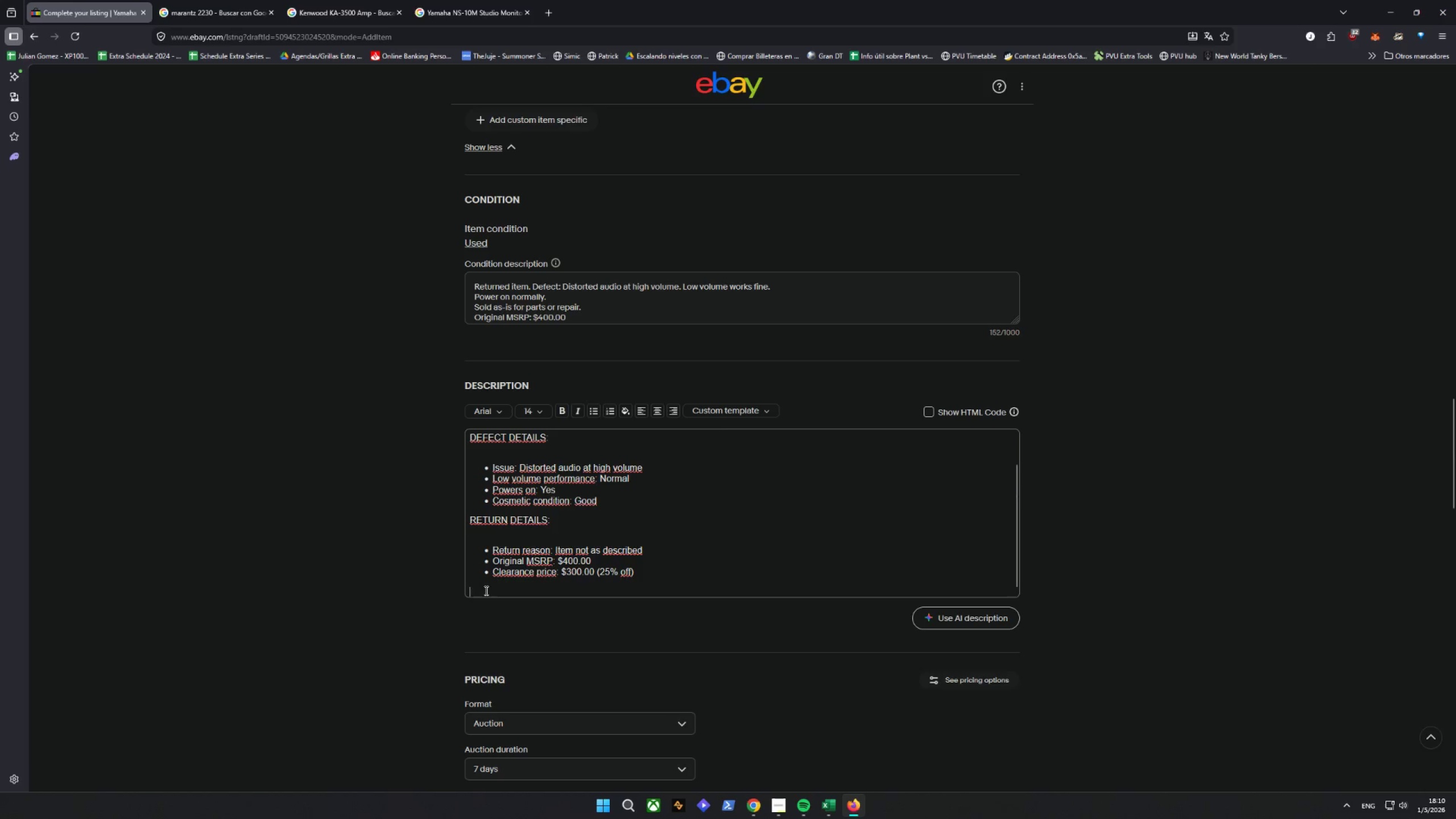 
type(IMPORTANT:)
 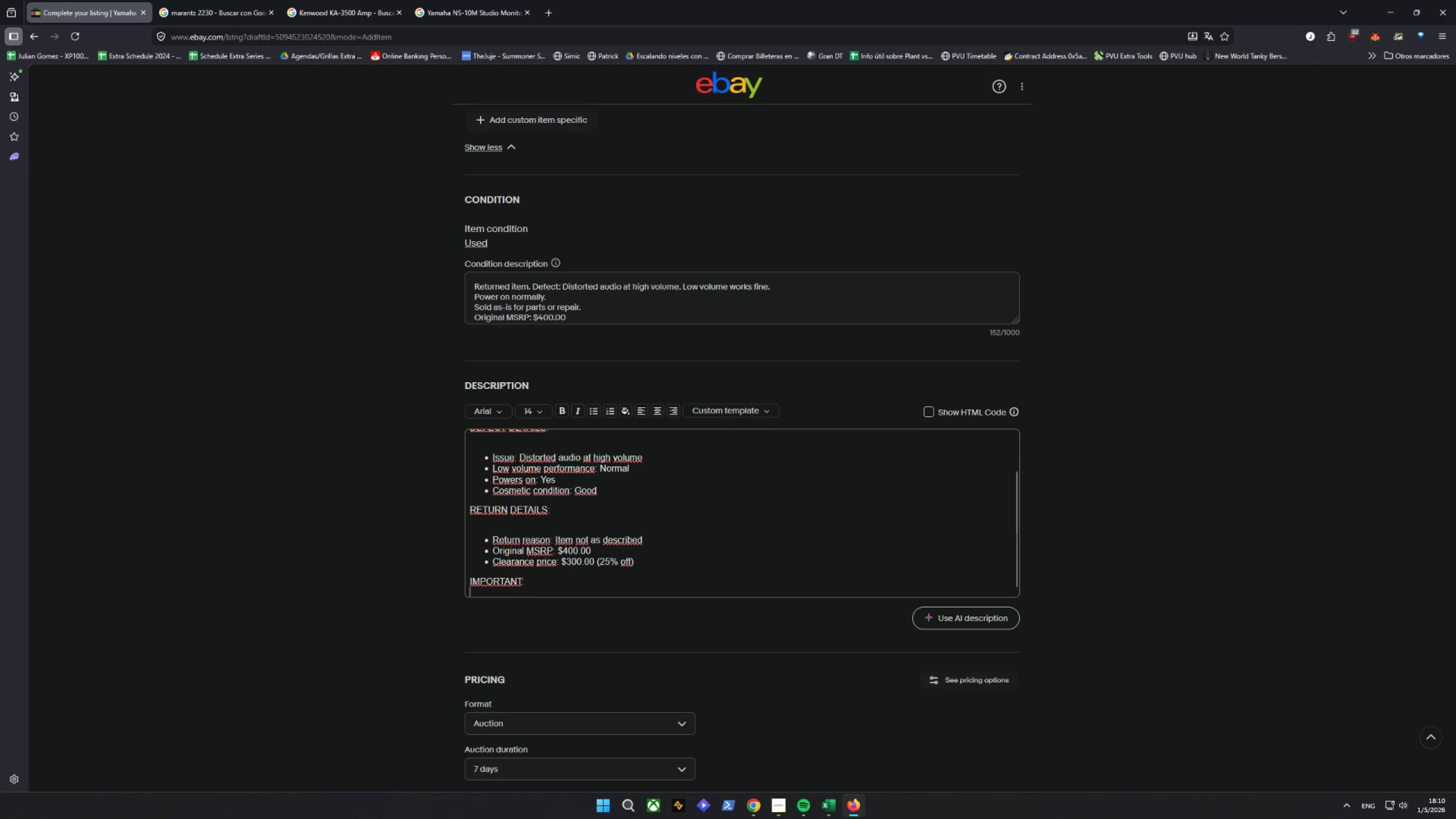 
 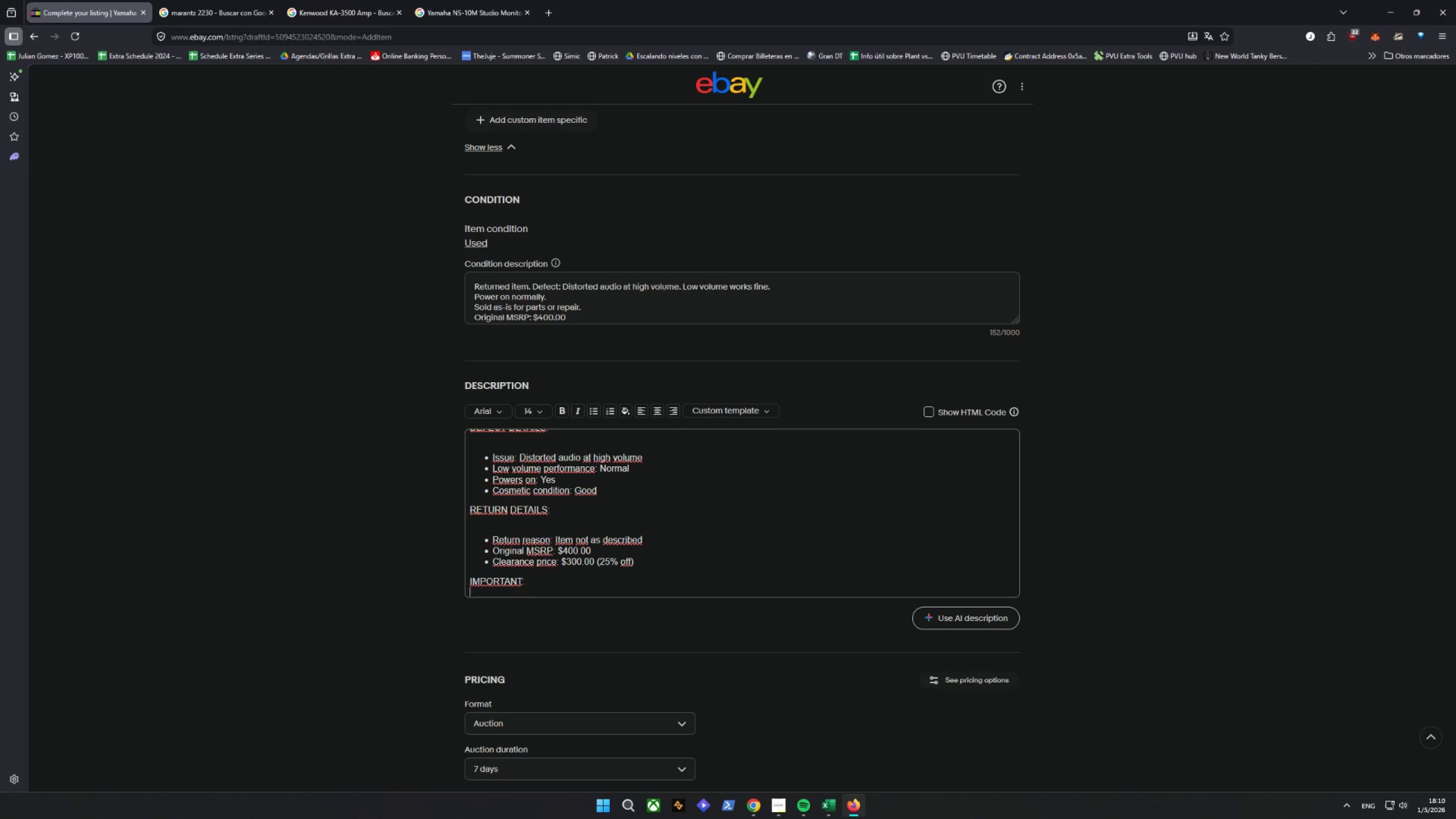 
key(Enter)
 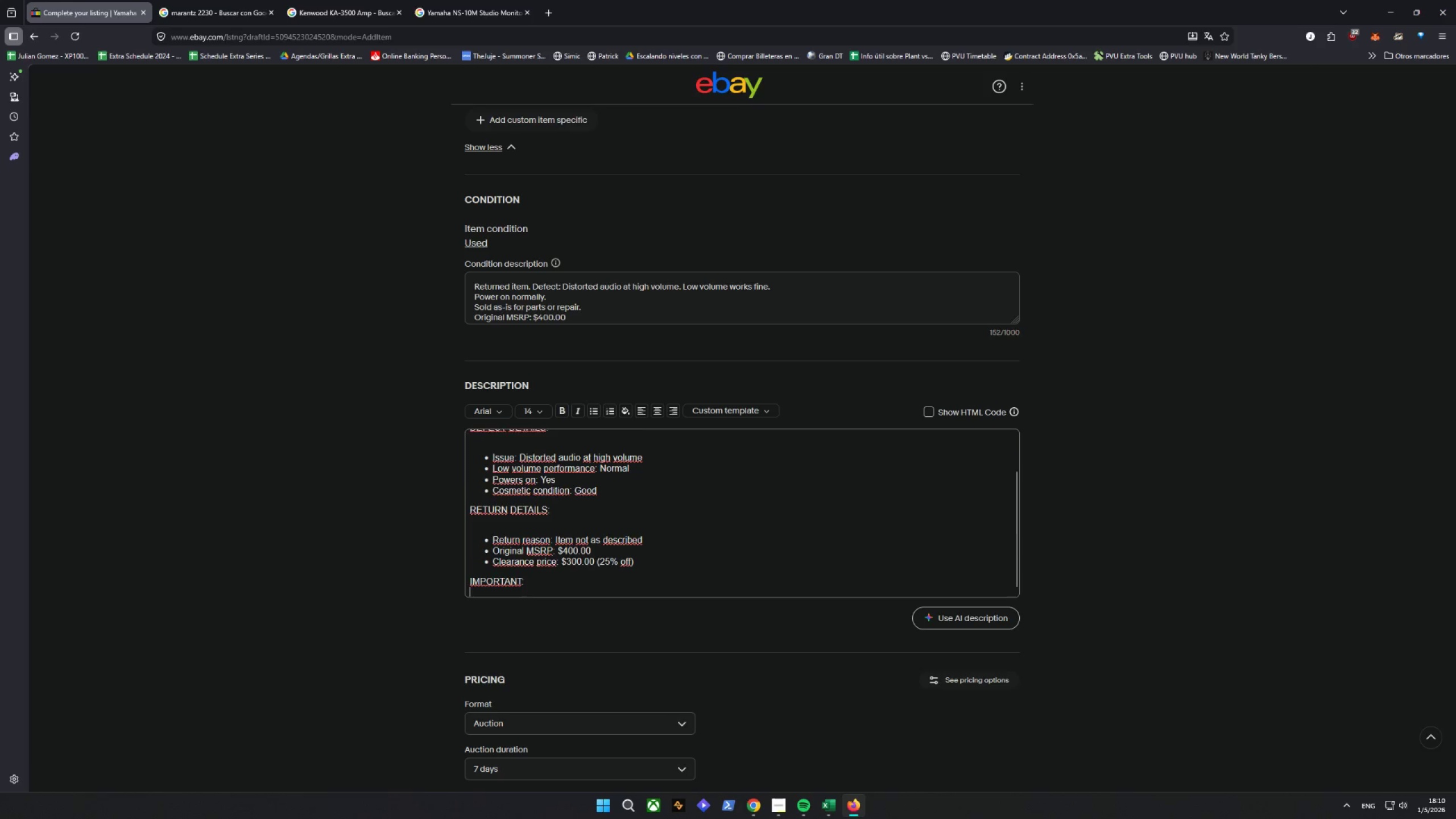 
key(Enter)
 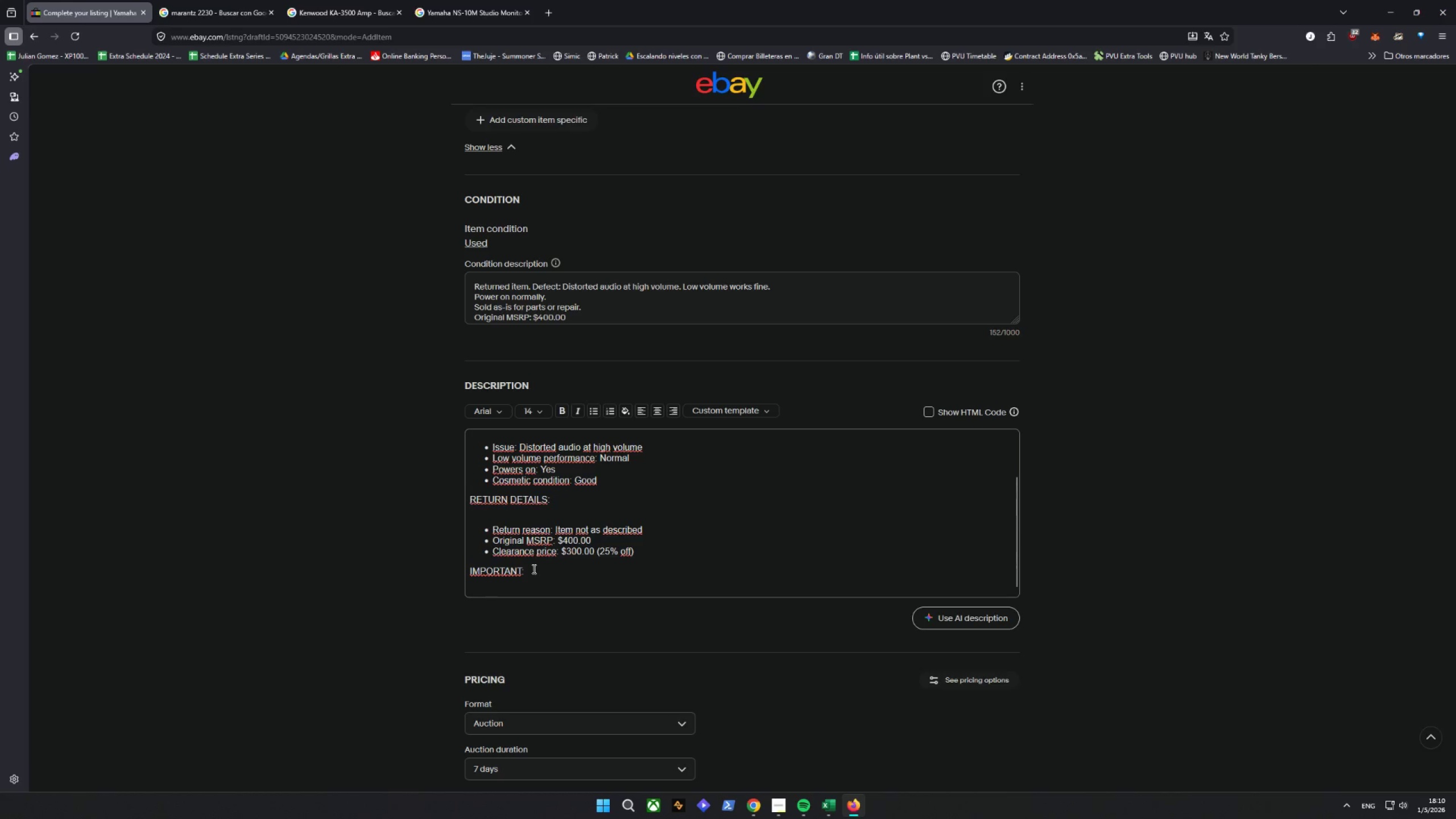 
type(s)
key(Backspace)
type(Sold as)
 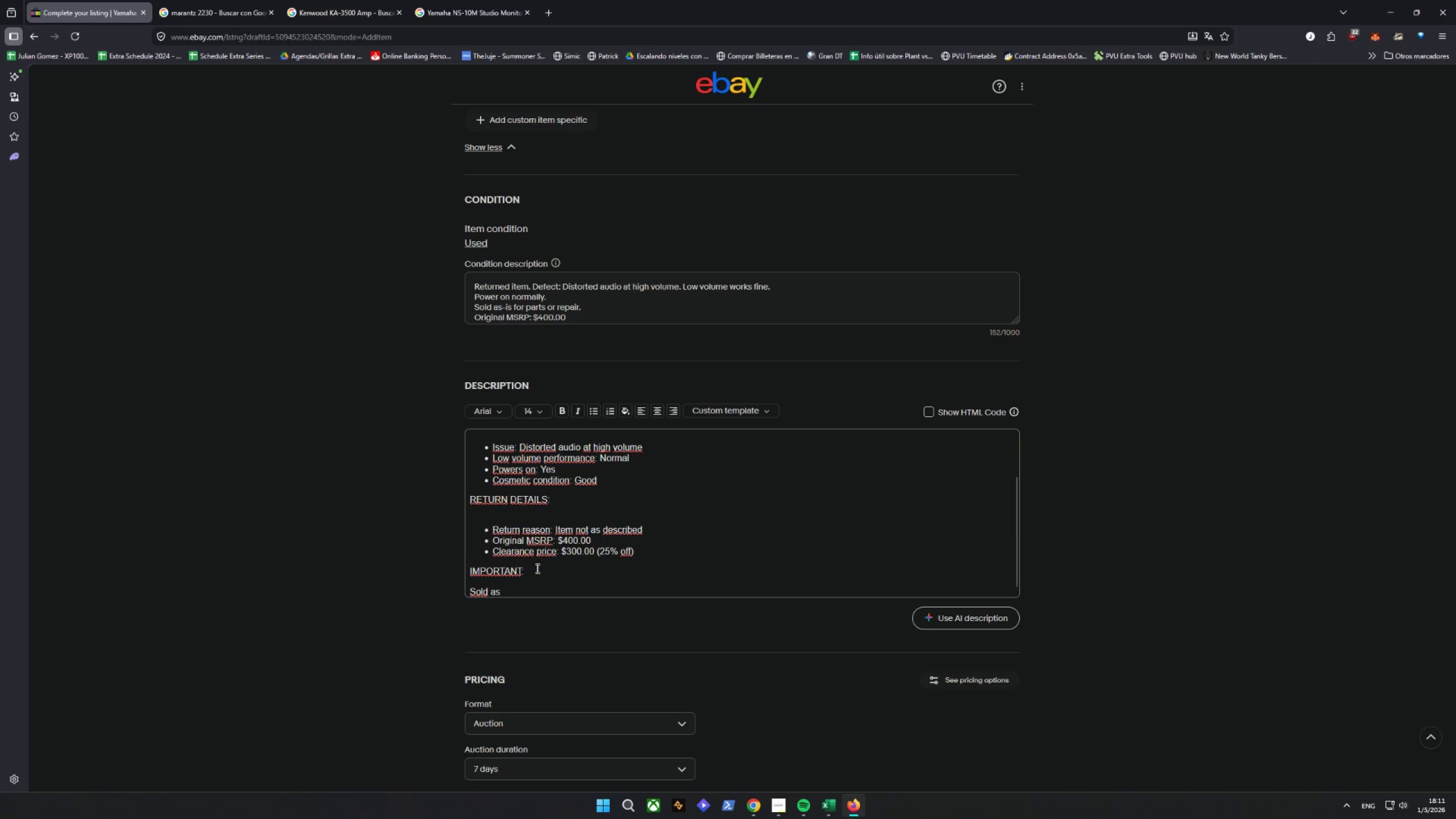 
hold_key(key=ShiftRight, duration=0.97)
 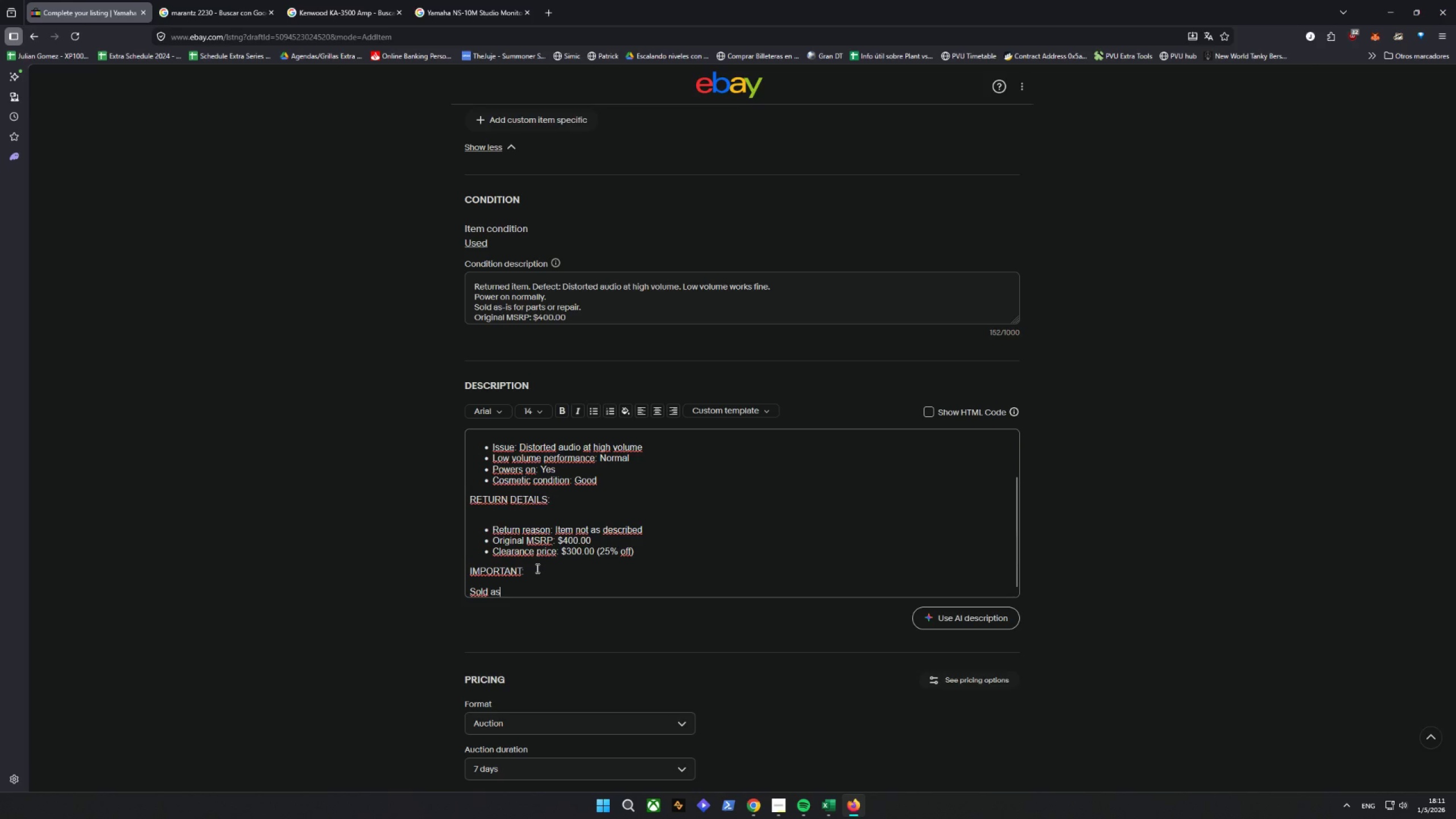 
key(Minus)
 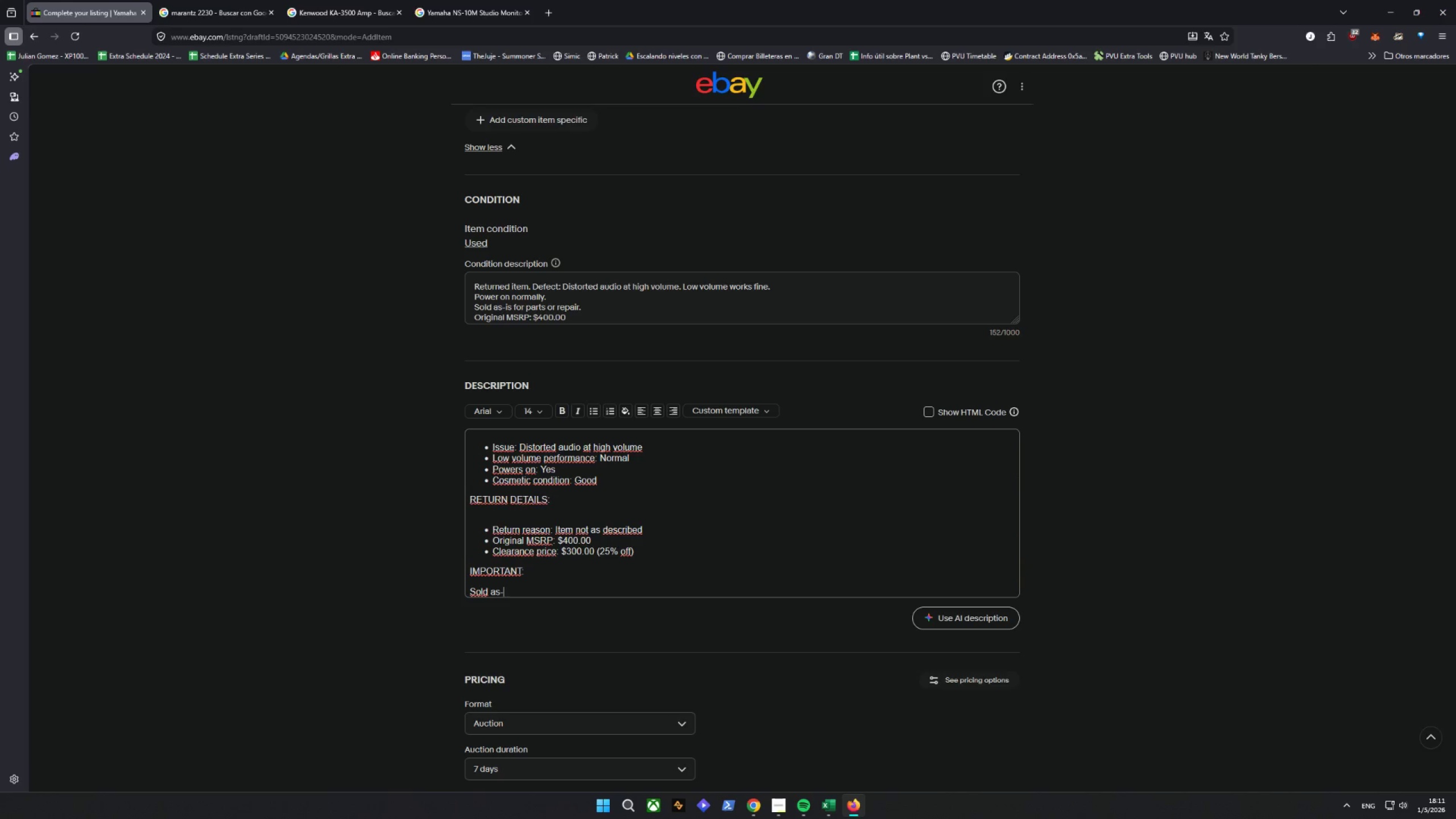 
type(is: No returns accepted.)
 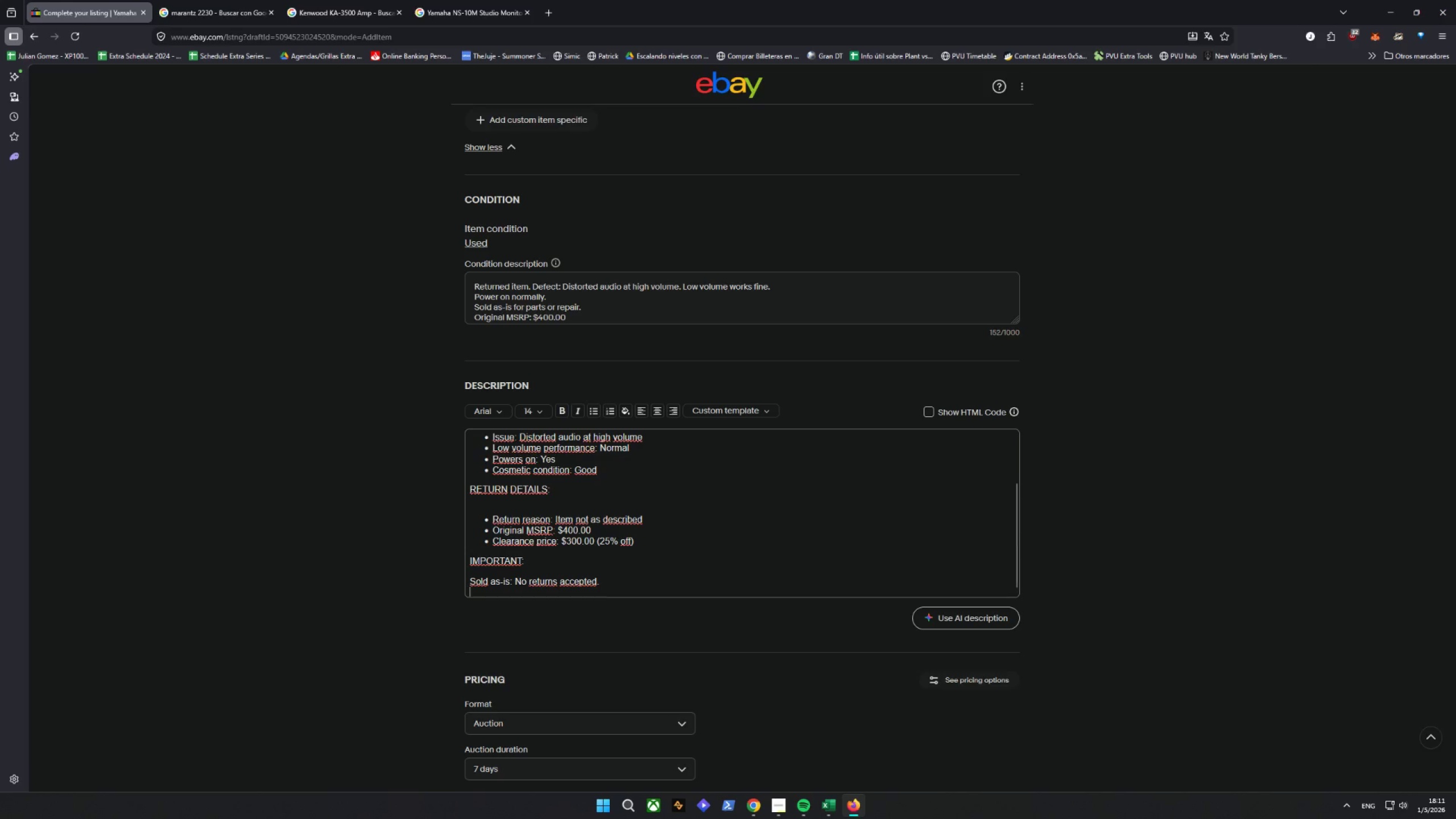 
 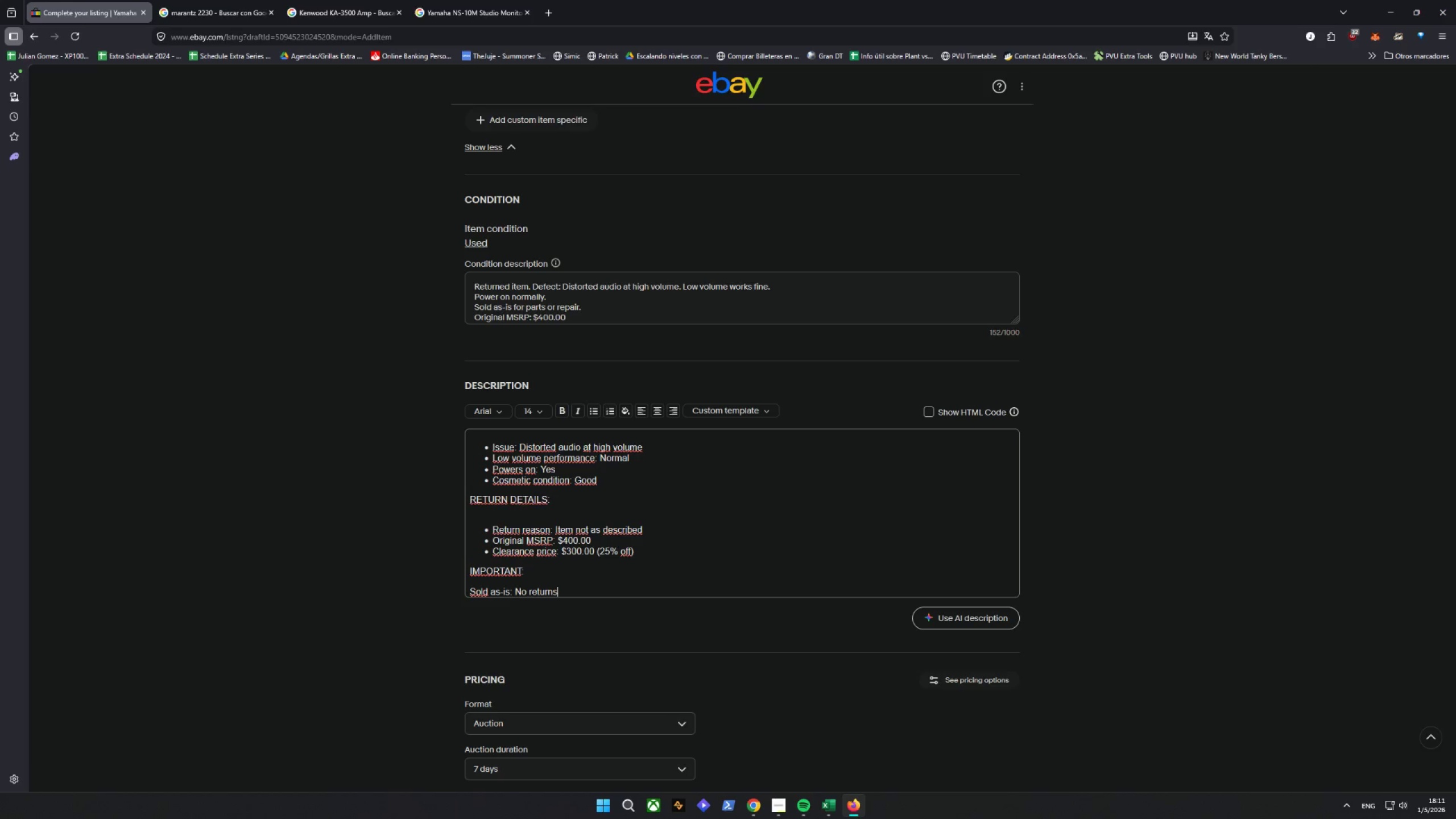 
key(Enter)
 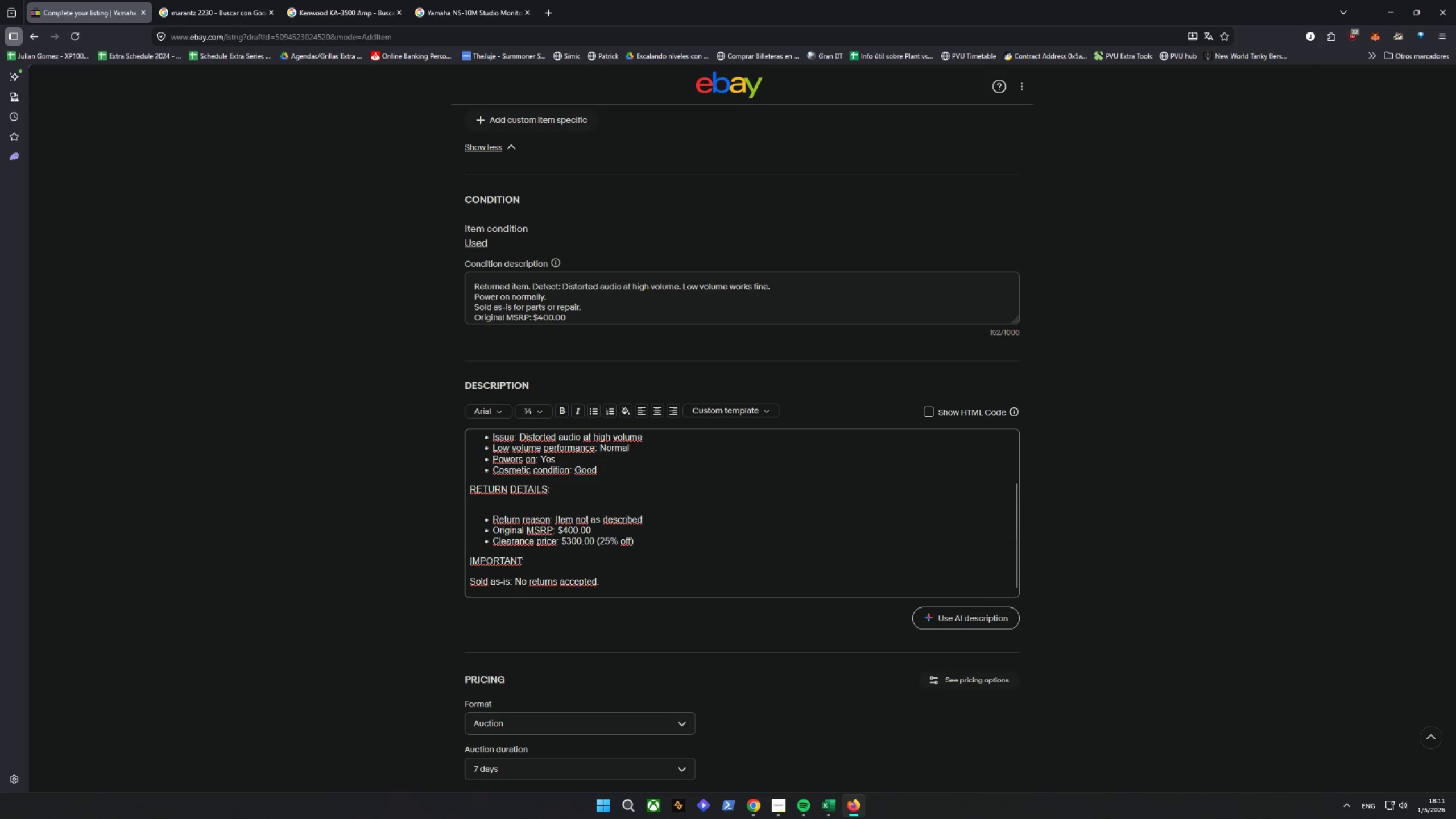 
type(Ideal for studio repair enthusu)
key(Backspace)
type(iasts)
 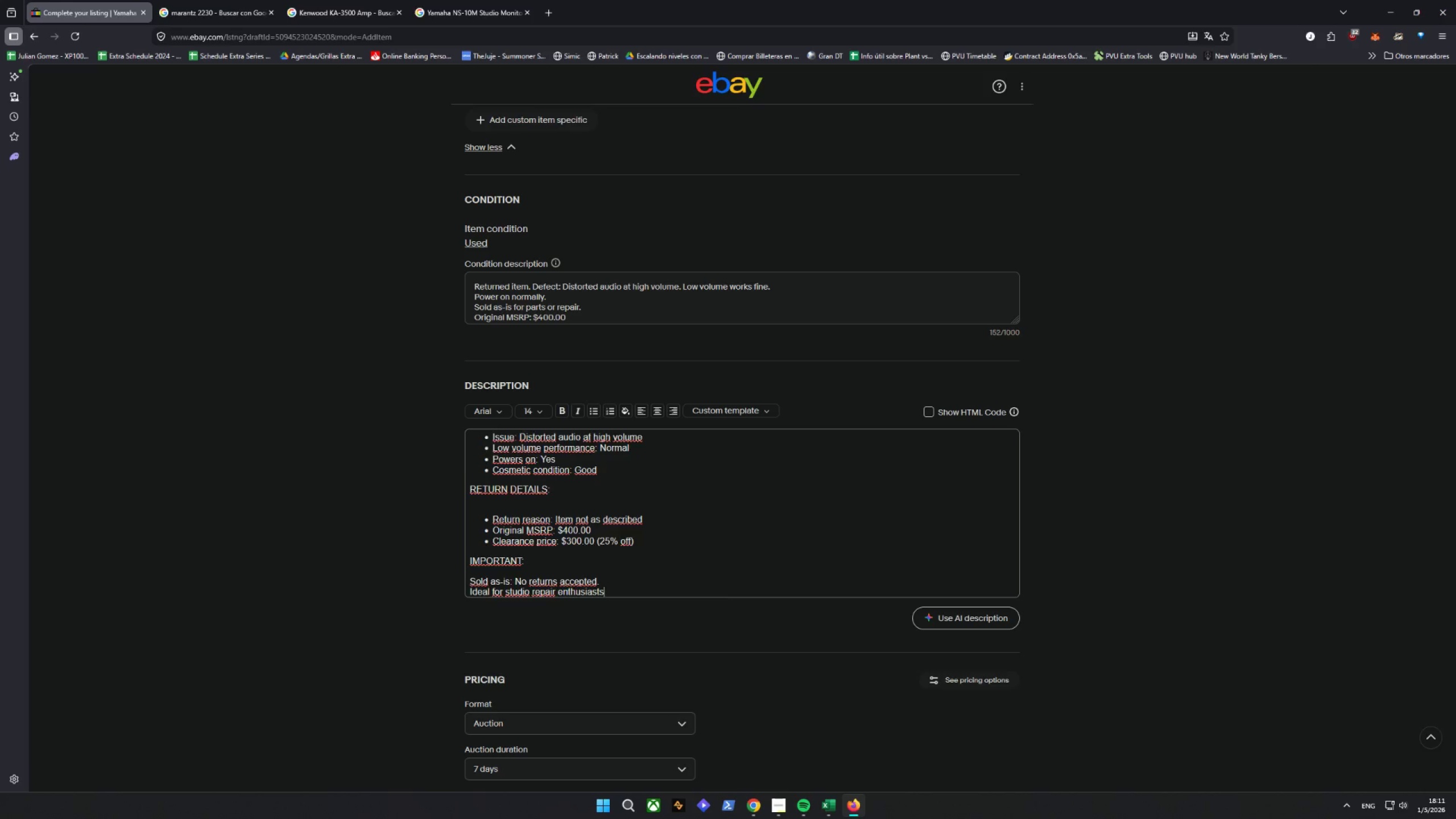 
key(Enter)
 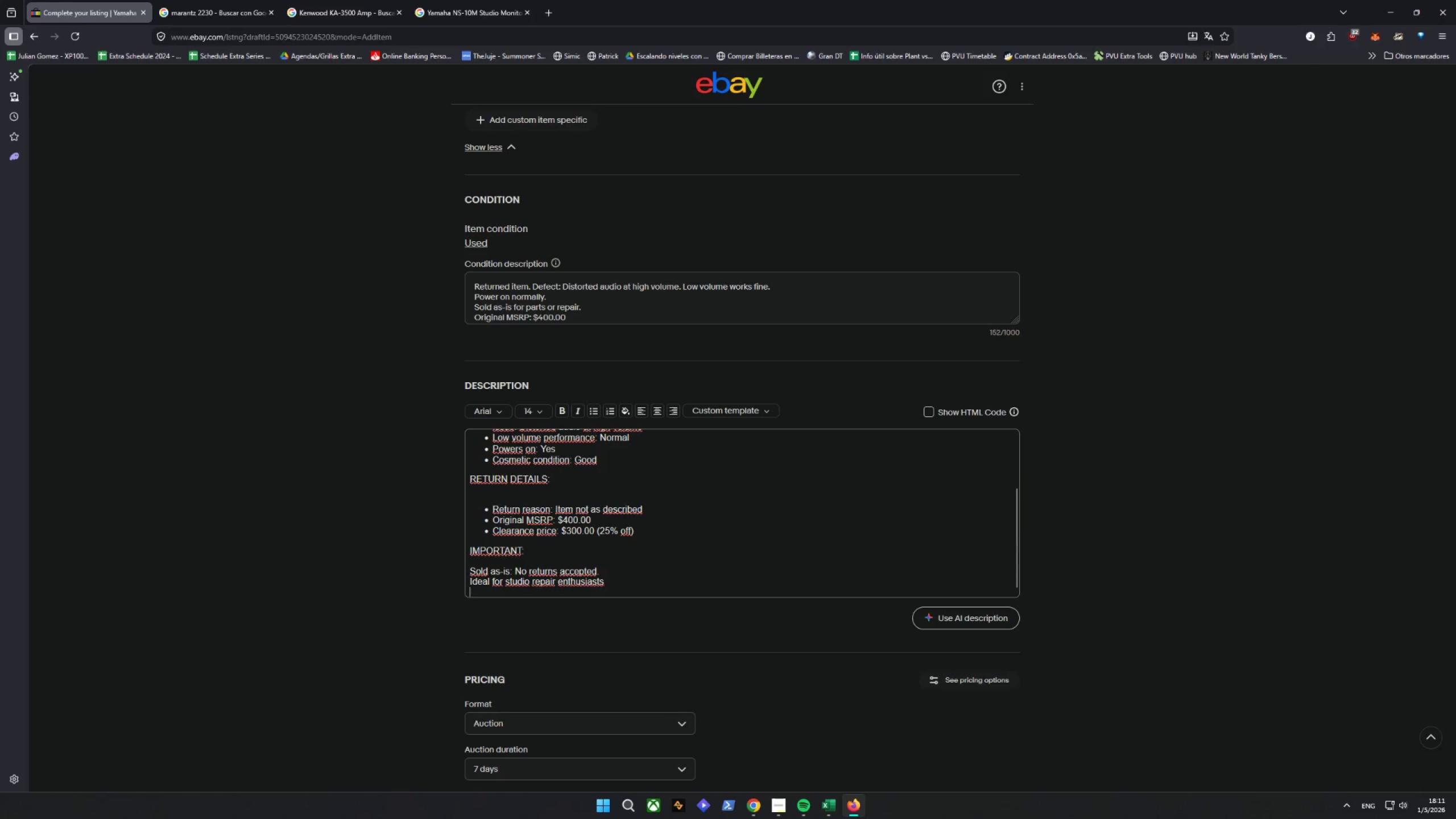 
key(Backspace)
 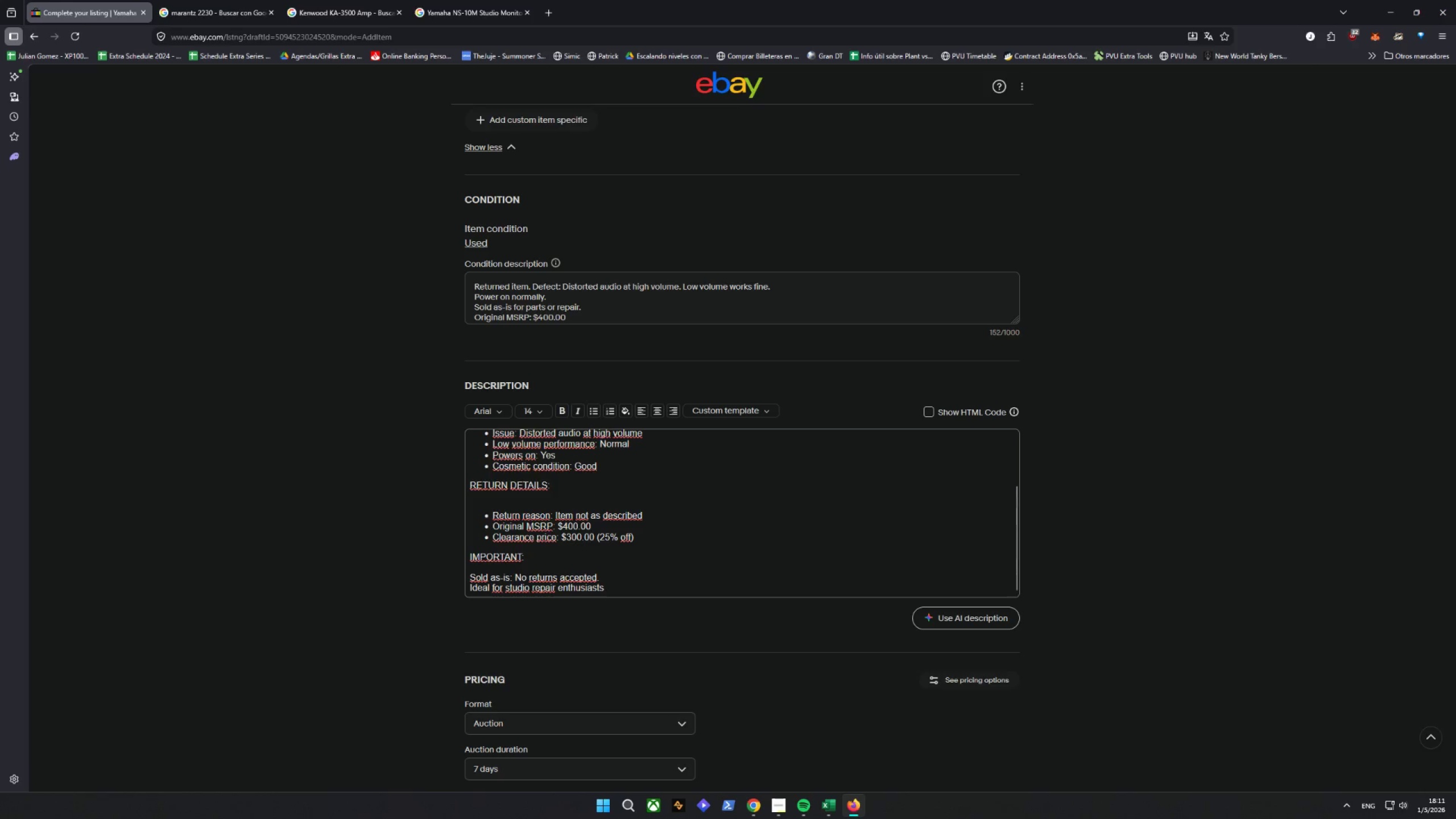 
key(Period)
 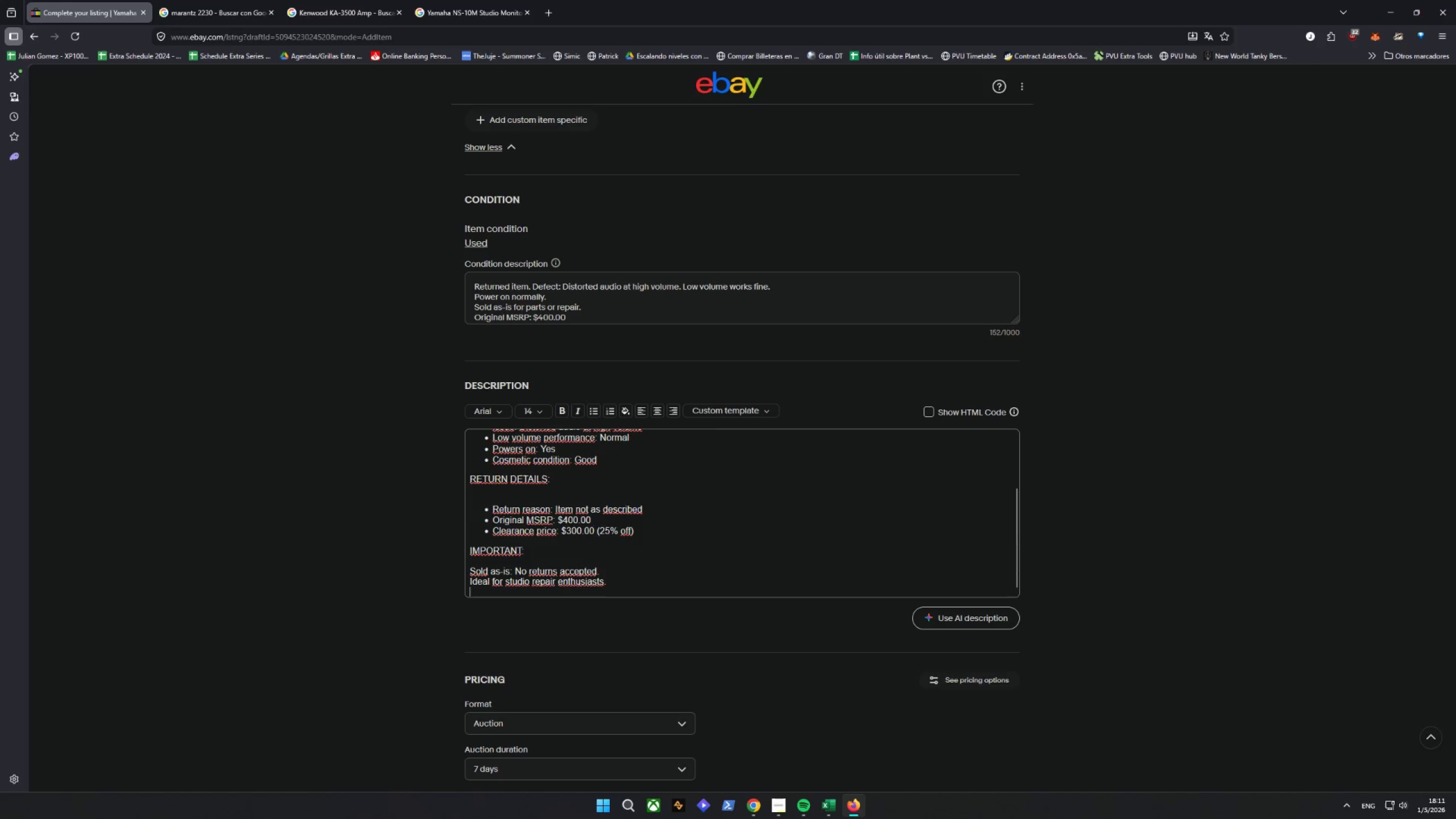 
key(Enter)
 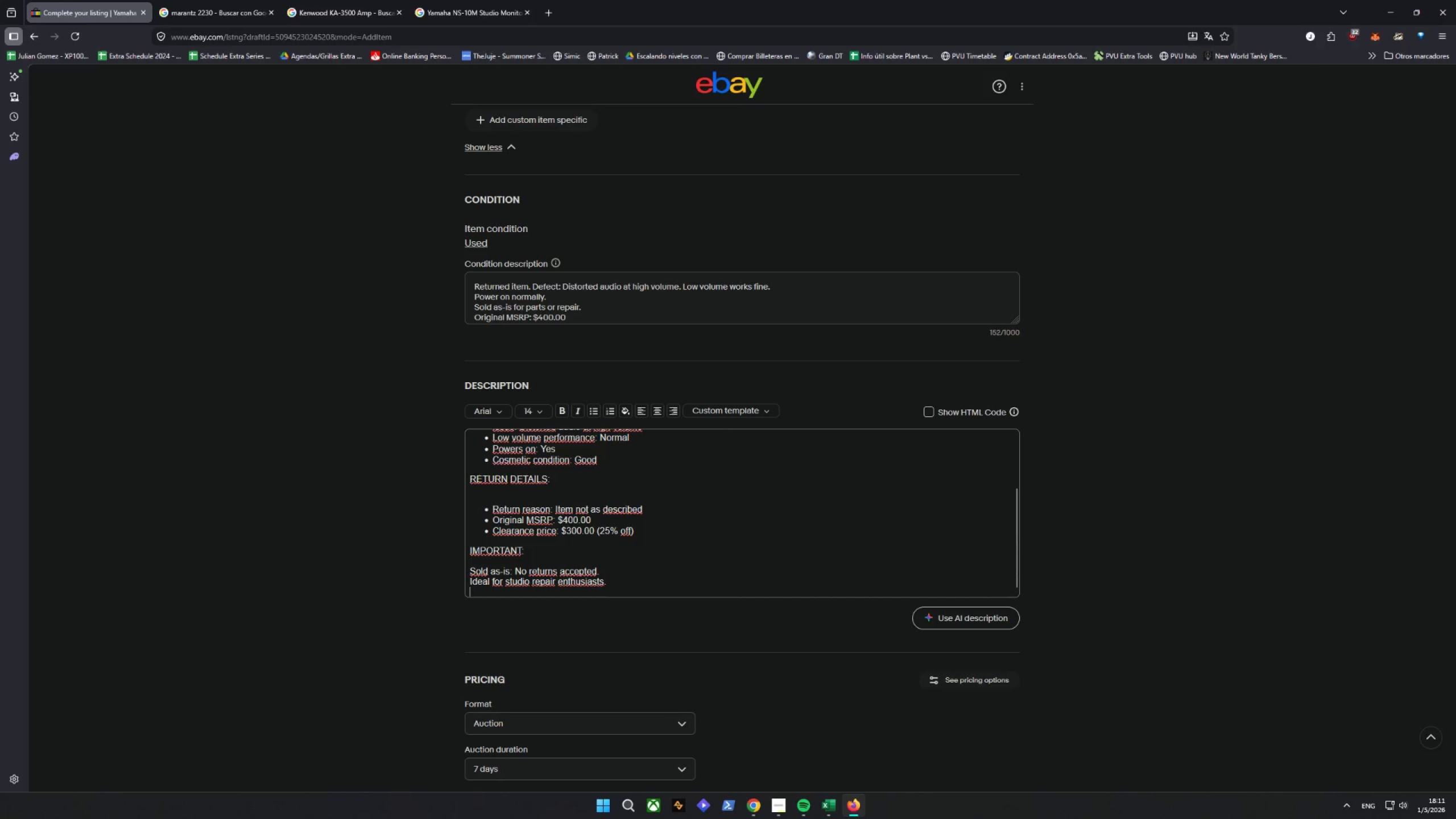 
type(Images for reference in)
key(Backspace)
key(Backspace)
type(only)
 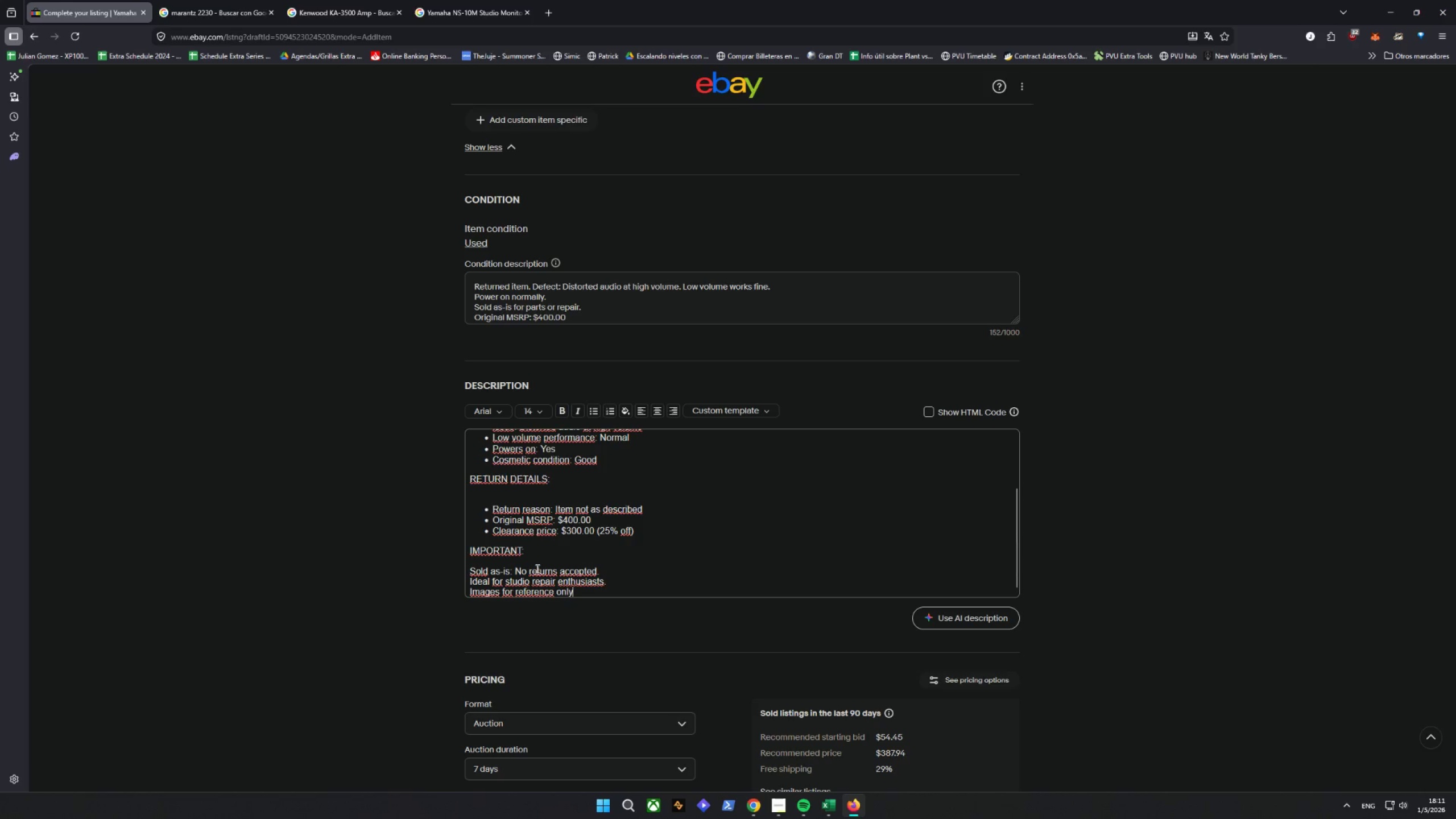 
wait(5.2)
 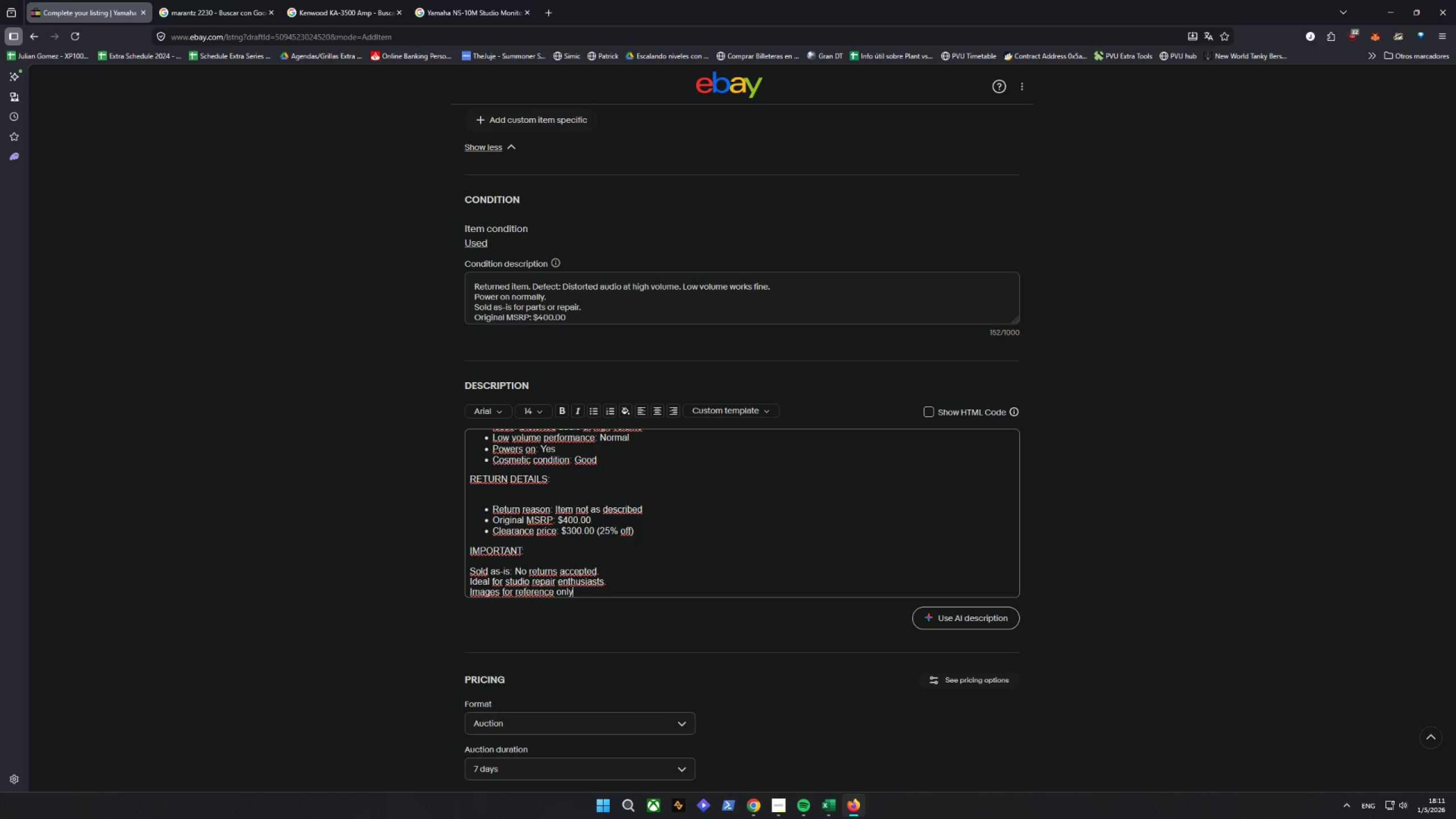 
key(Period)
 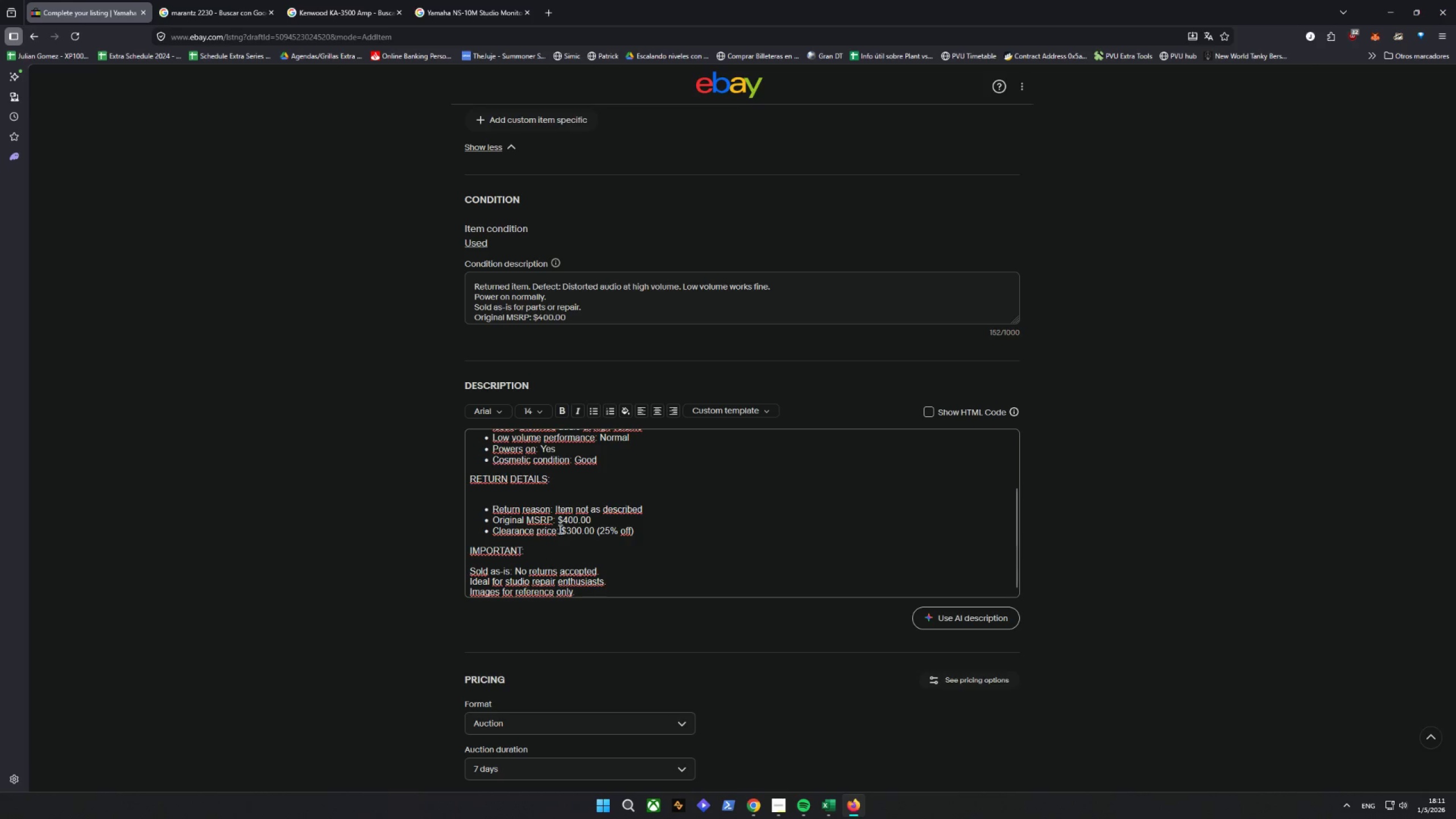 
left_click([628, 585])
 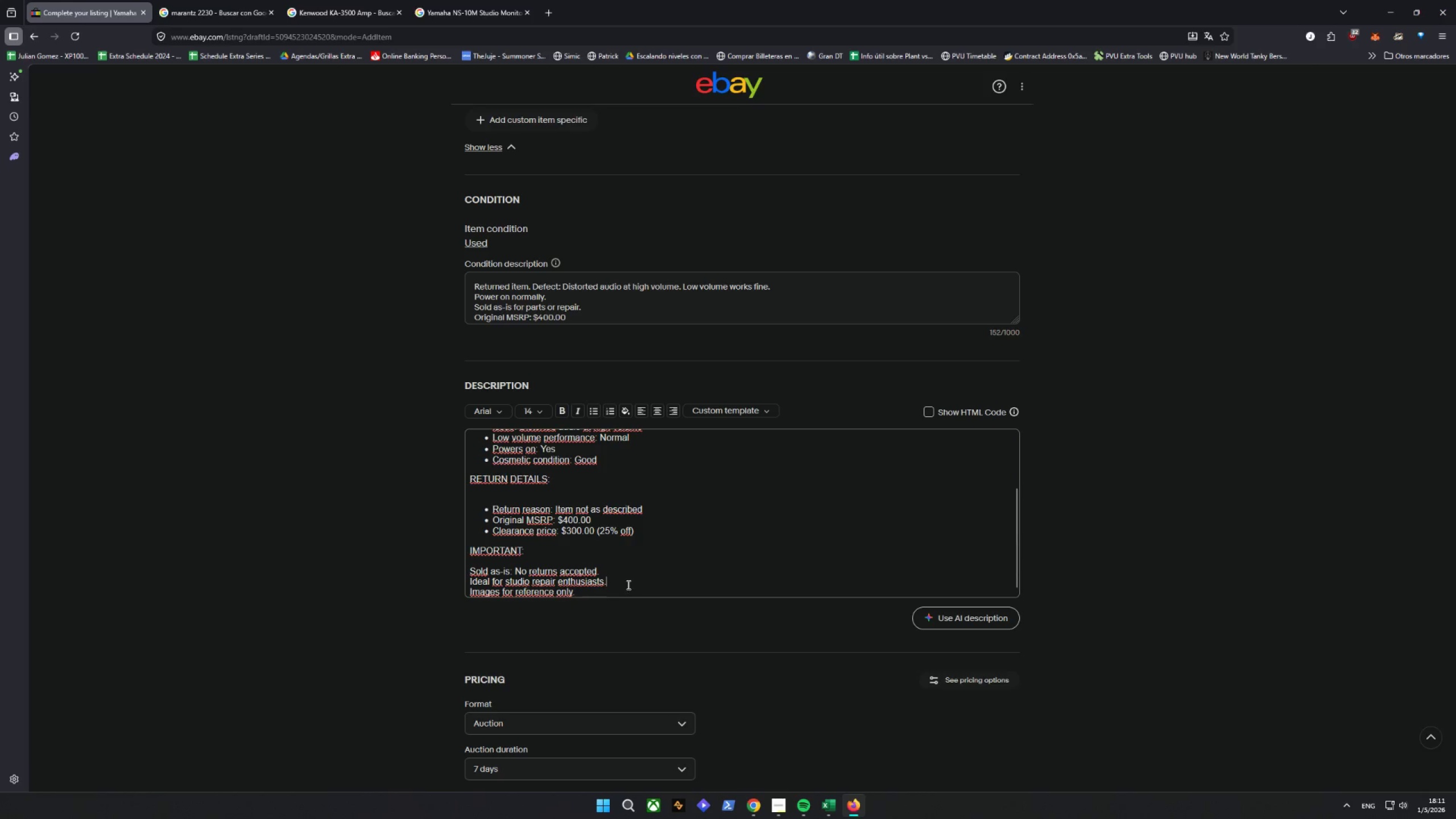 
key(Backslash)
 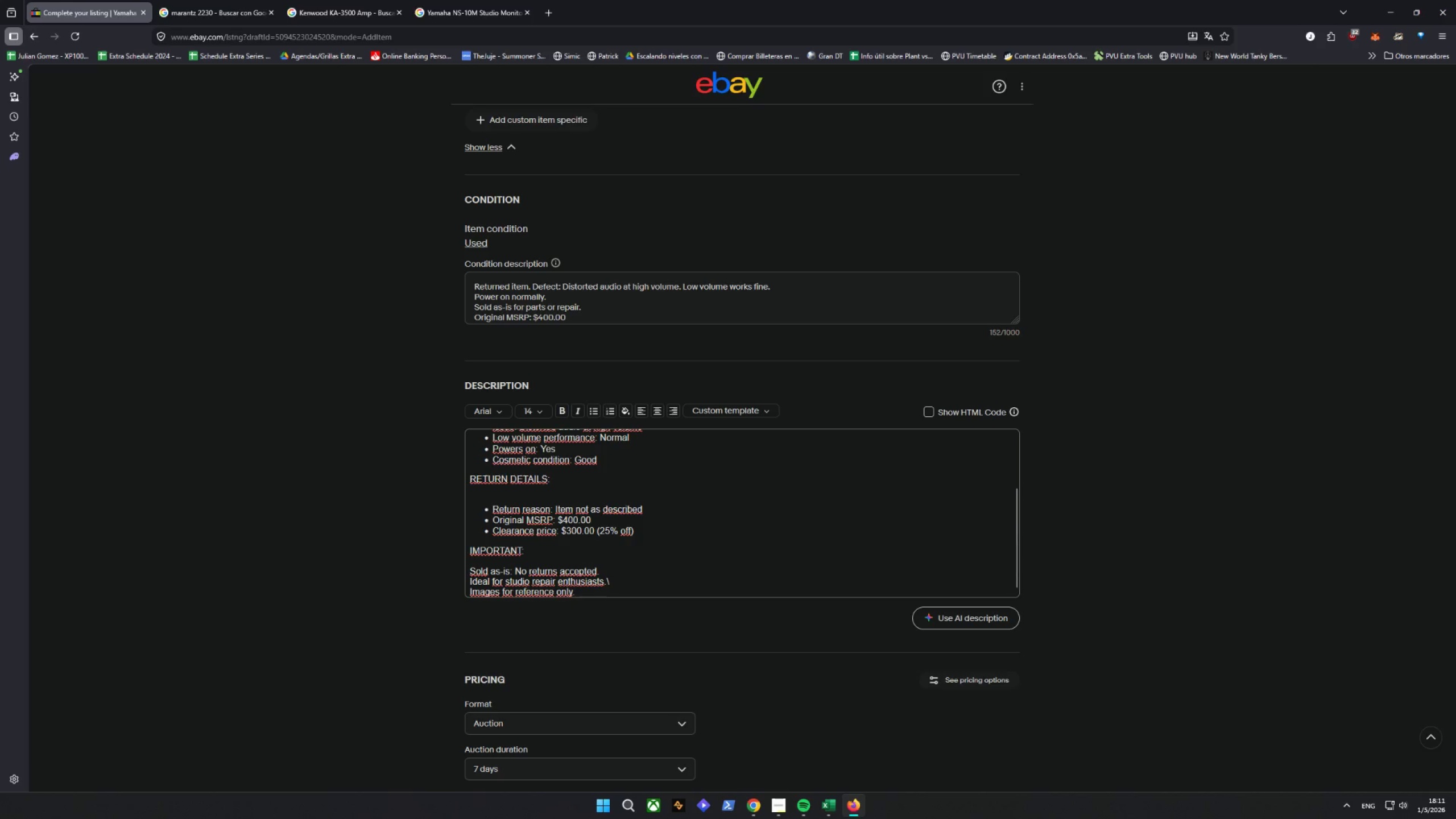 
key(Backspace)
 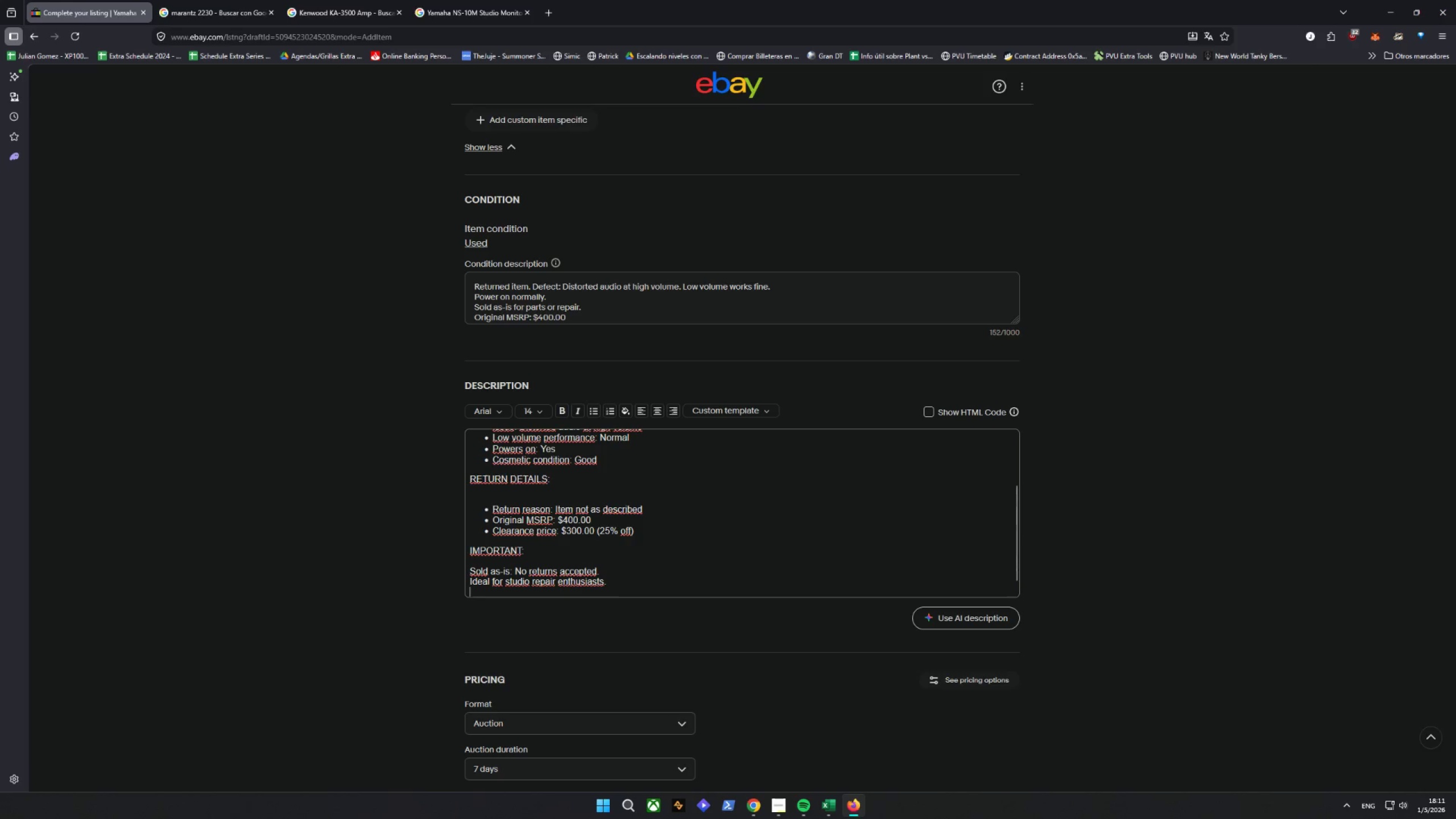 
key(Enter)
 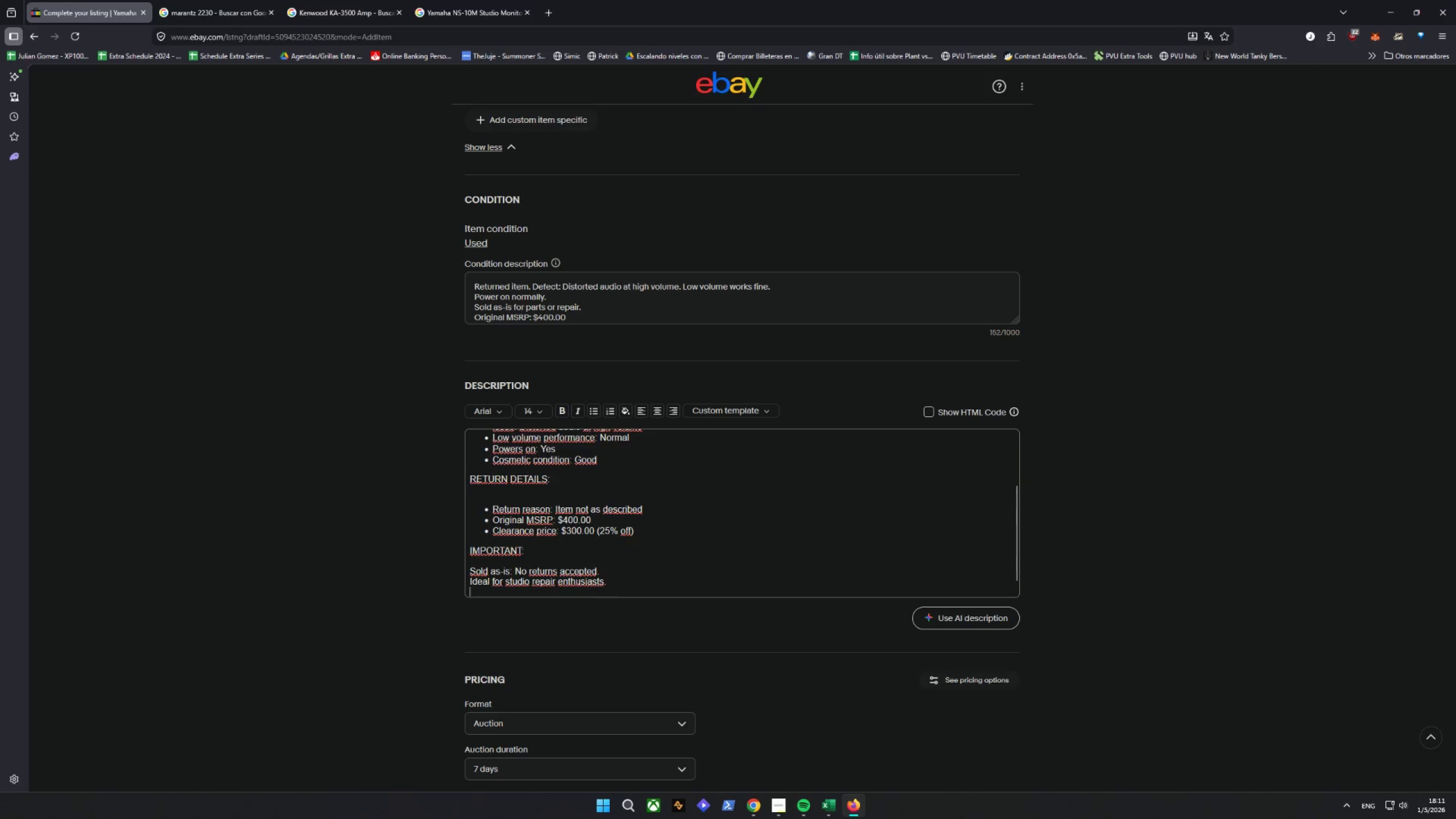 
key(Enter)
 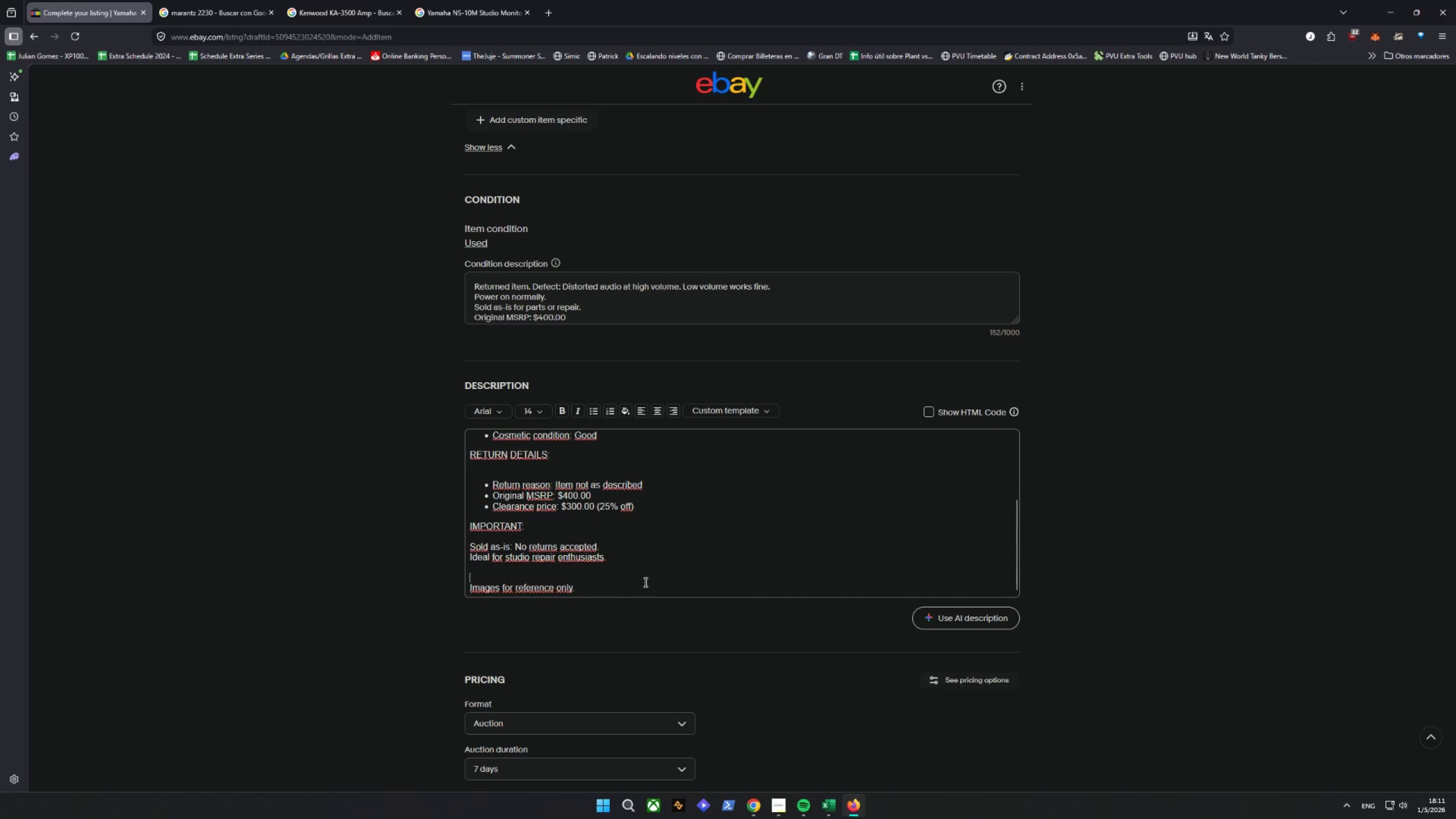 
scroll: coordinate [644, 582], scroll_direction: down, amount: 2.0
 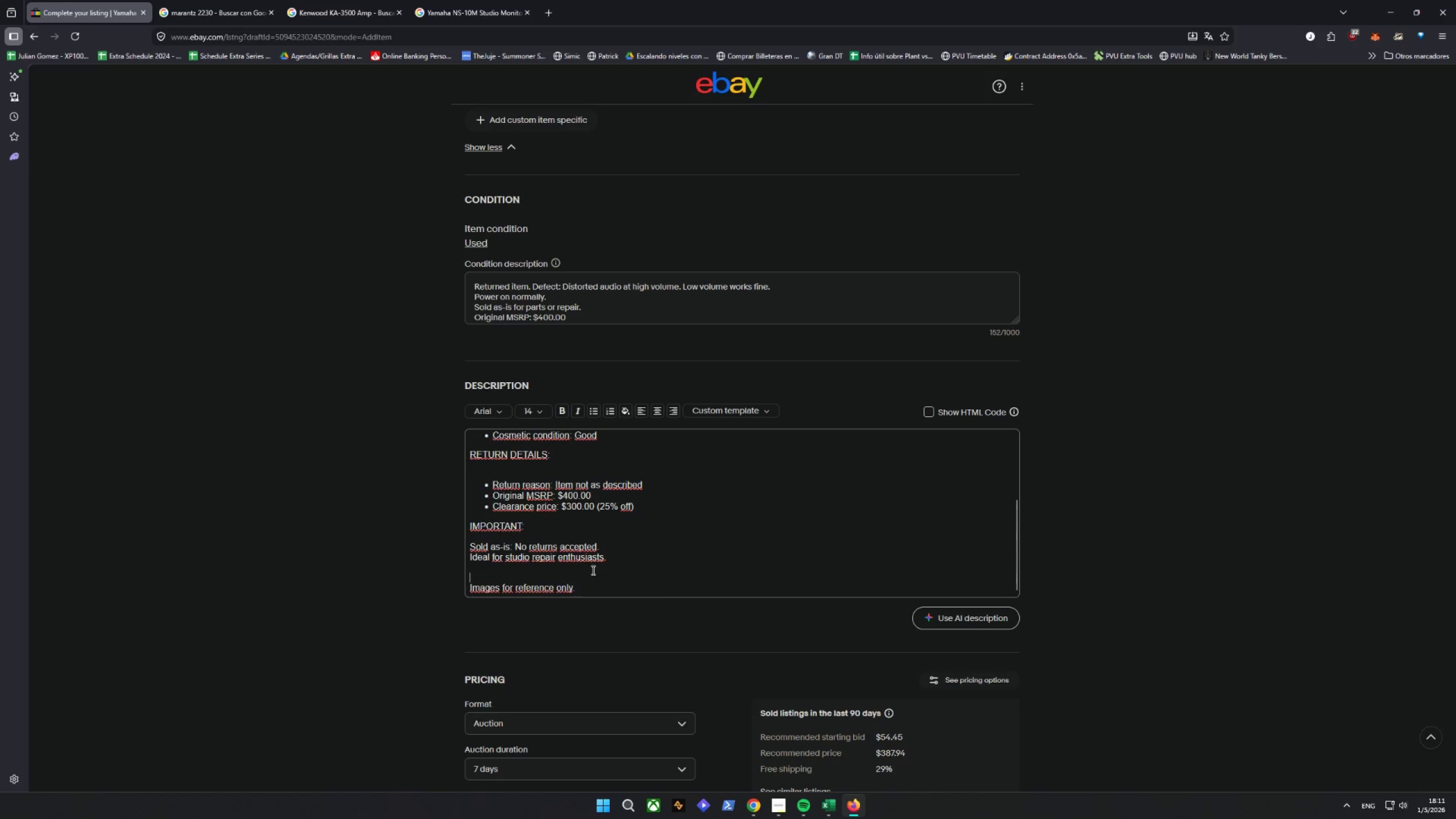 
left_click_drag(start_coordinate=[621, 593], to_coordinate=[380, 594])
 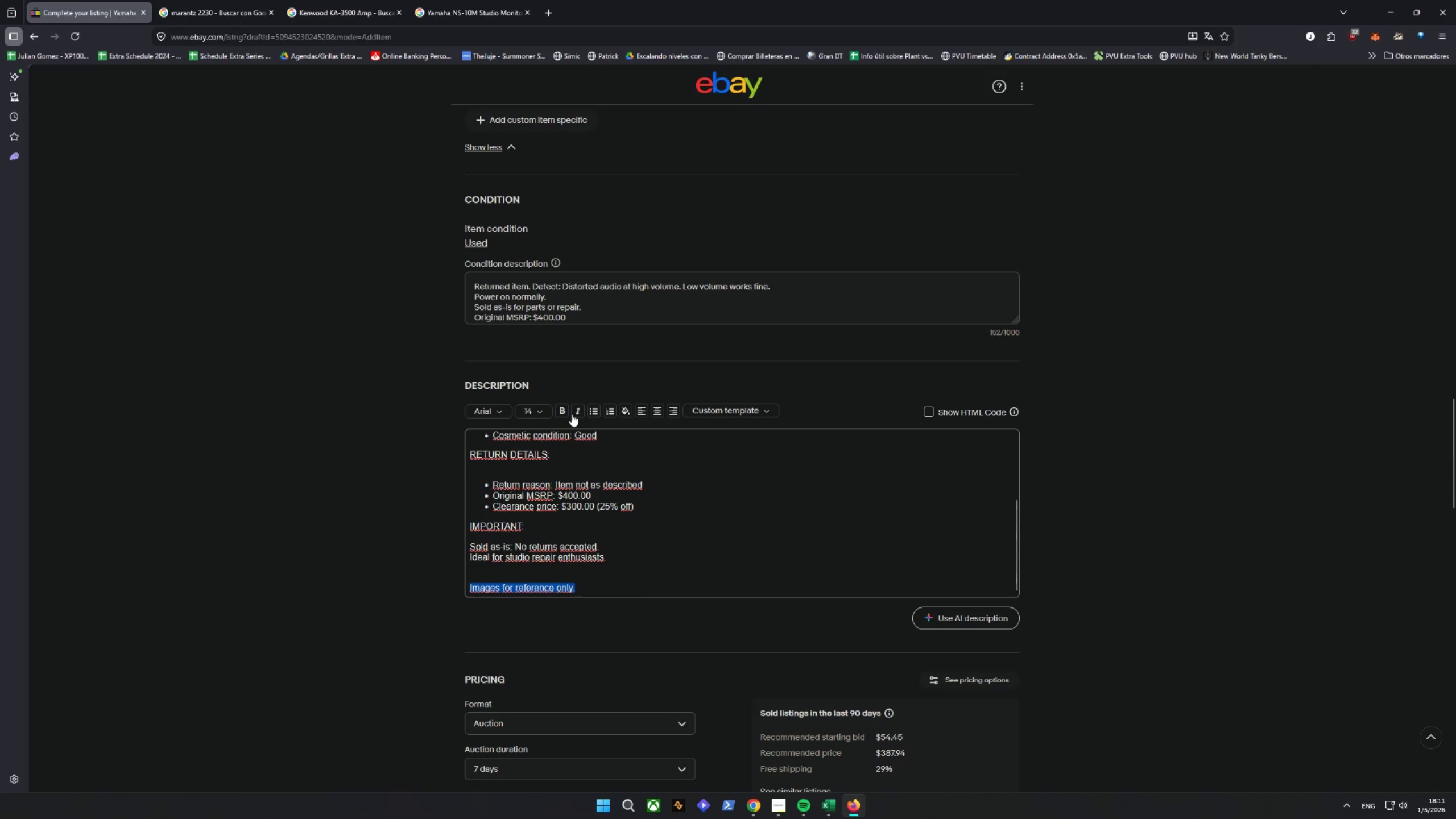 
left_click([576, 404])
 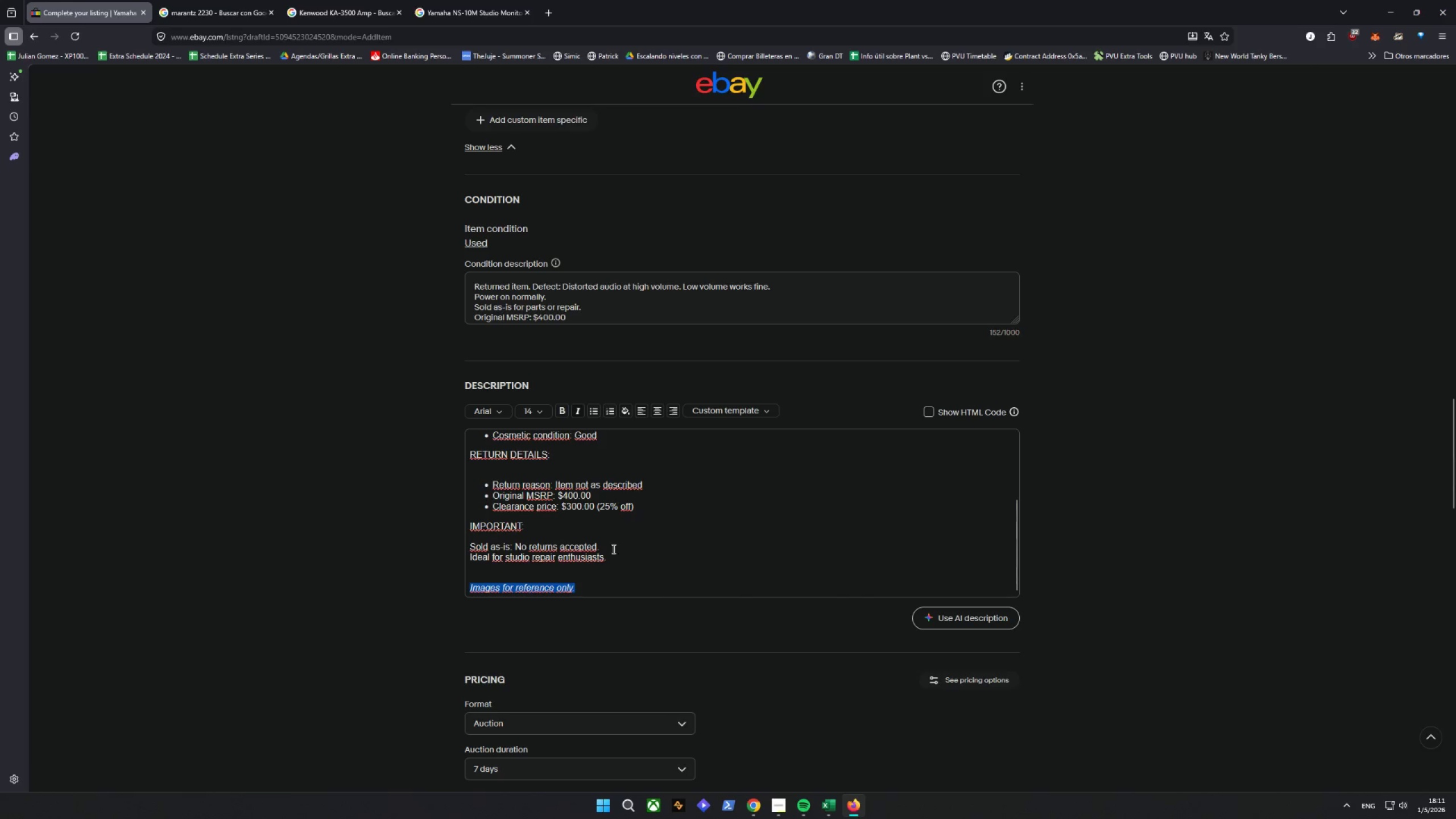 
left_click_drag(start_coordinate=[614, 560], to_coordinate=[424, 535])
 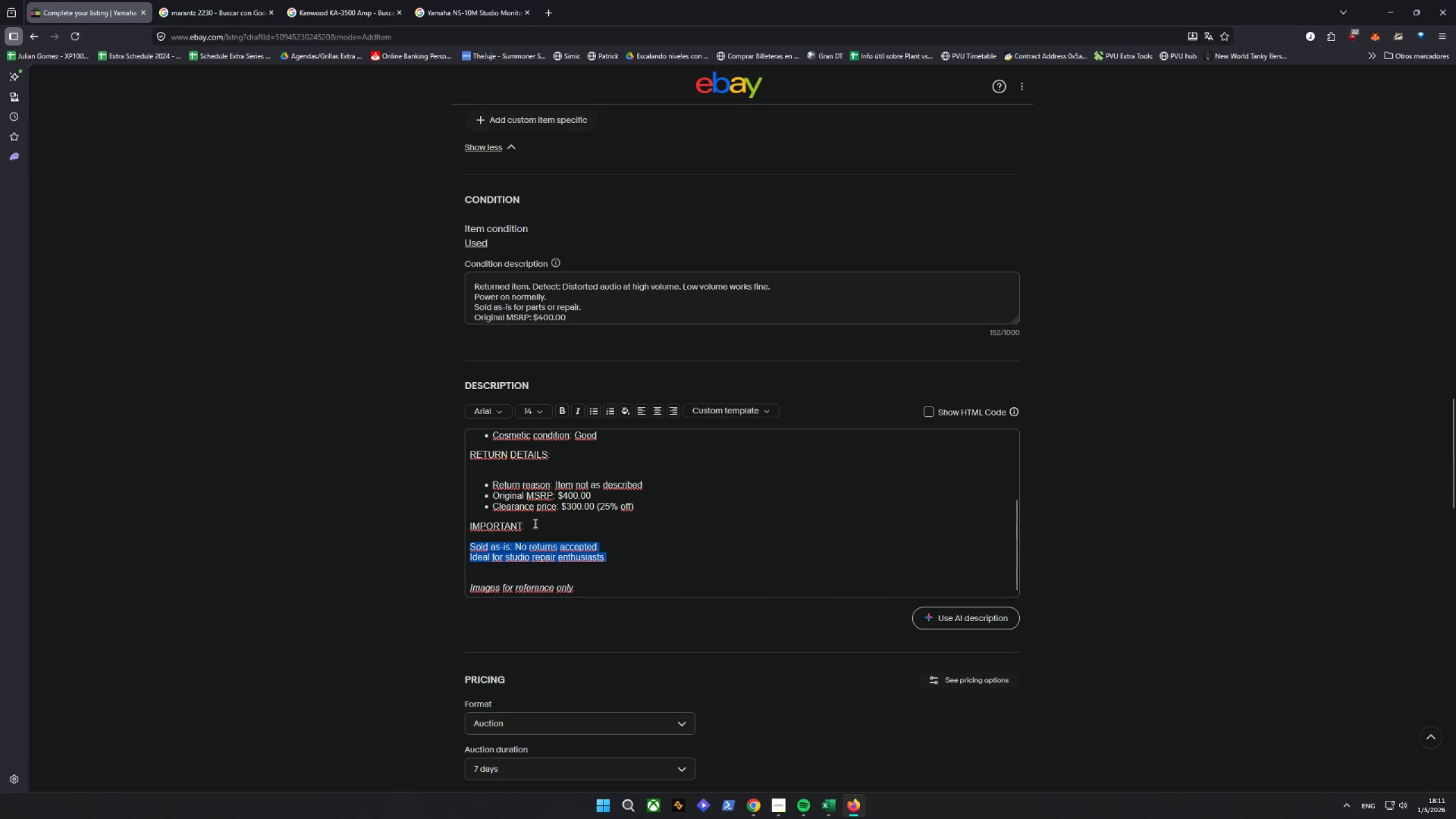 
left_click_drag(start_coordinate=[540, 528], to_coordinate=[393, 527])
 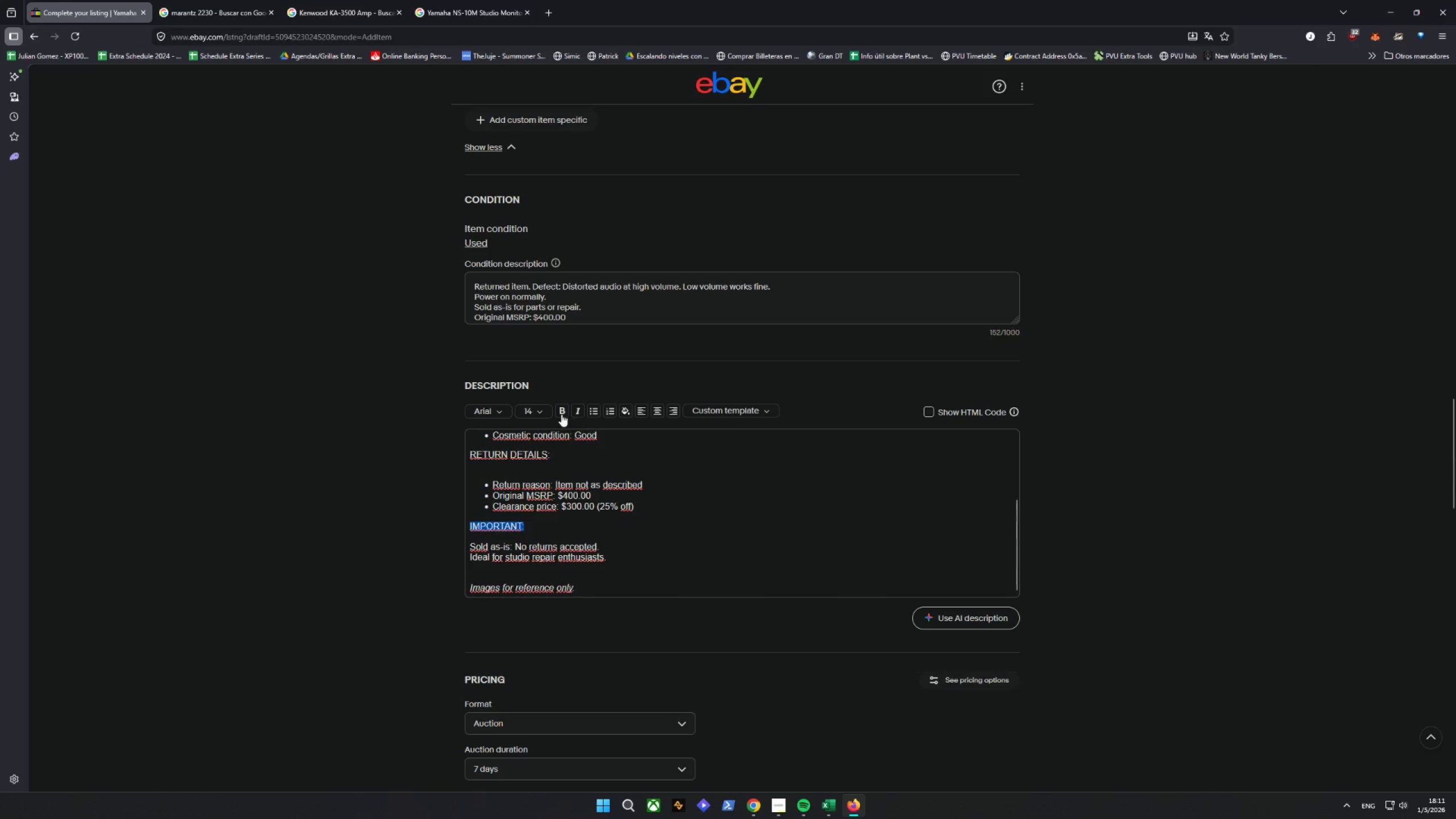 
left_click([561, 412])
 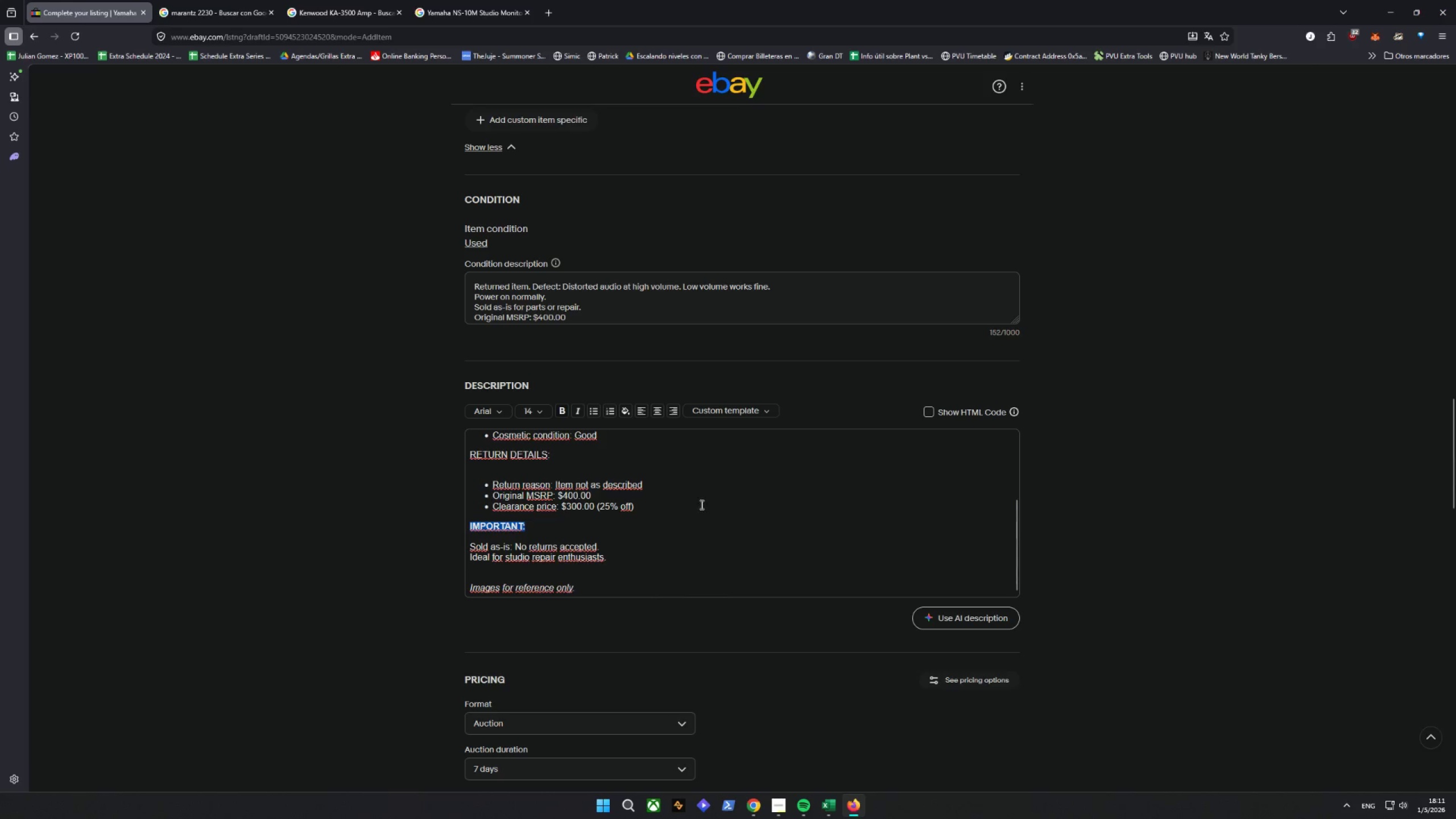 
scroll: coordinate [693, 503], scroll_direction: up, amount: 1.0
 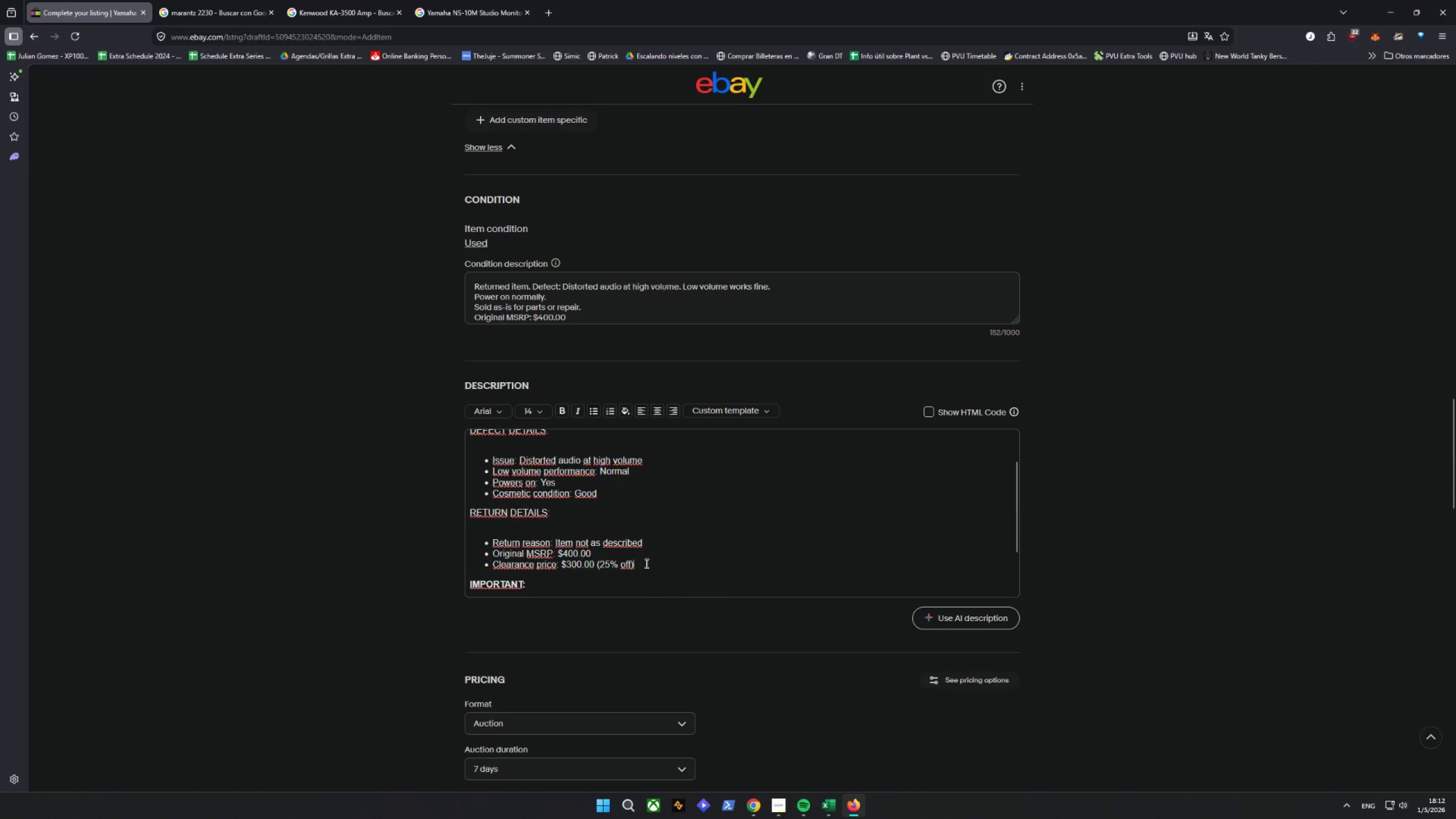 
key(Enter)
 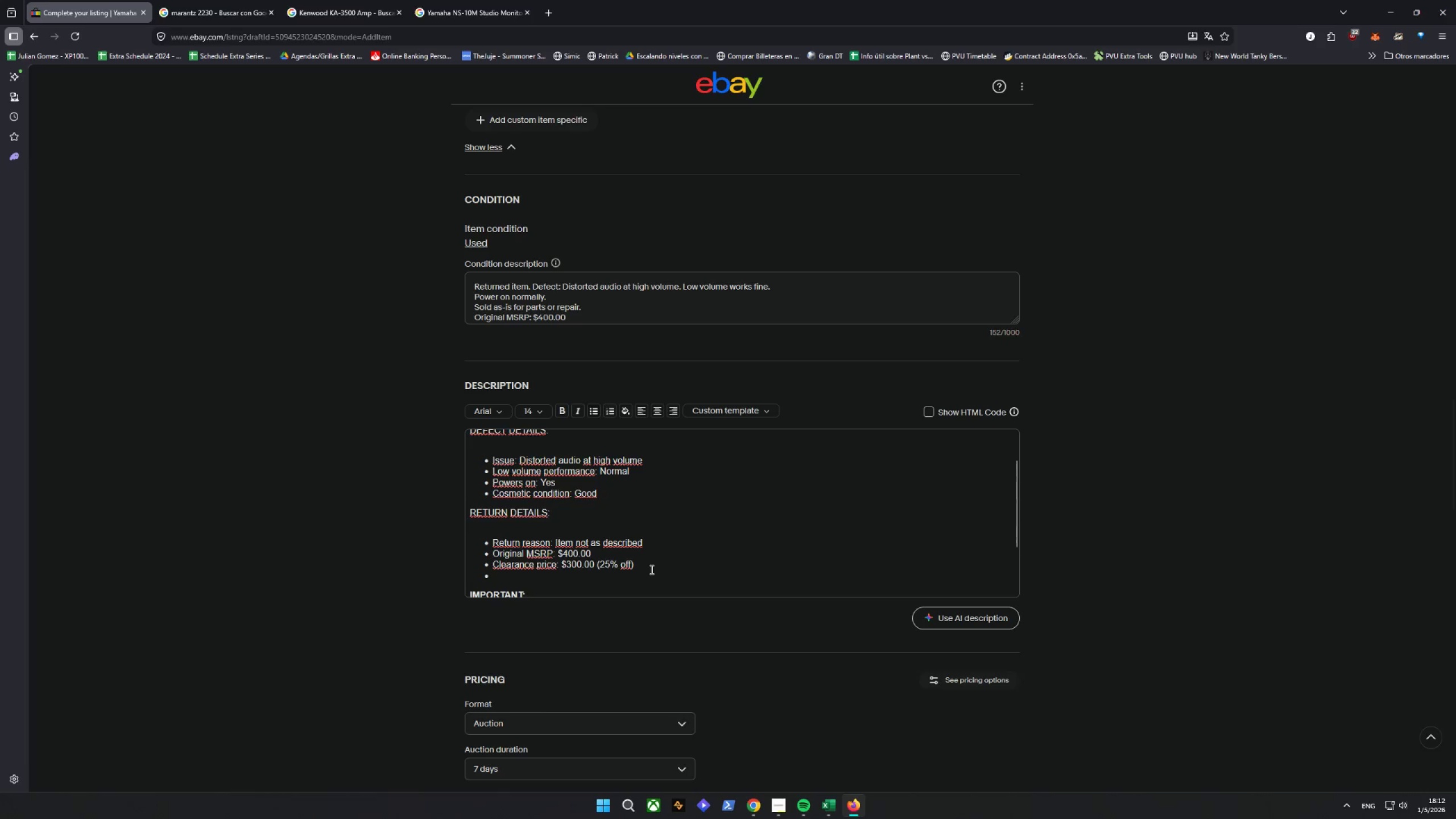 
key(Enter)
 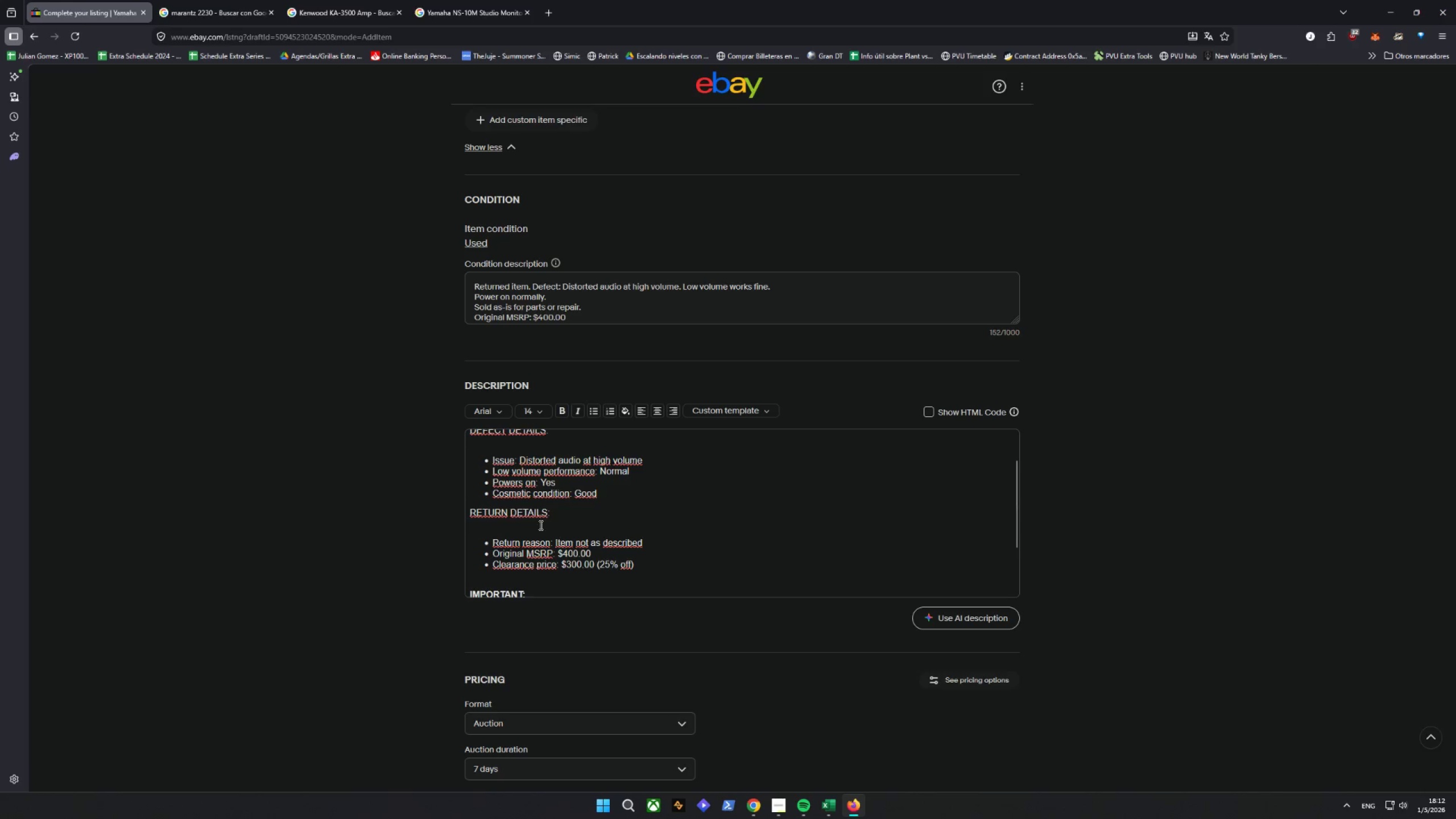 
left_click_drag(start_coordinate=[557, 509], to_coordinate=[387, 515])
 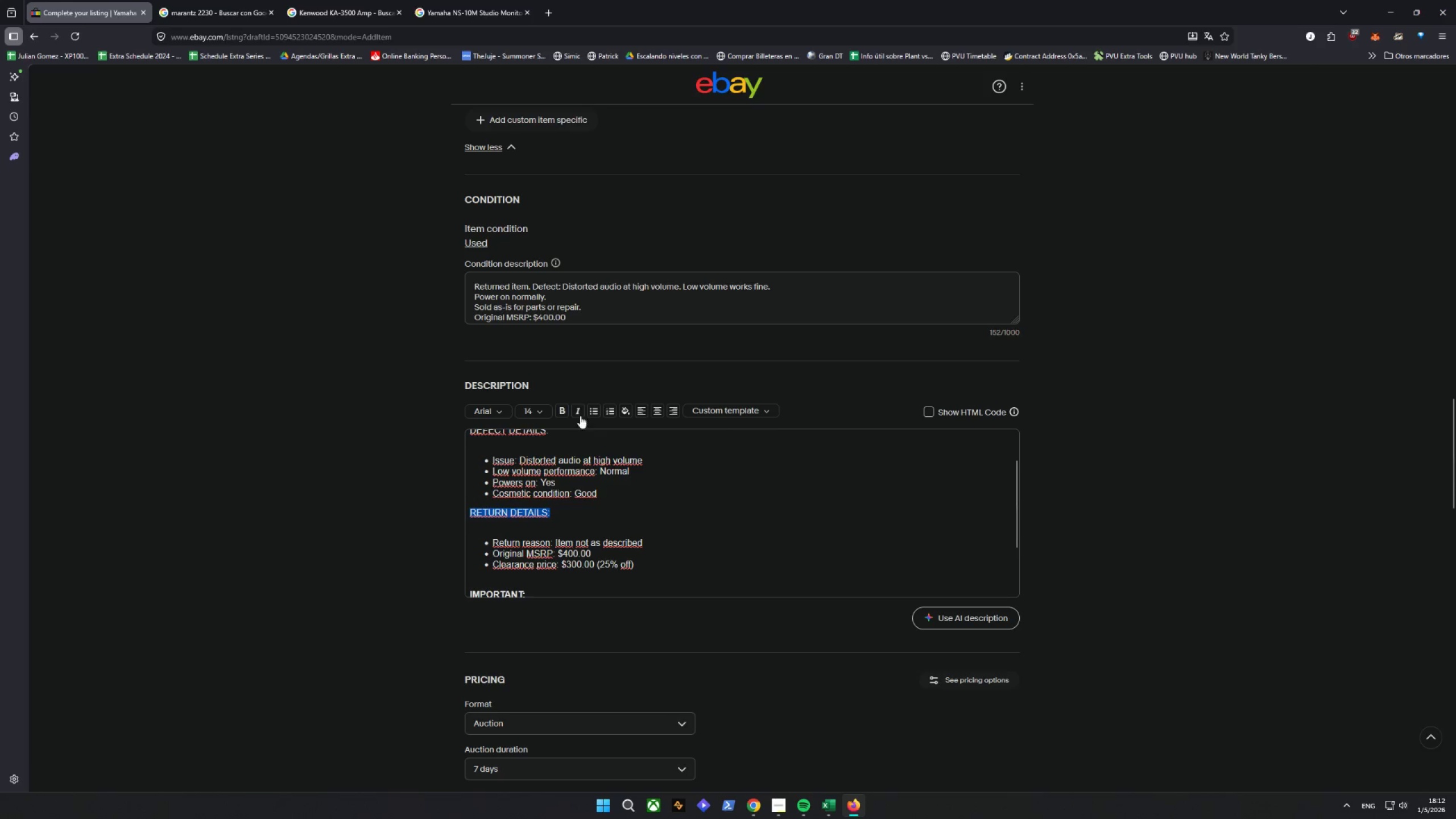 
left_click([562, 410])
 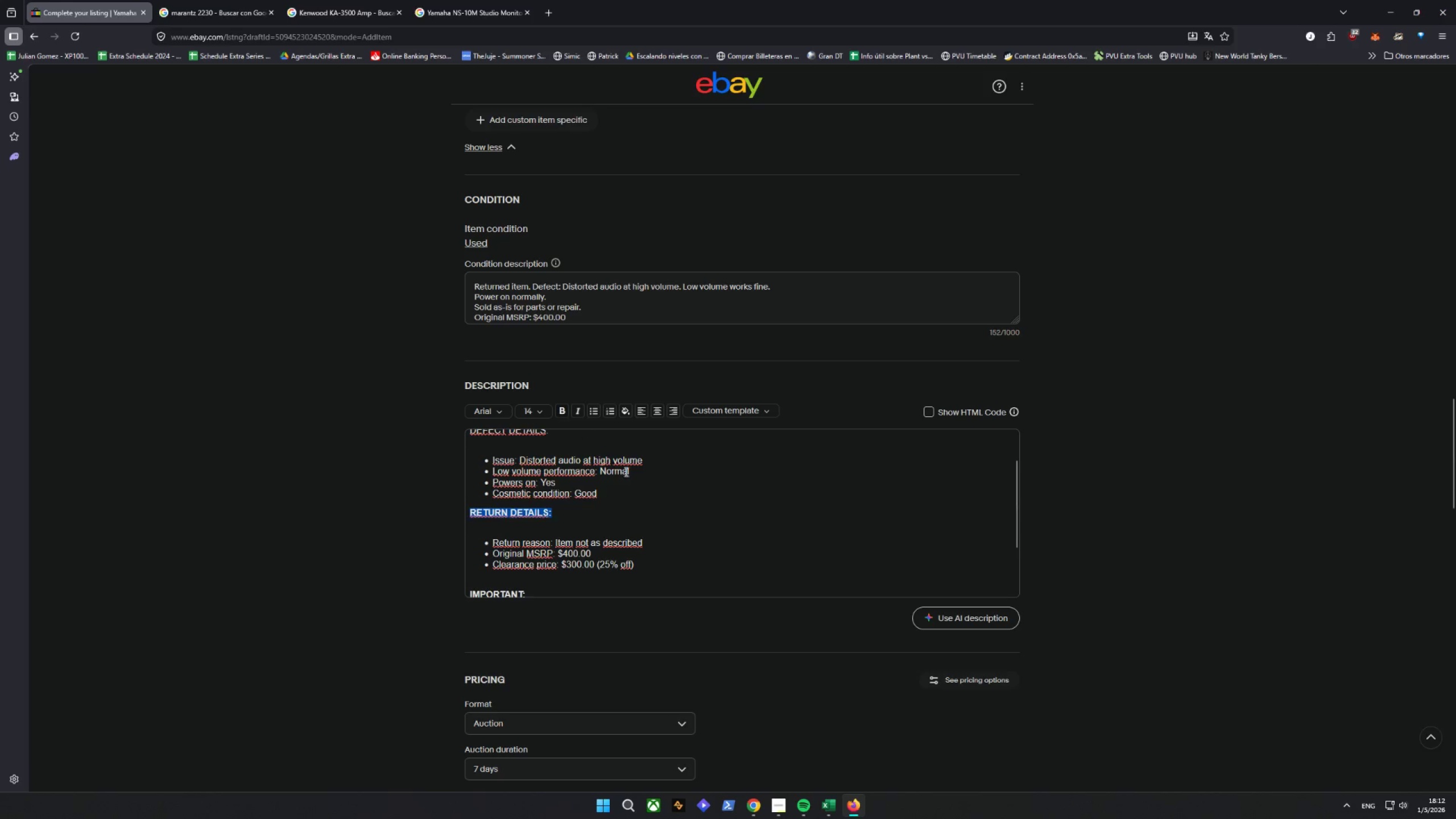 
scroll: coordinate [642, 483], scroll_direction: up, amount: 1.0
 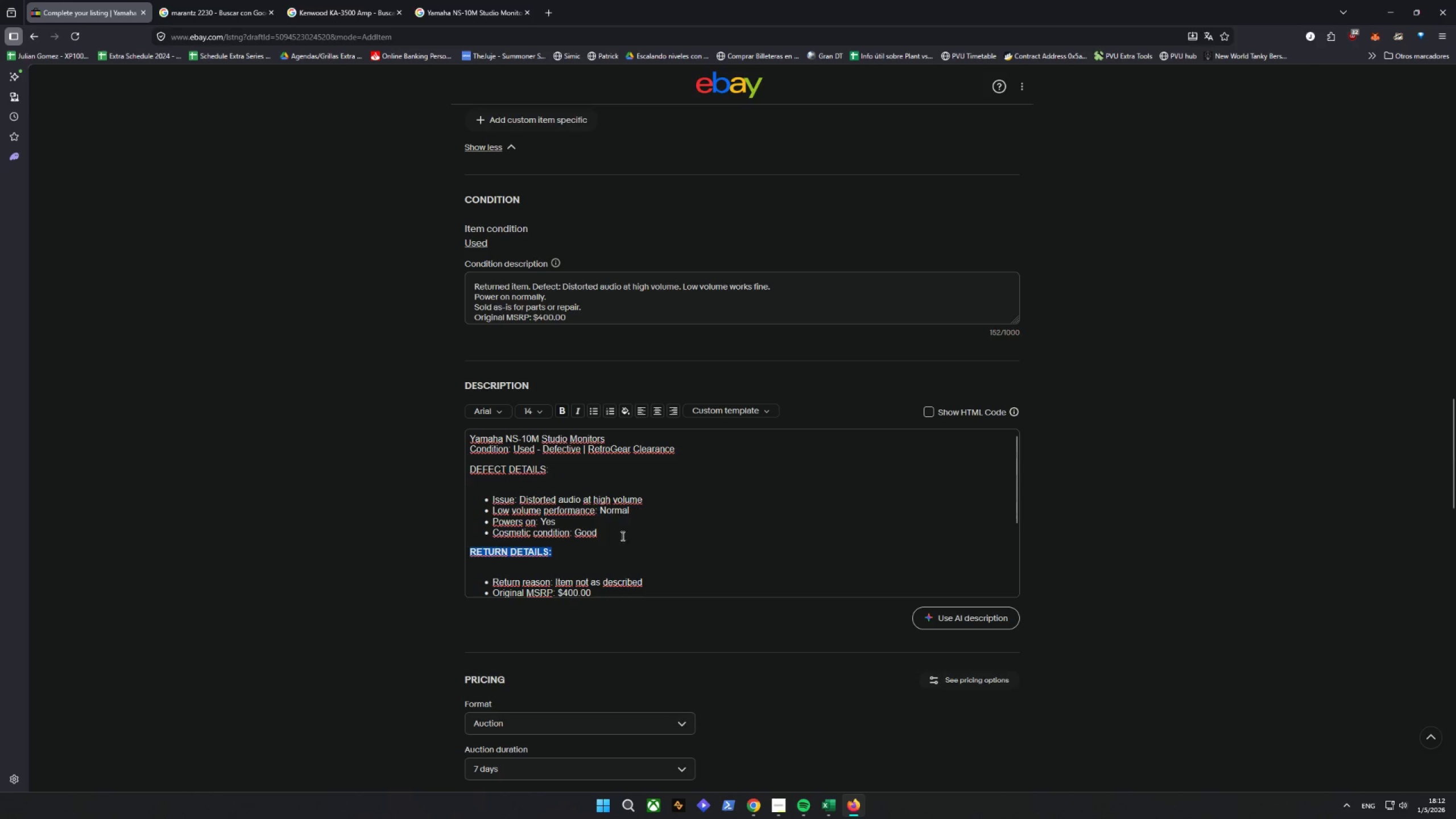 
left_click([620, 539])
 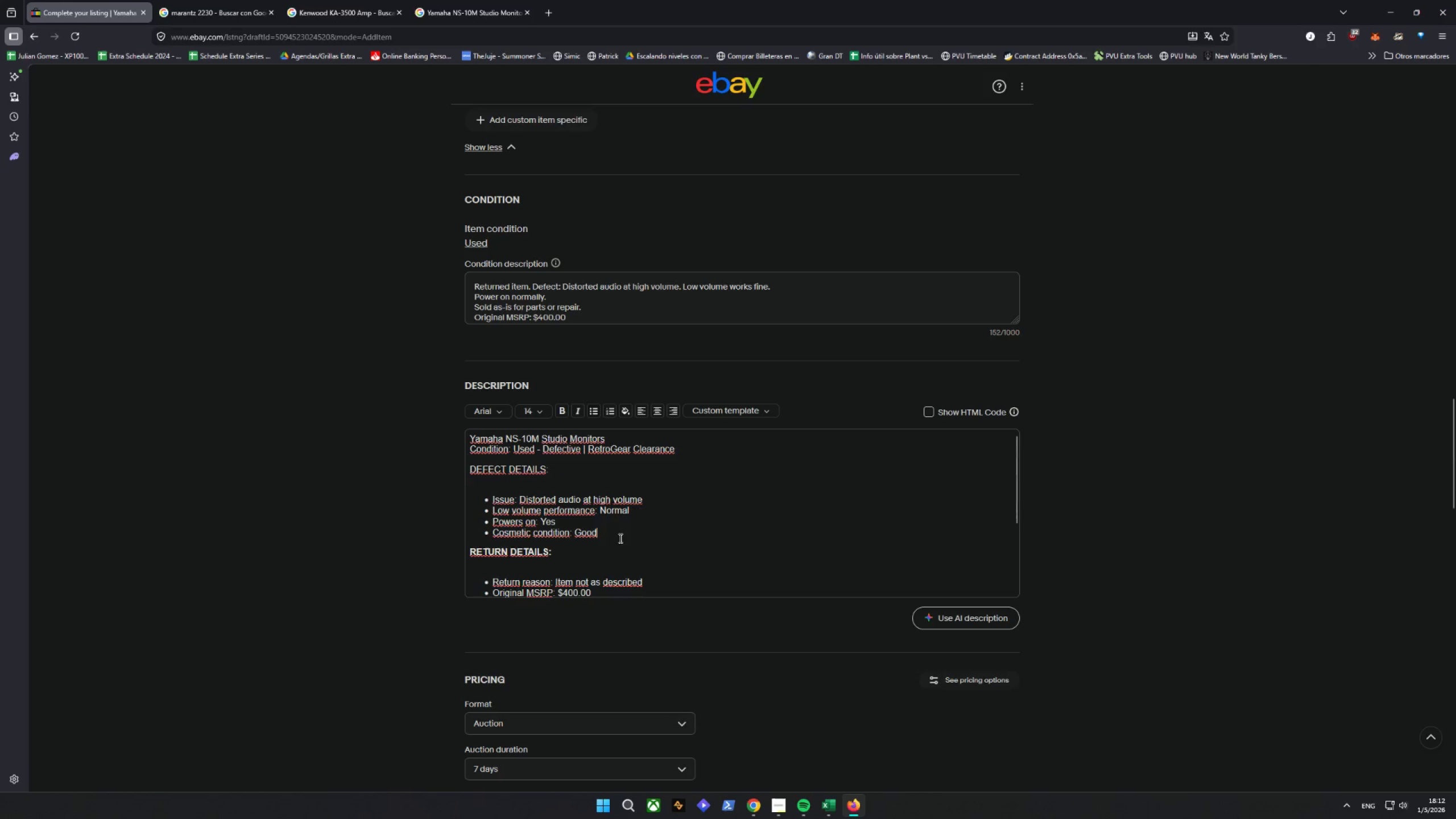 
key(Enter)
 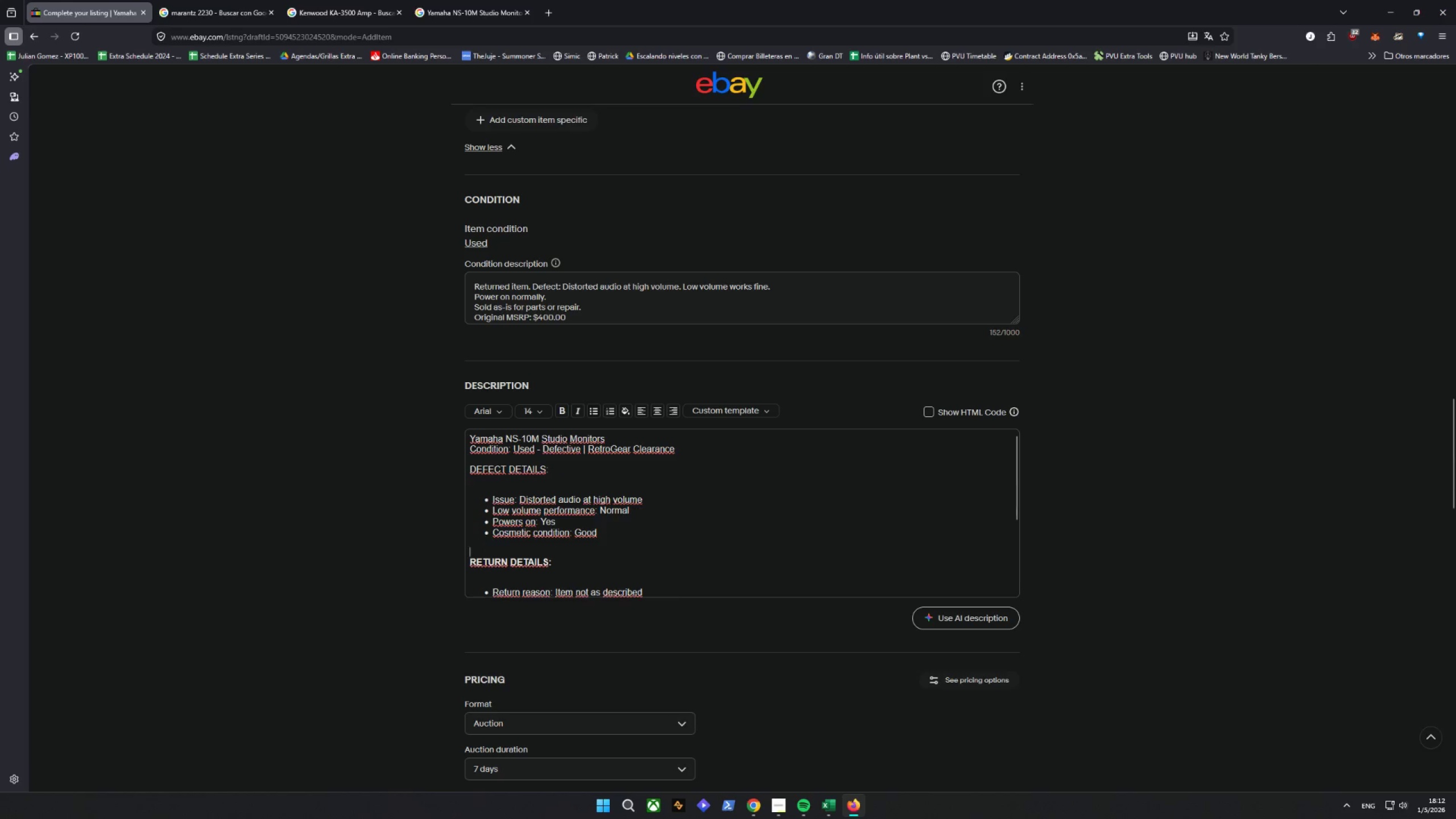 
key(Enter)
 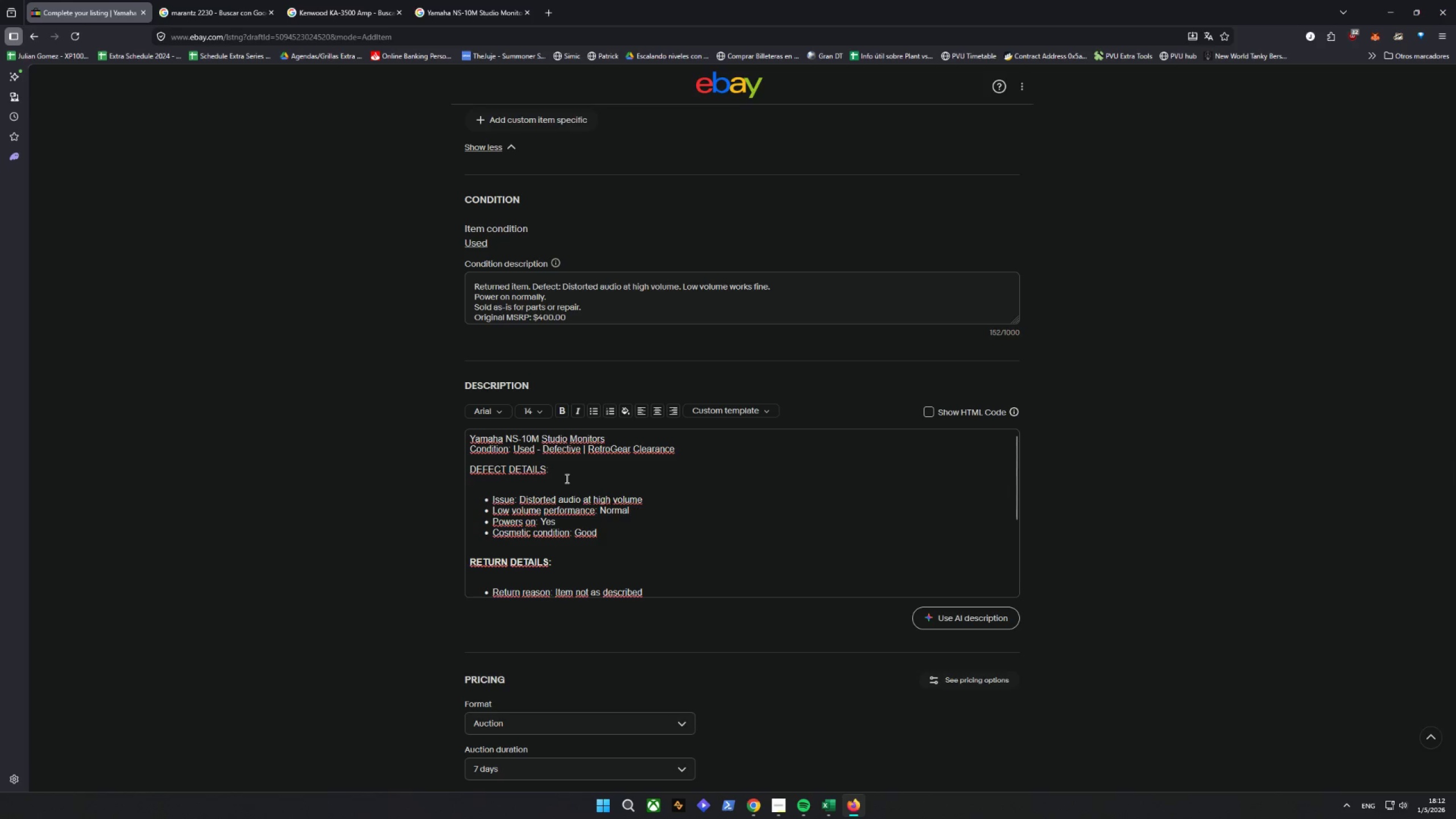 
left_click_drag(start_coordinate=[561, 469], to_coordinate=[393, 469])
 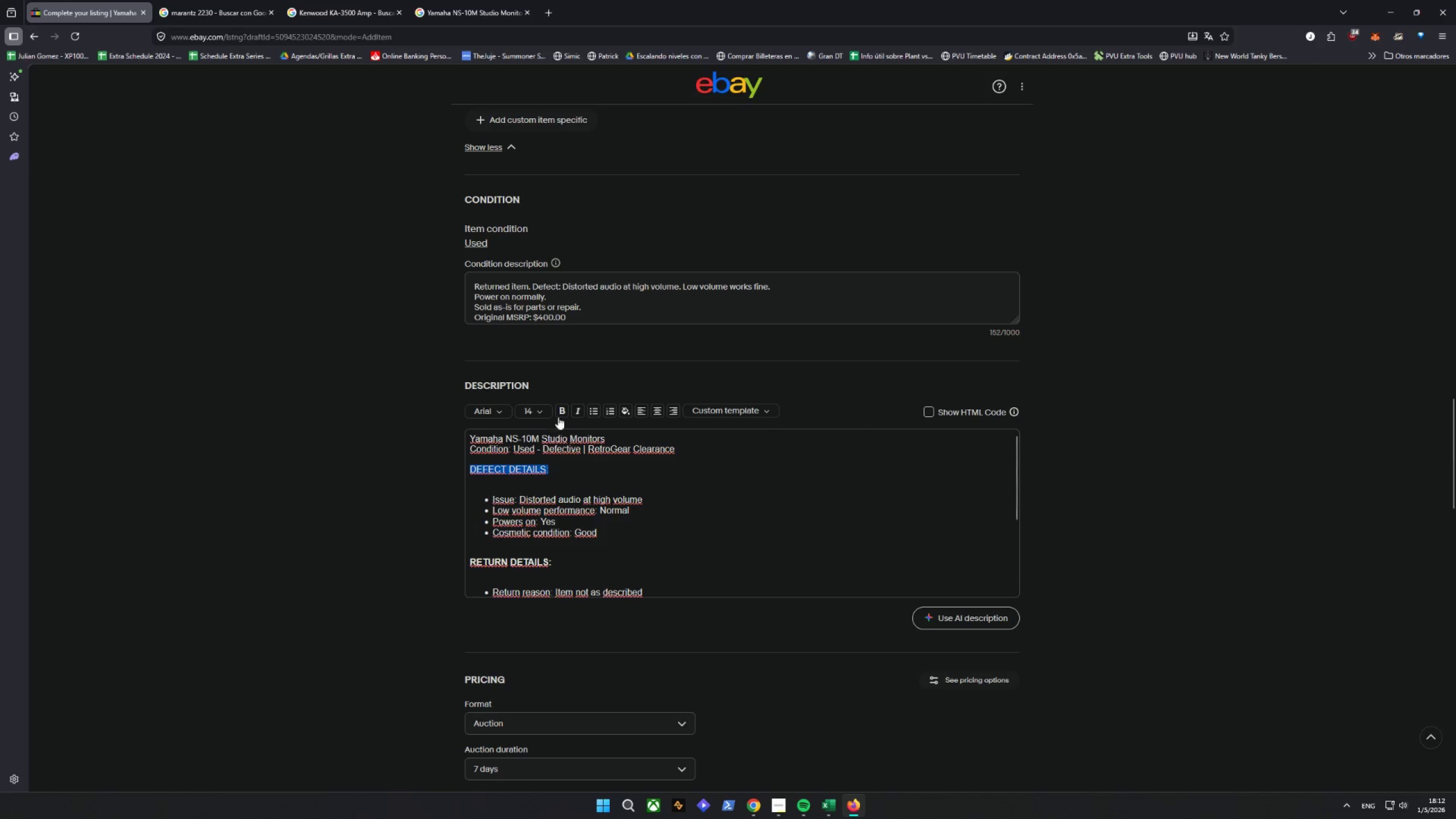 
left_click([561, 414])
 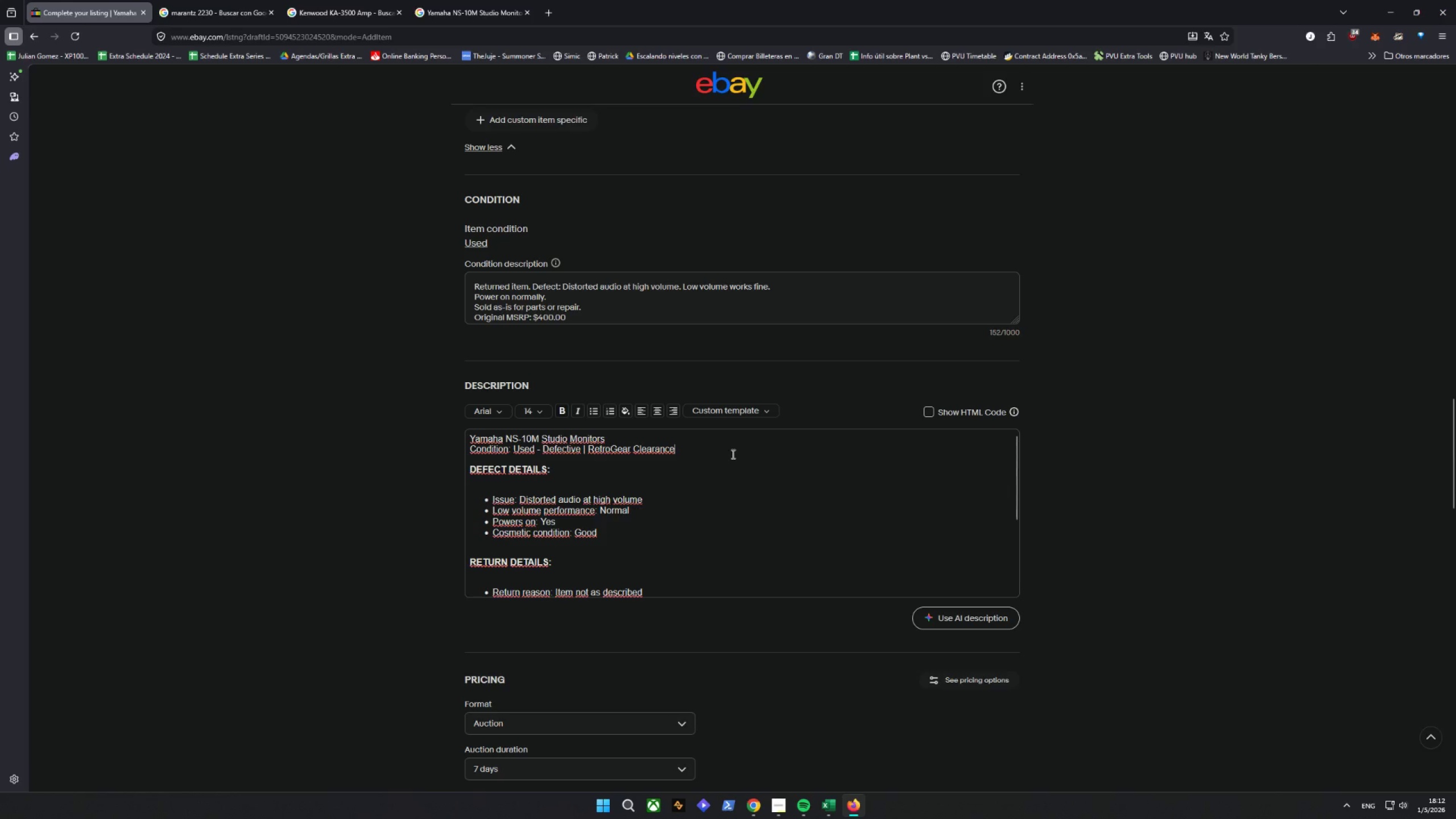 
key(Enter)
 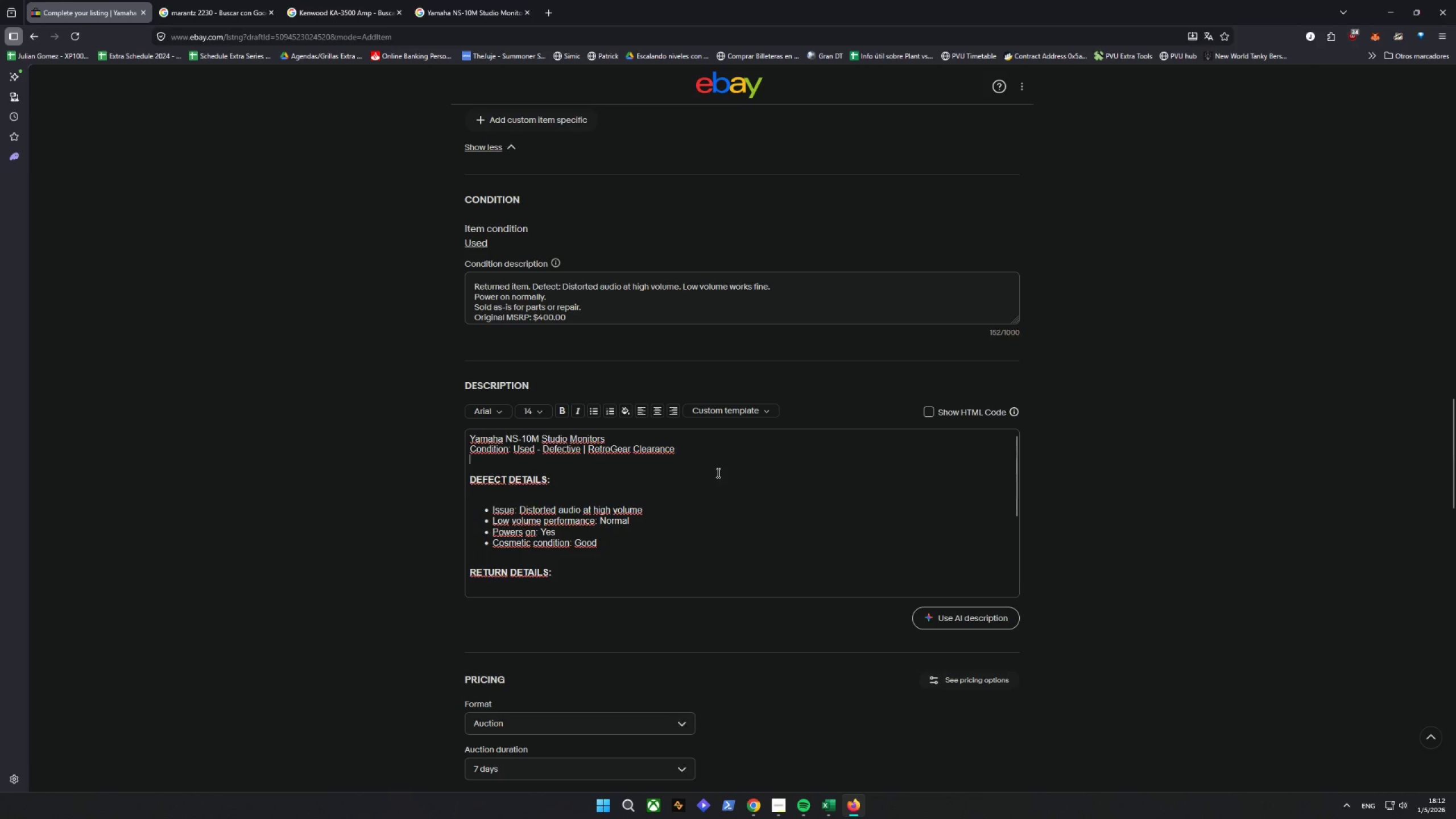 
left_click_drag(start_coordinate=[725, 452], to_coordinate=[311, 427])
 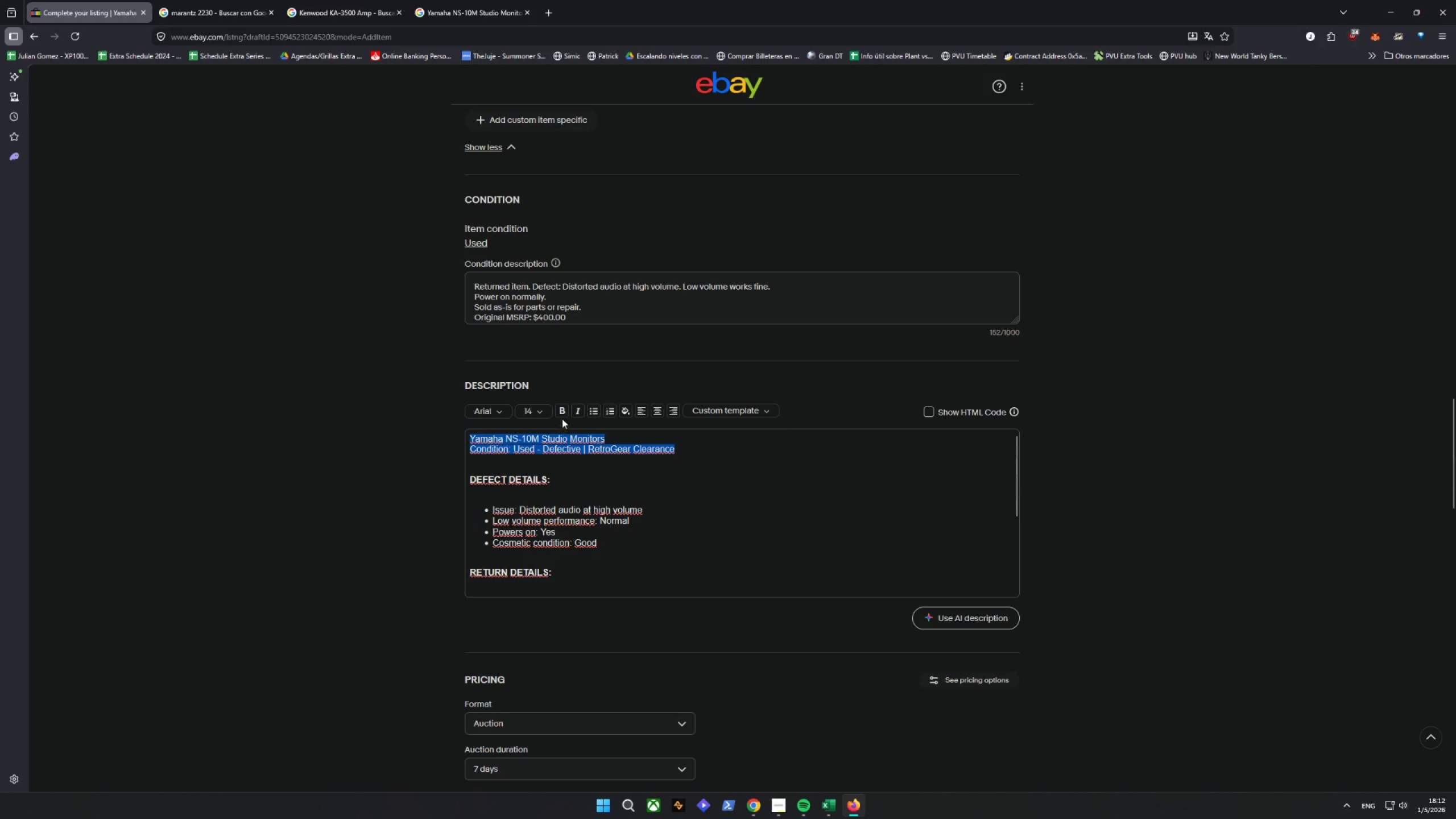 
left_click([561, 410])
 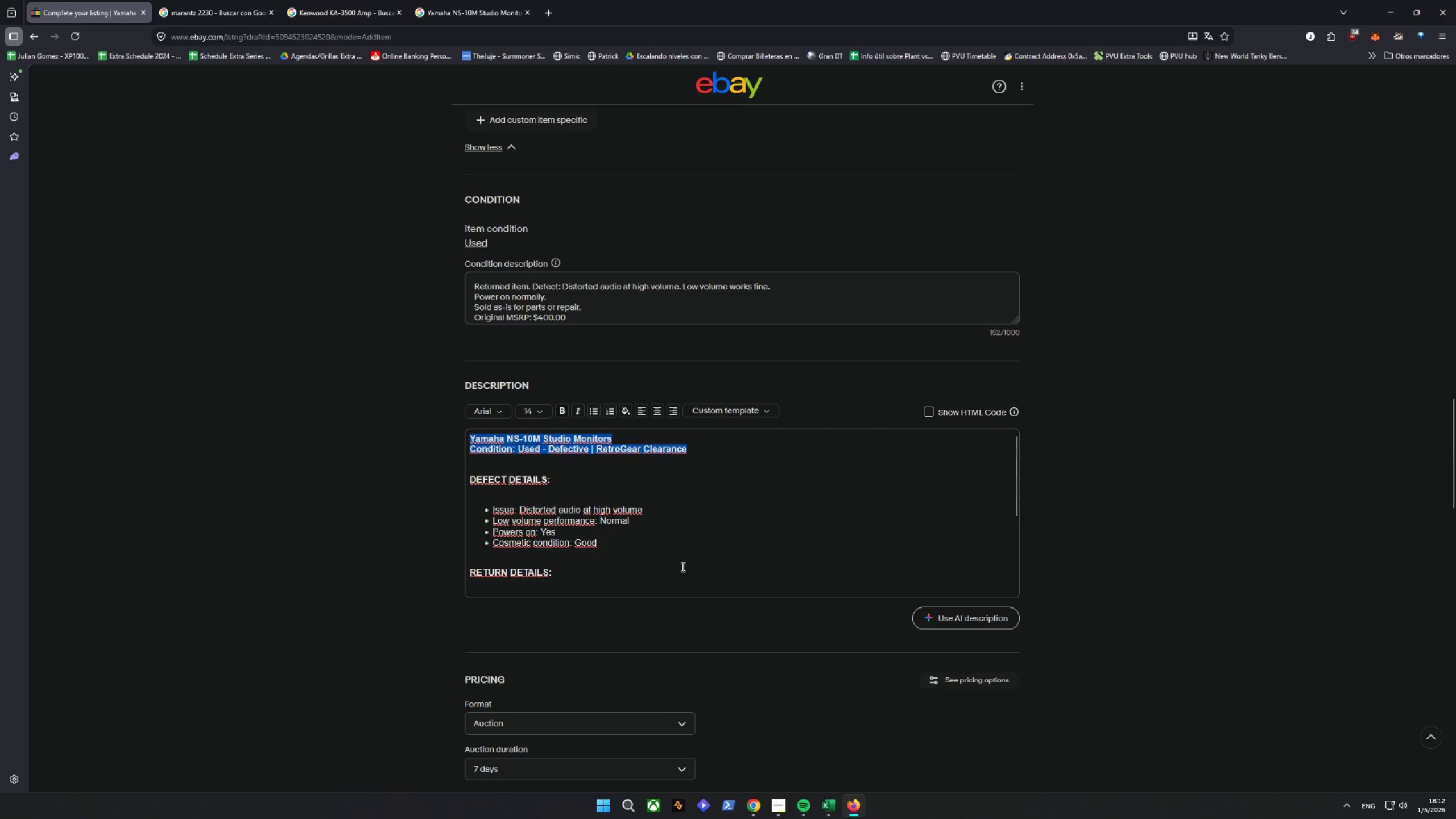 
scroll: coordinate [684, 556], scroll_direction: down, amount: 13.0
 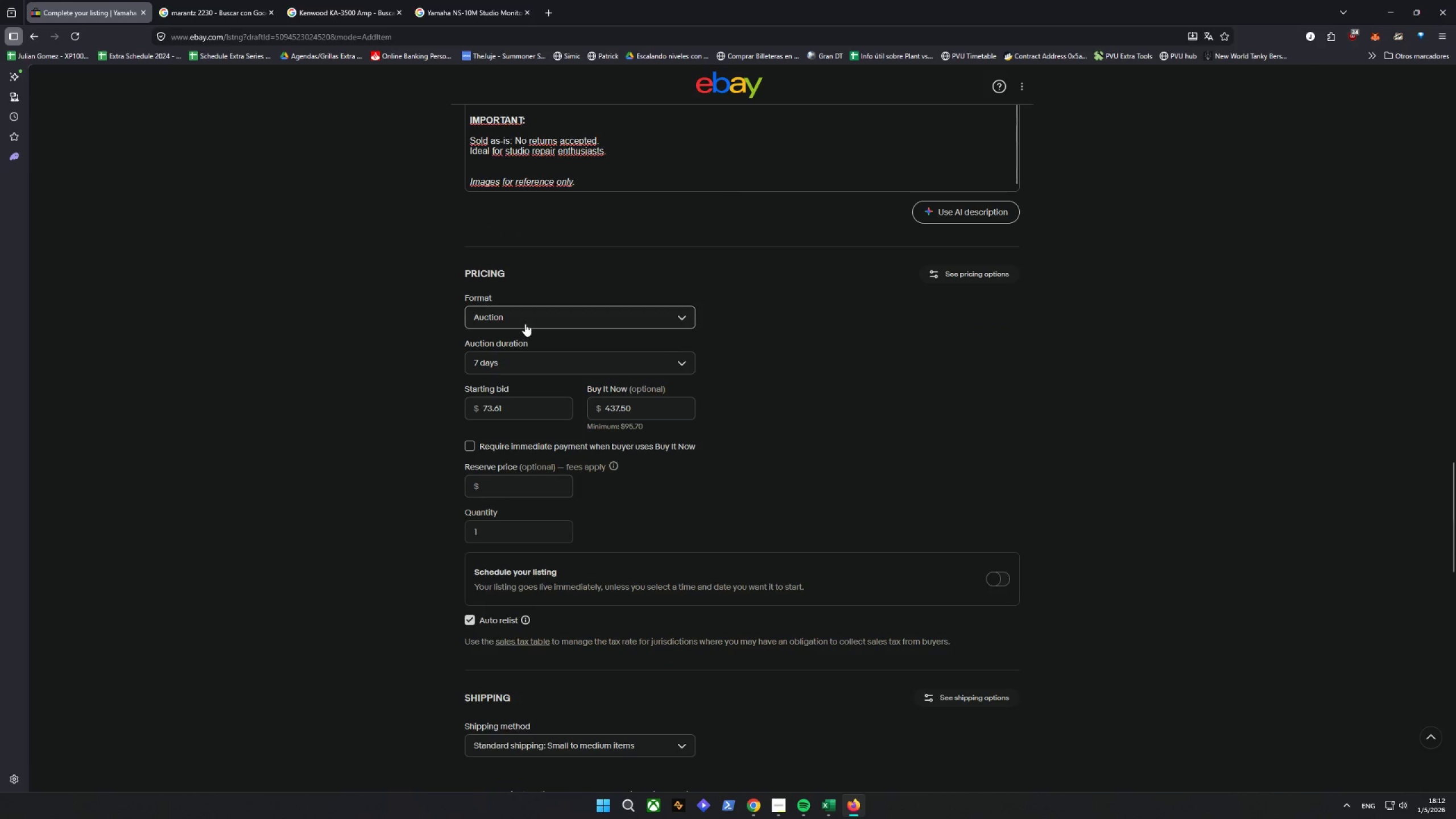 
double_click([514, 361])
 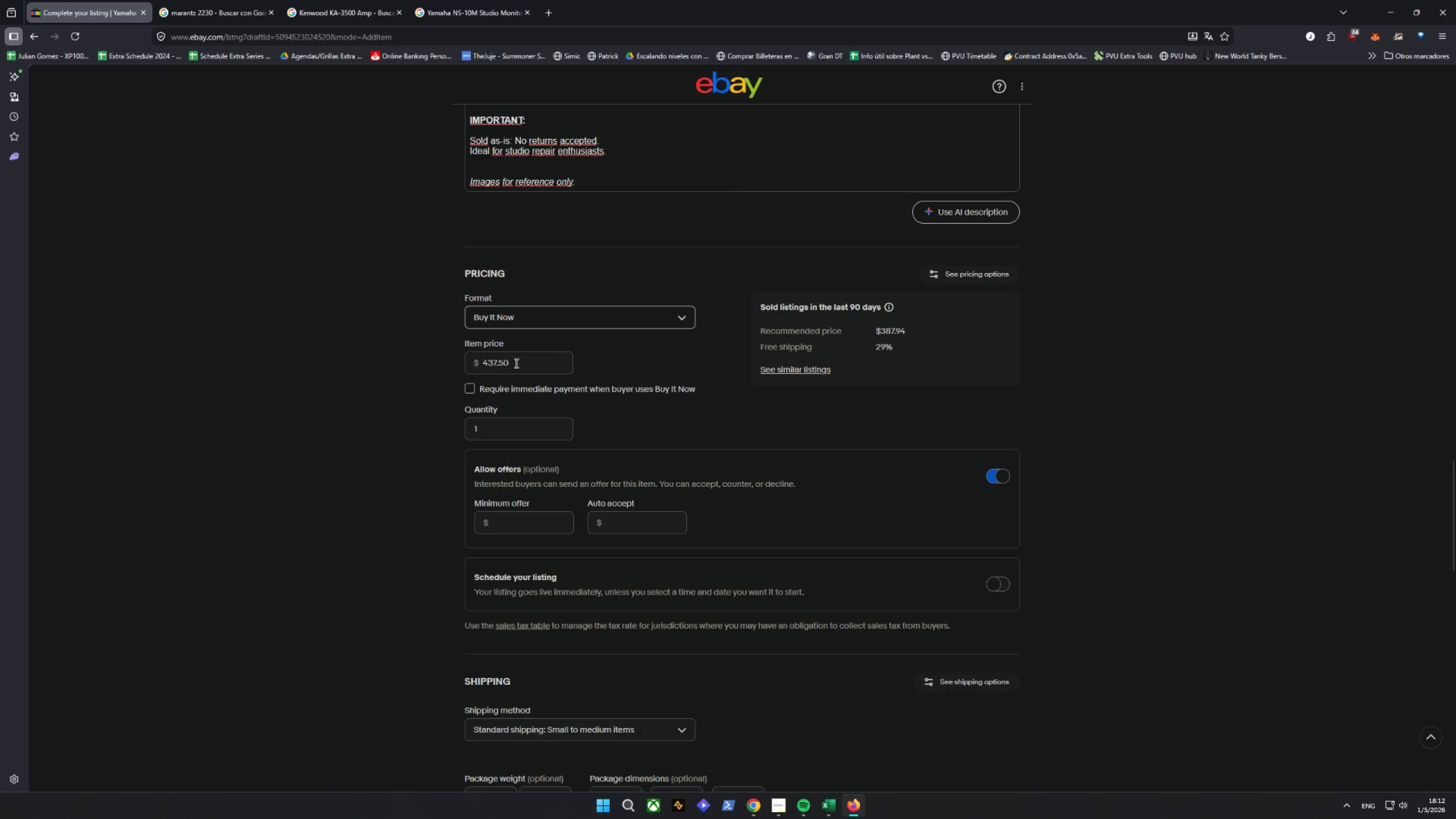 
wait(13.12)
 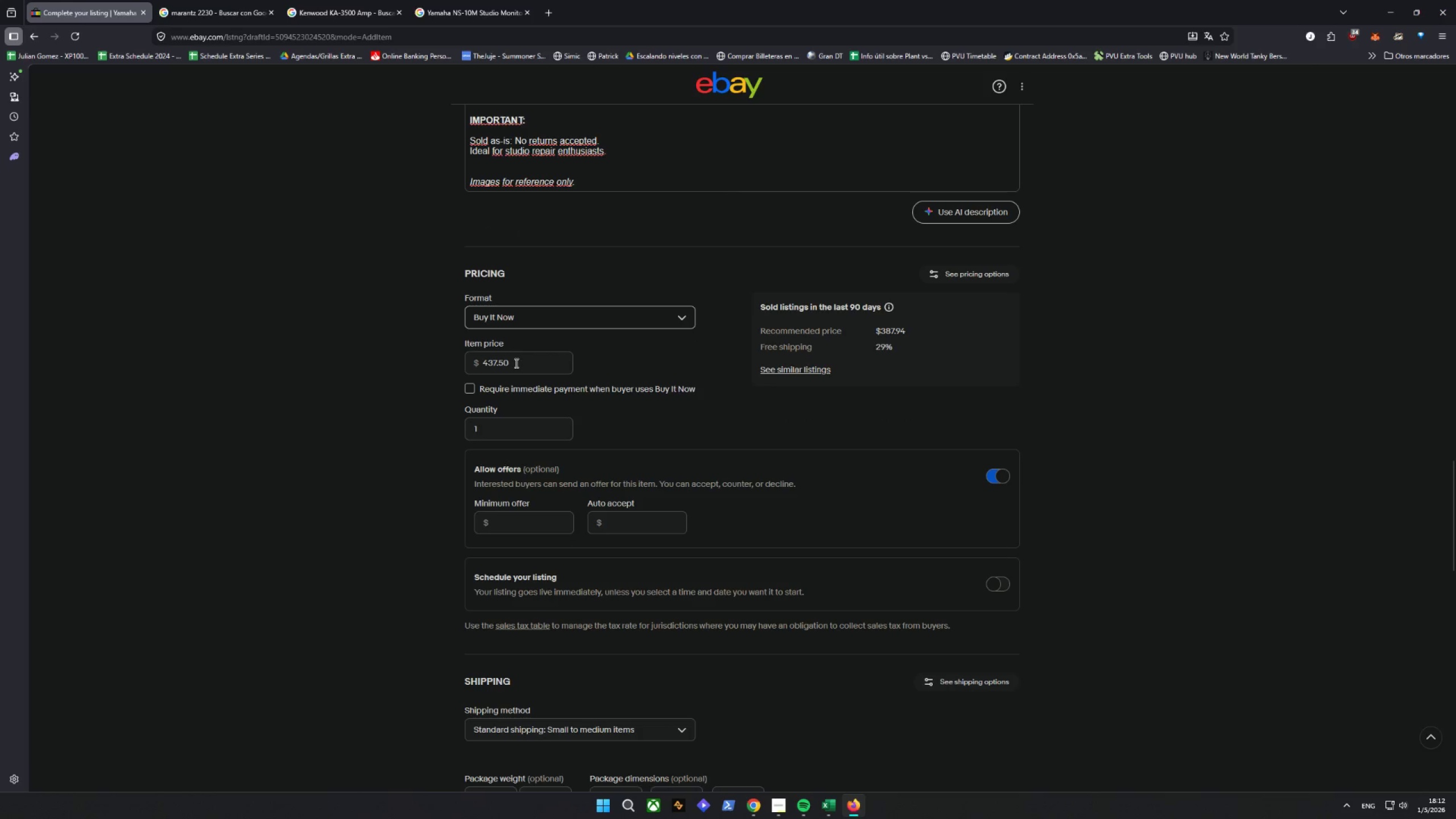 
left_click_drag(start_coordinate=[523, 364], to_coordinate=[291, 384])
 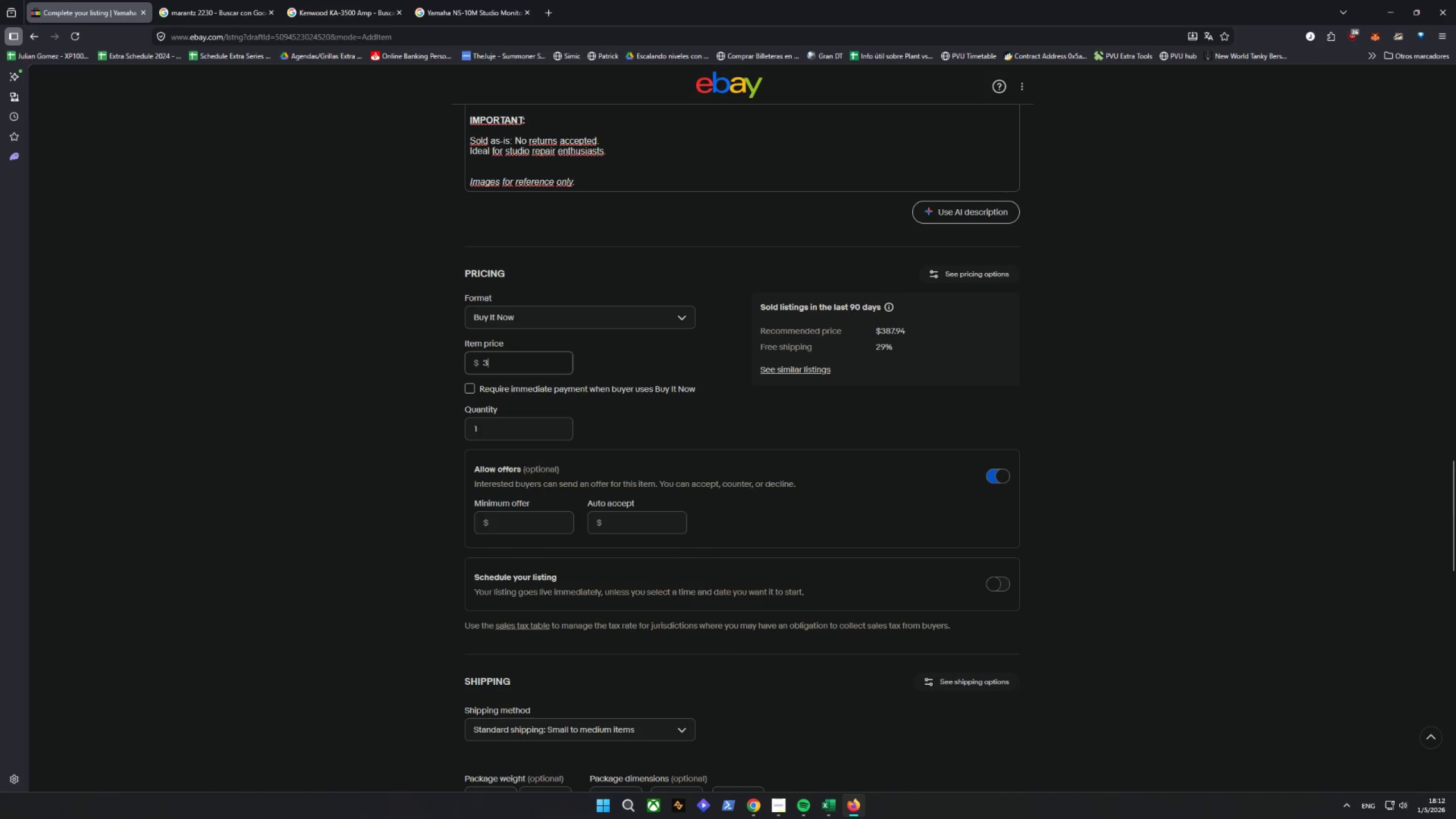 
type(39)
key(Backspace)
type(00)
 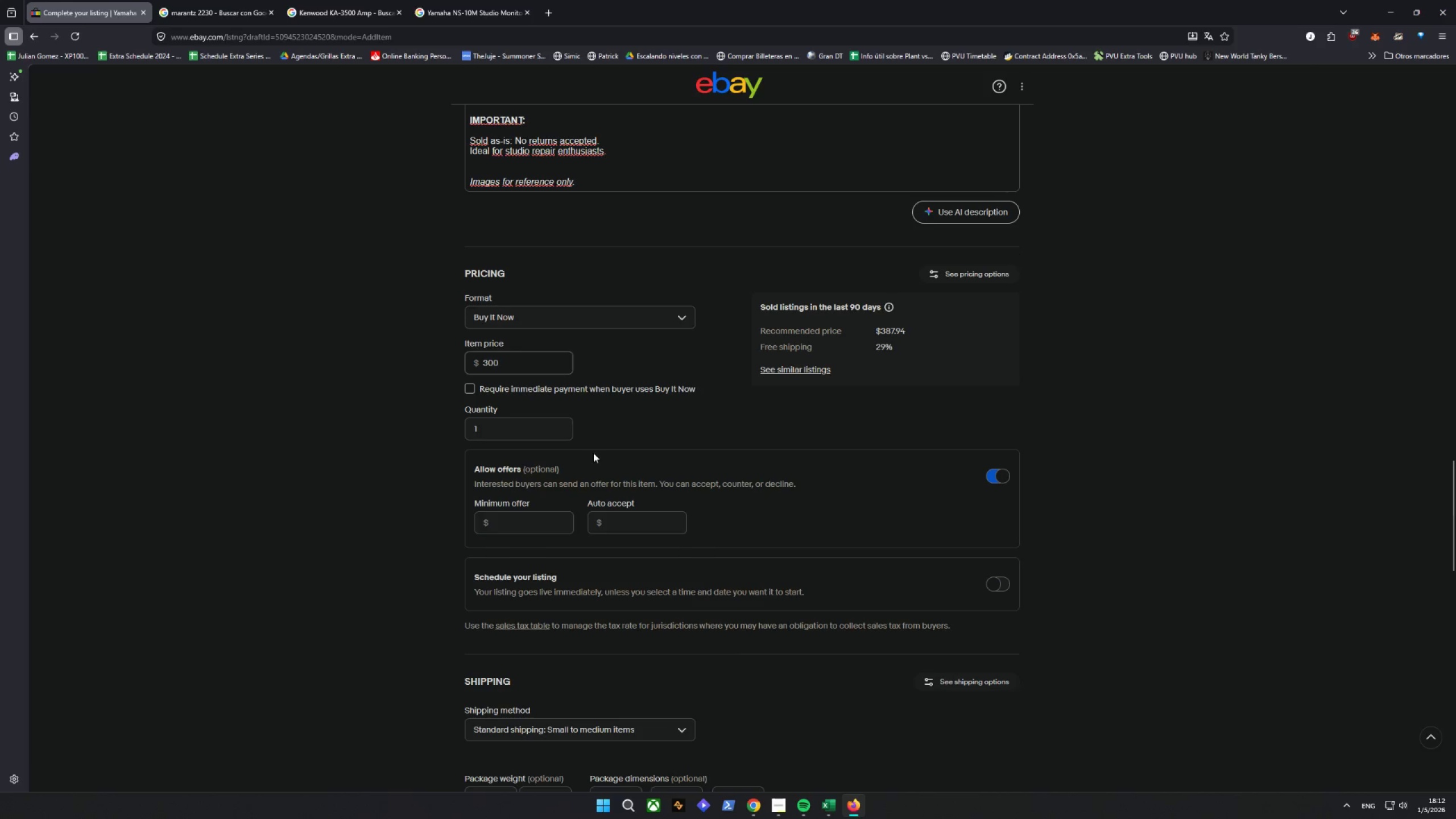 
left_click([631, 404])
 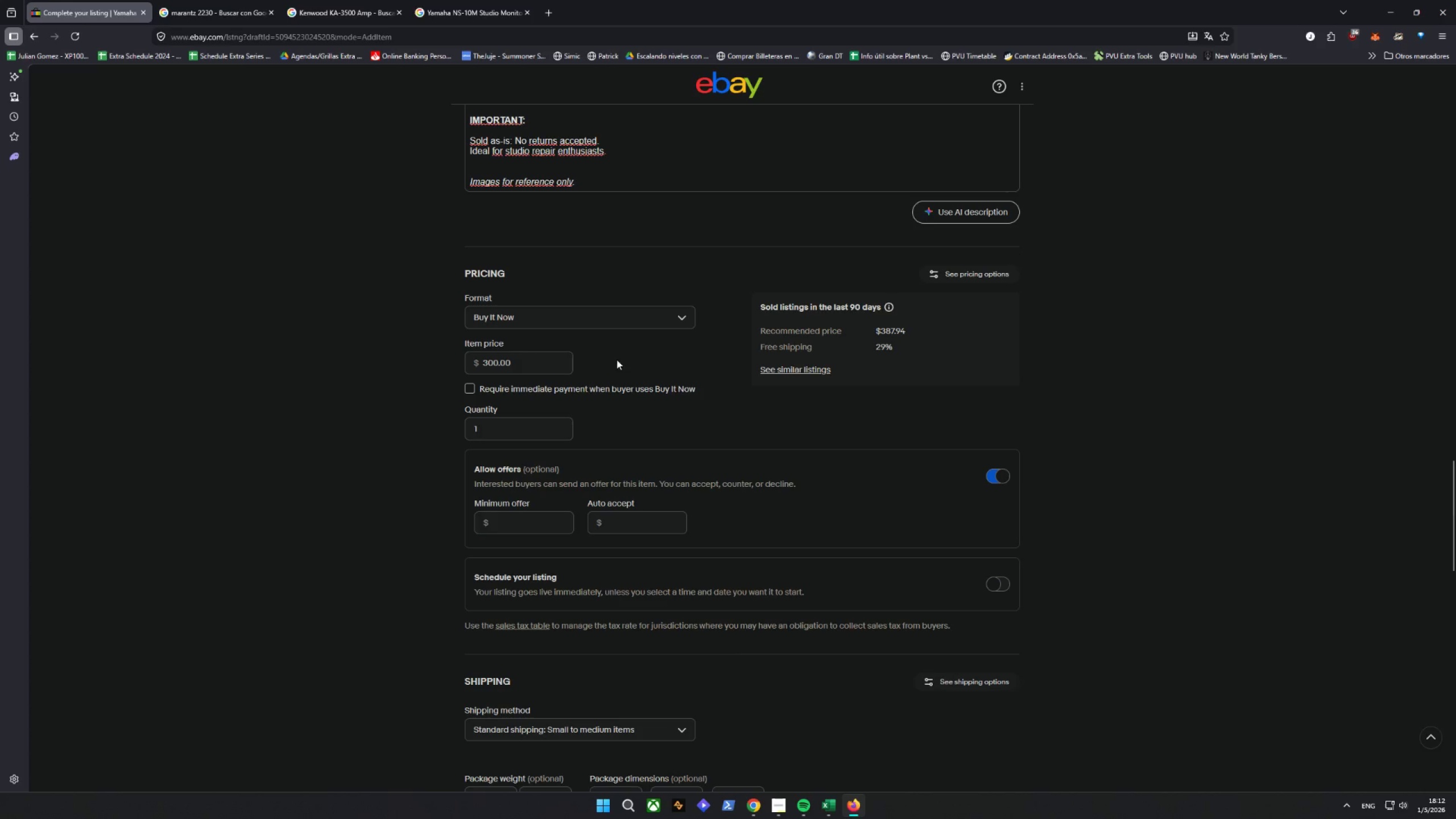 
scroll: coordinate [617, 511], scroll_direction: down, amount: 6.0
 